 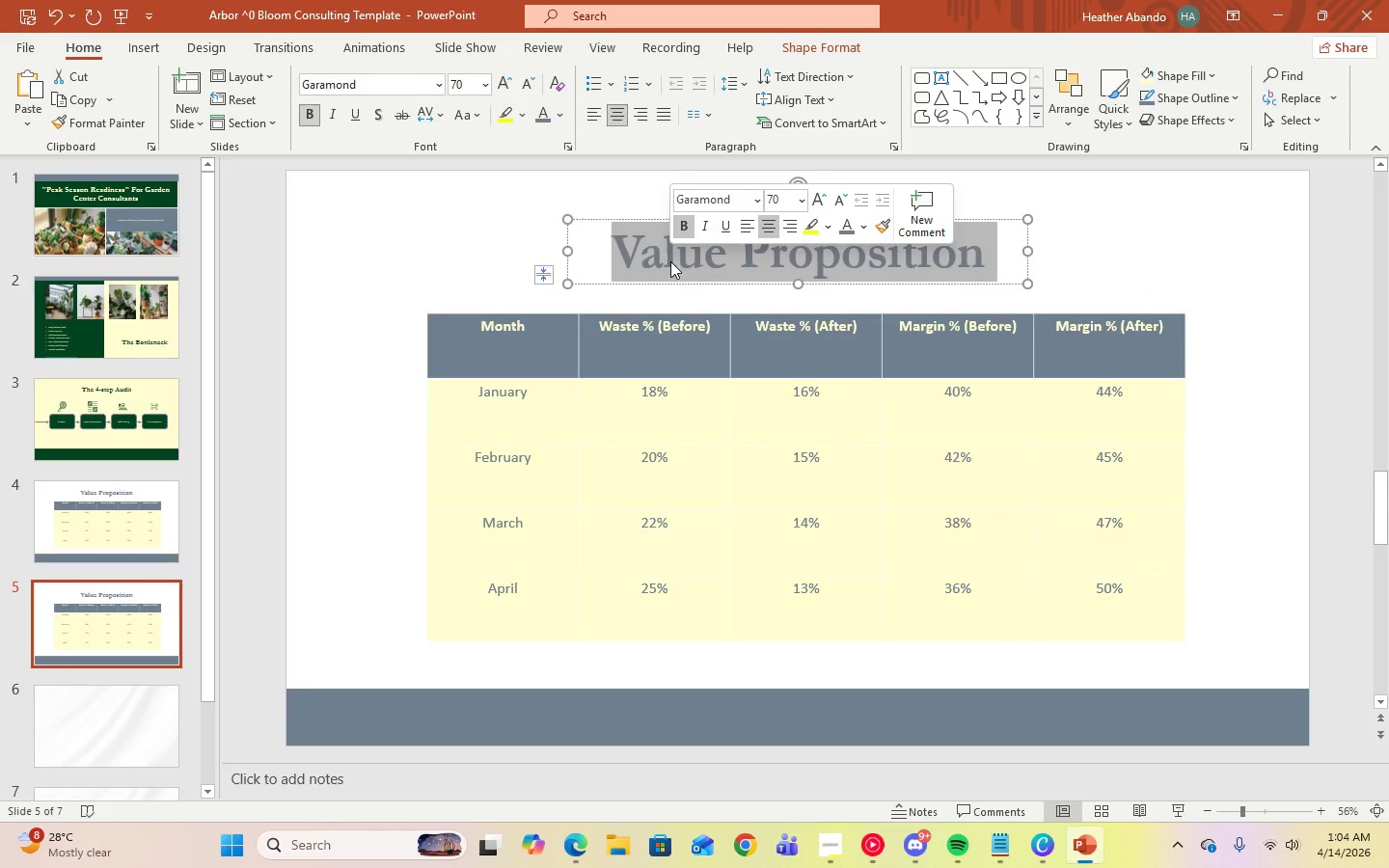 
type(service tiers)
 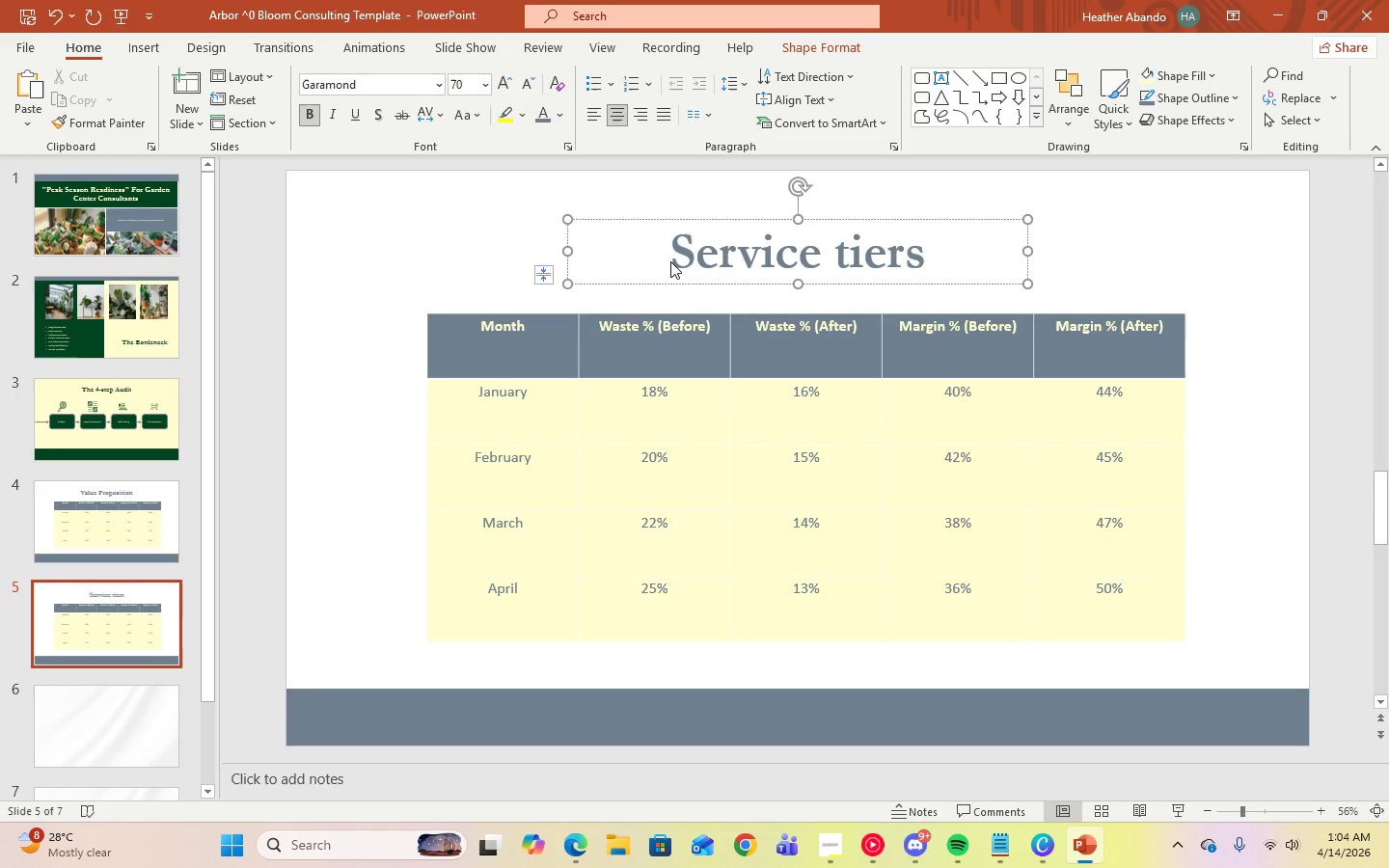 
key(Control+A)
 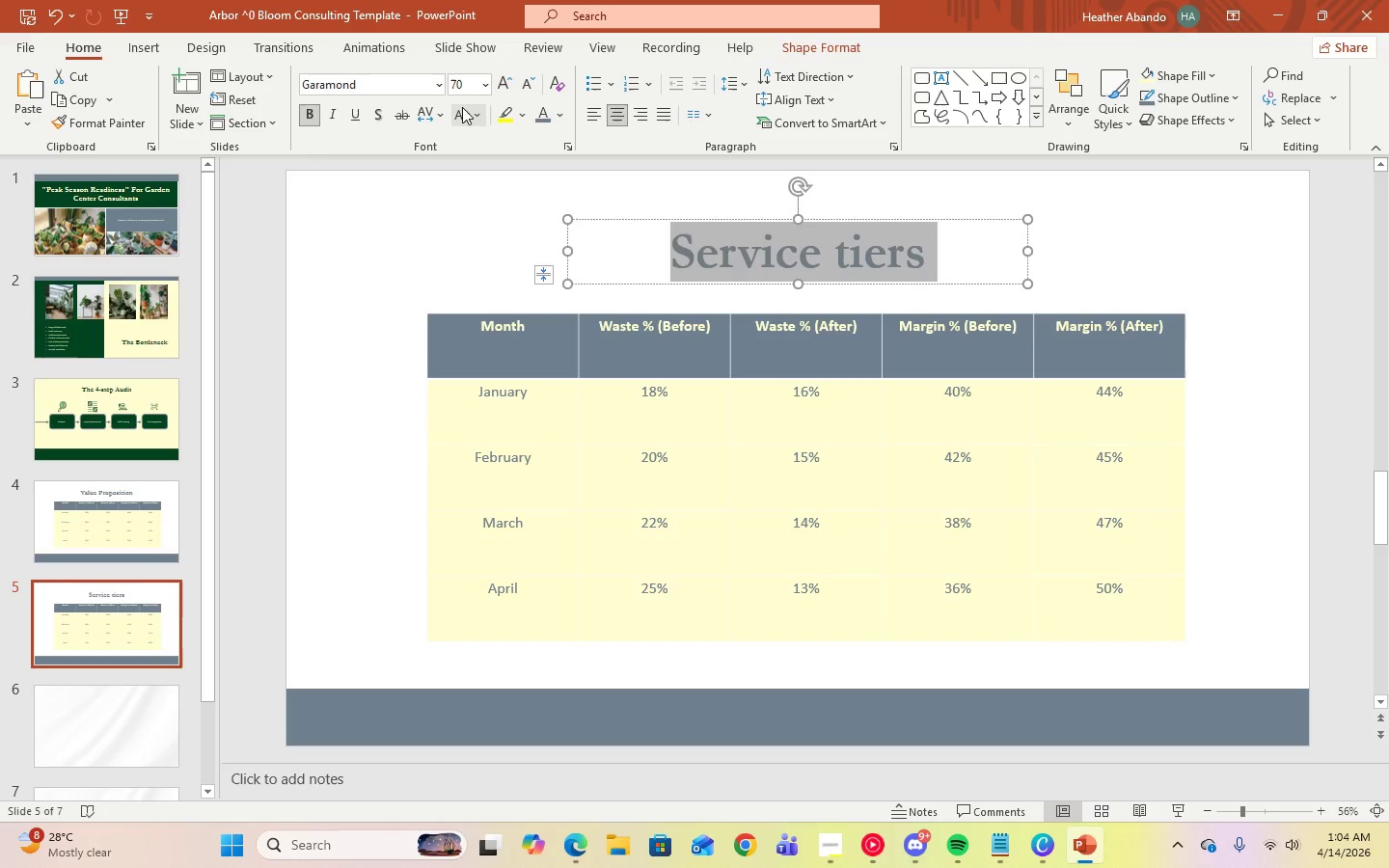 
left_click([473, 109])
 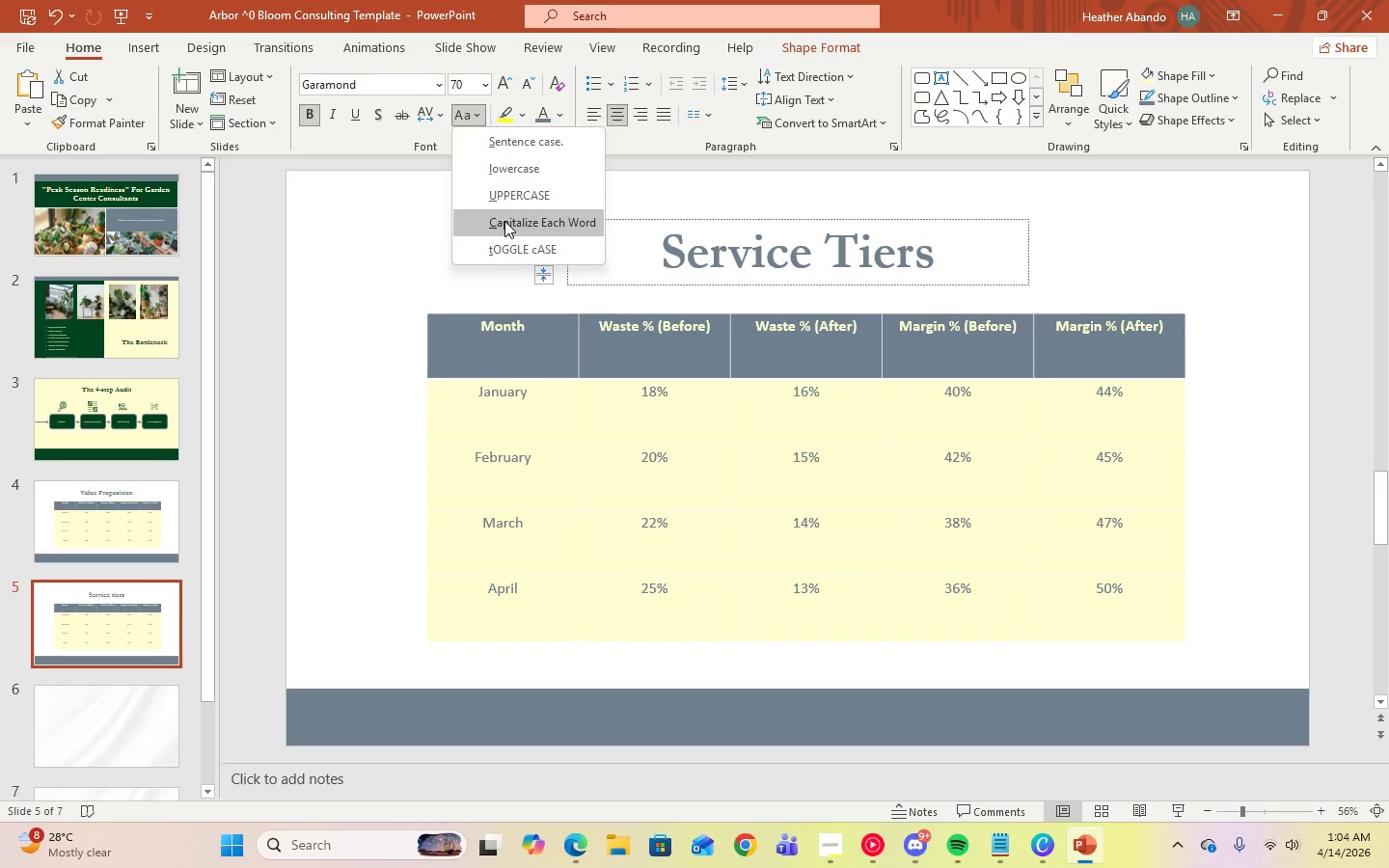 
left_click([504, 221])
 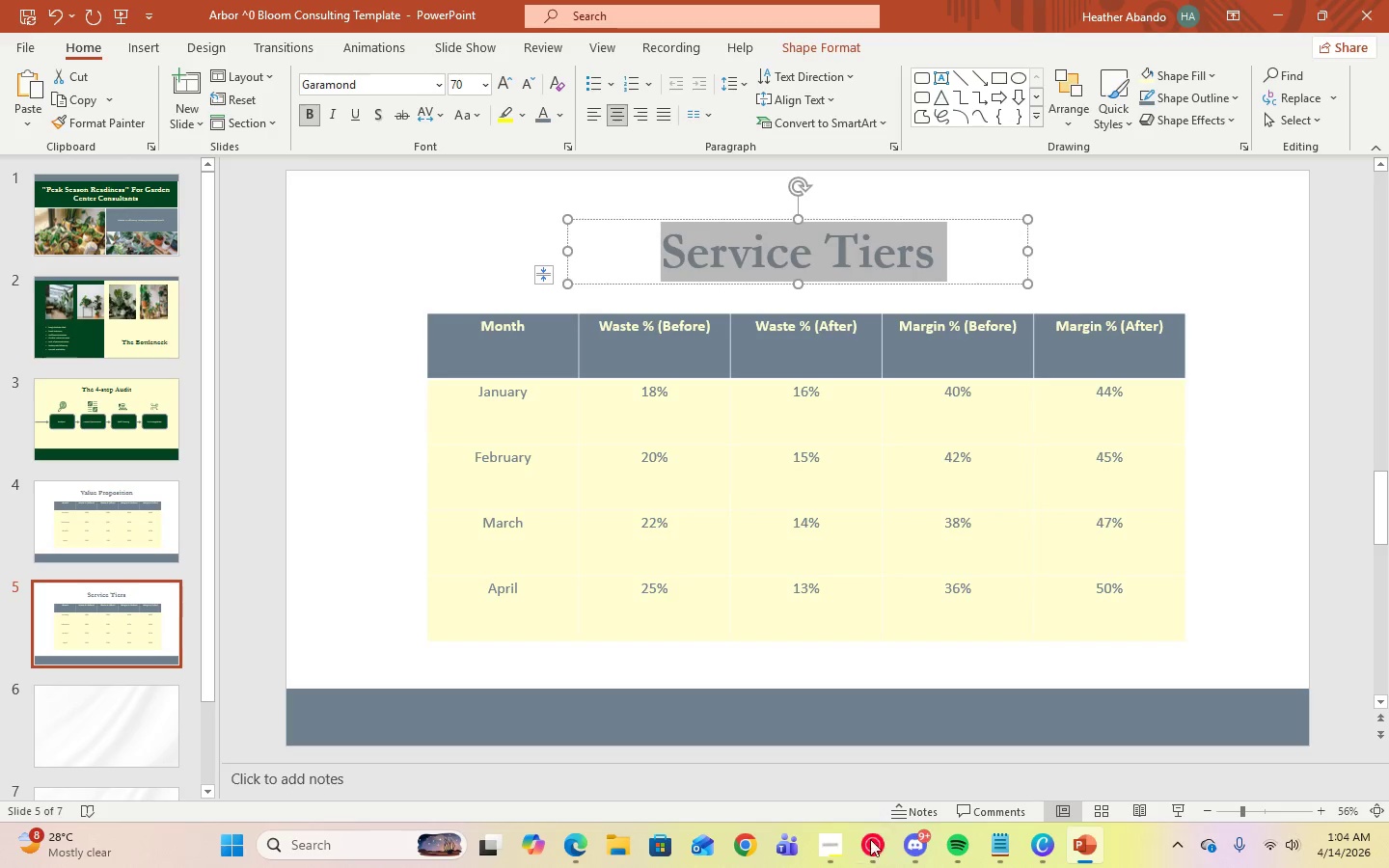 
left_click([871, 846])
 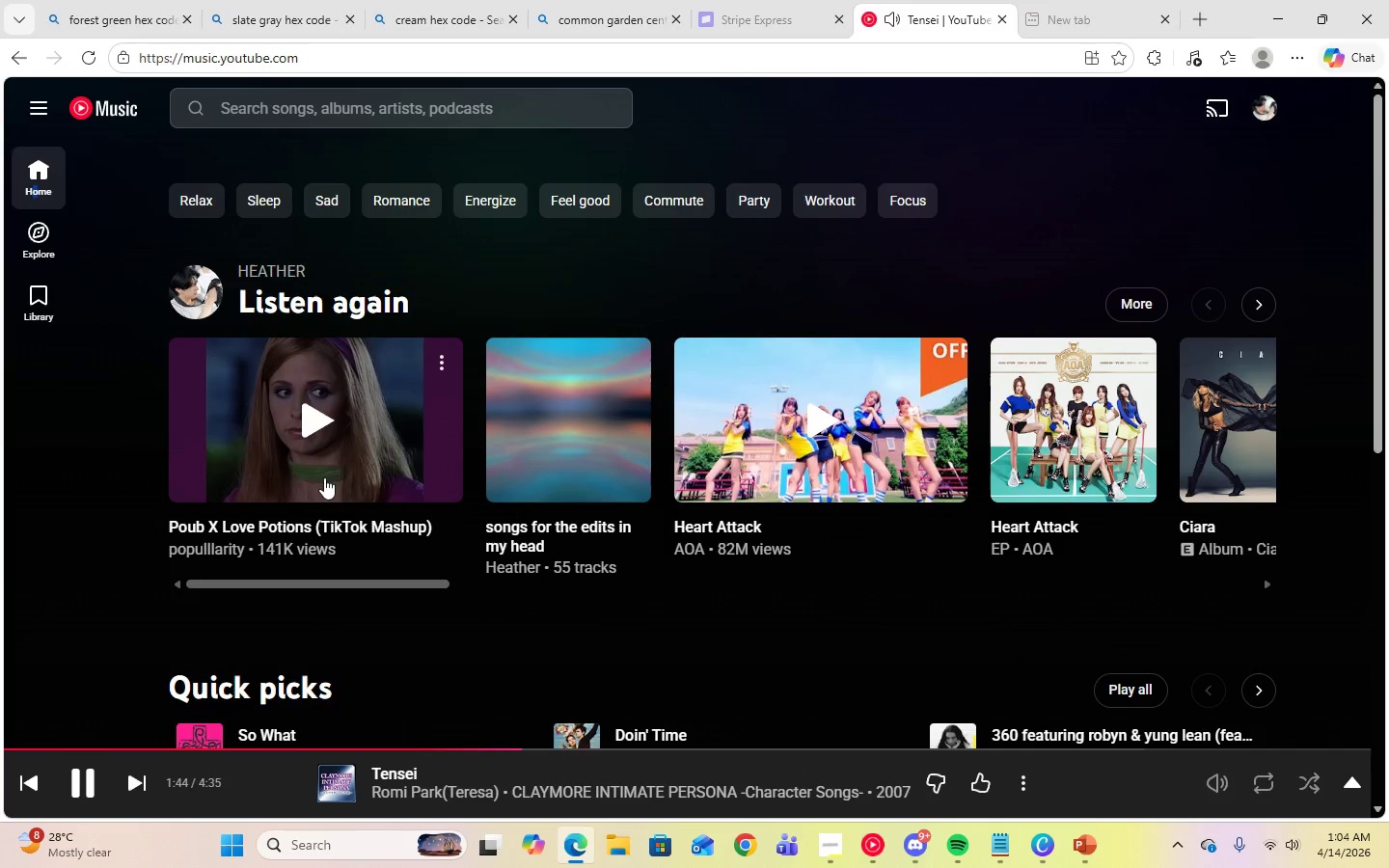 
left_click([328, 429])
 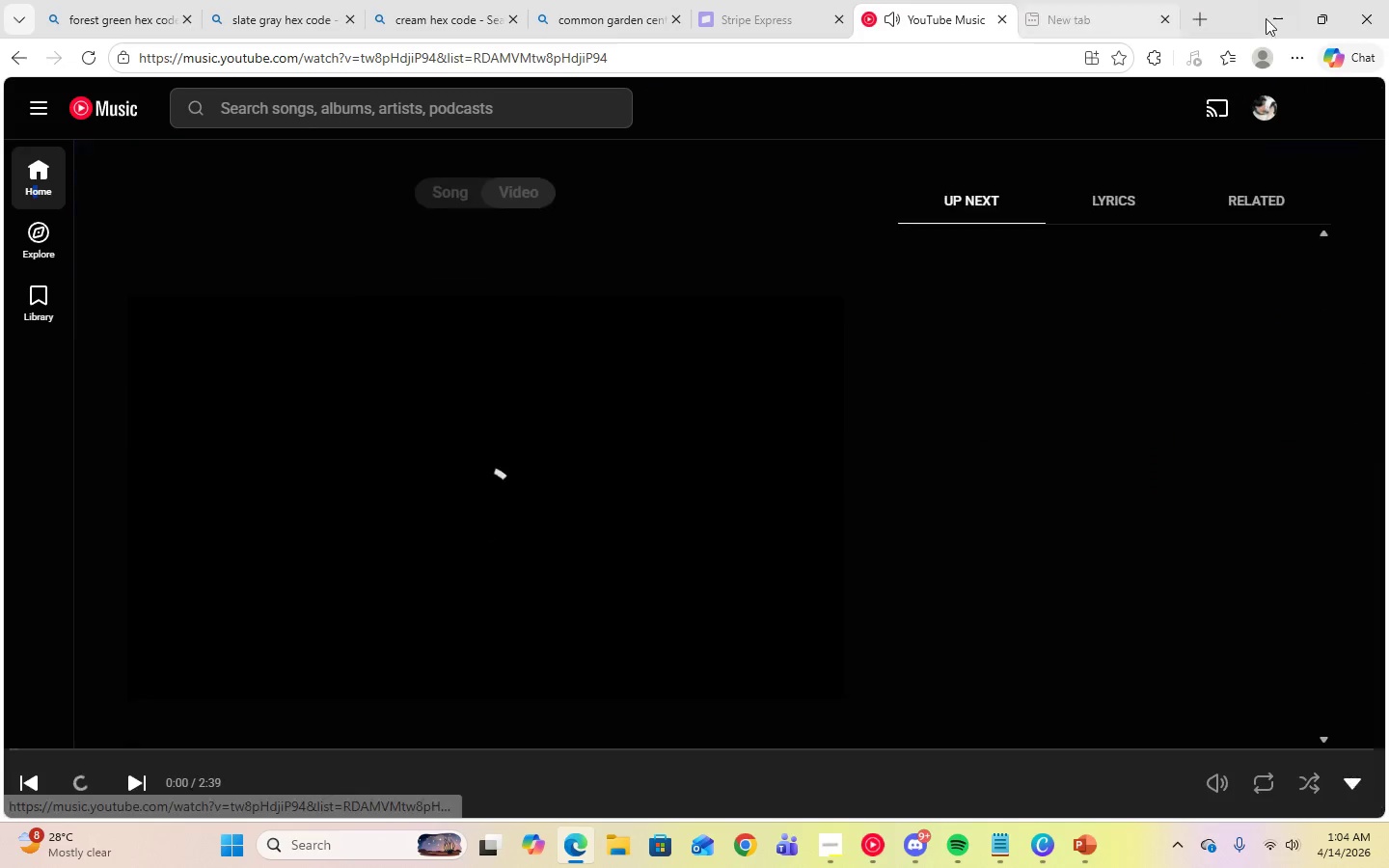 
left_click([1279, 18])
 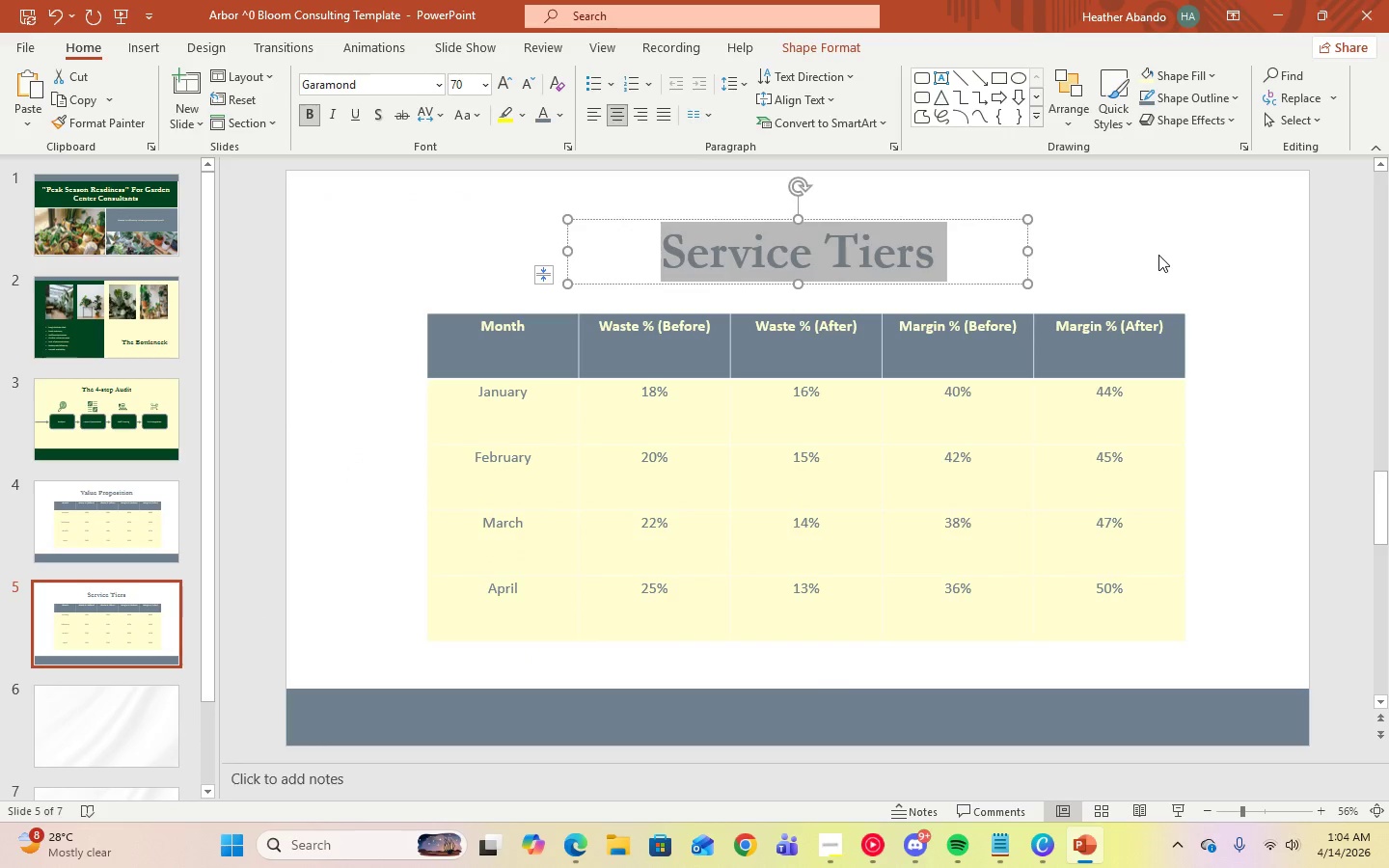 
left_click([1159, 255])
 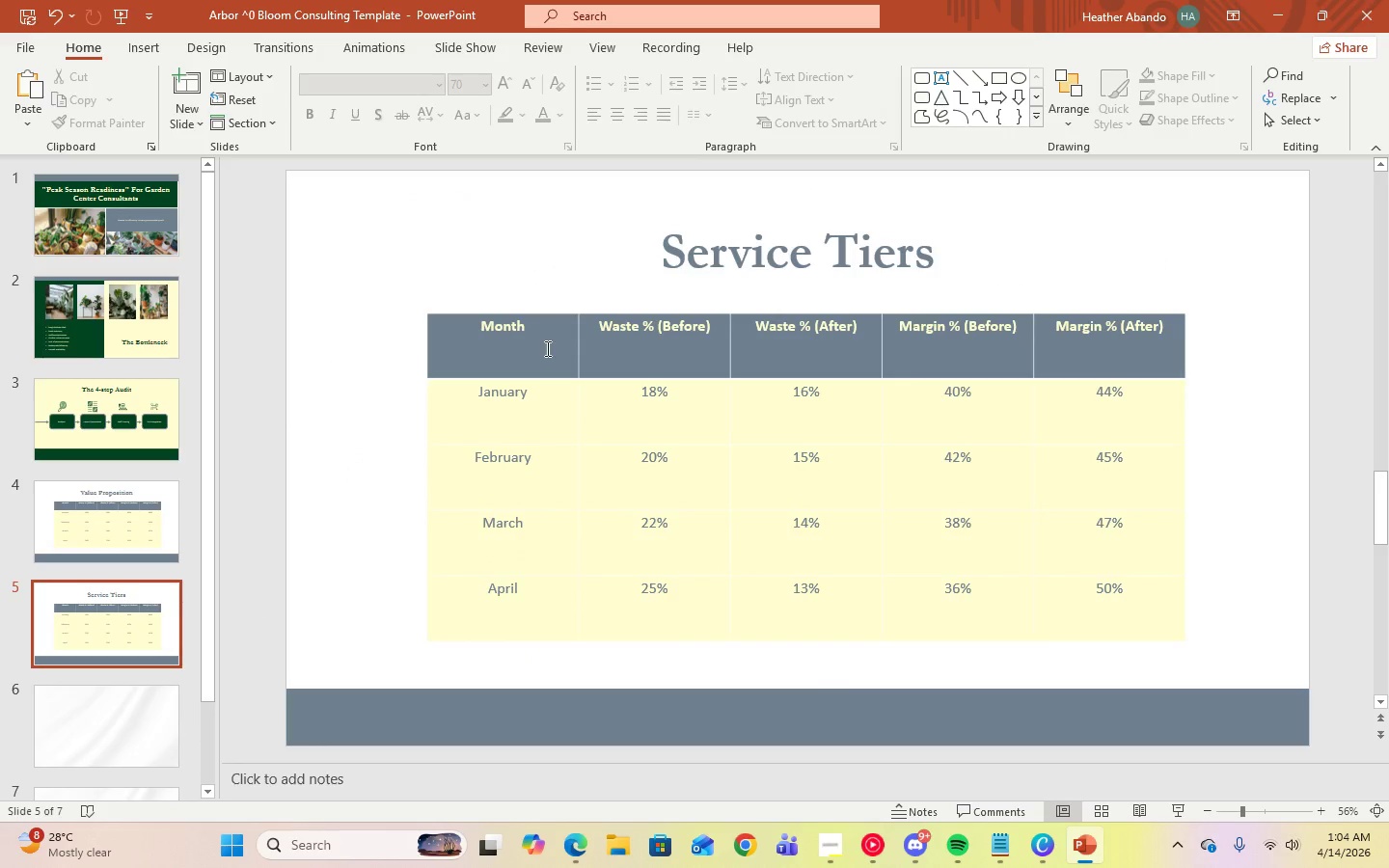 
left_click([539, 348])
 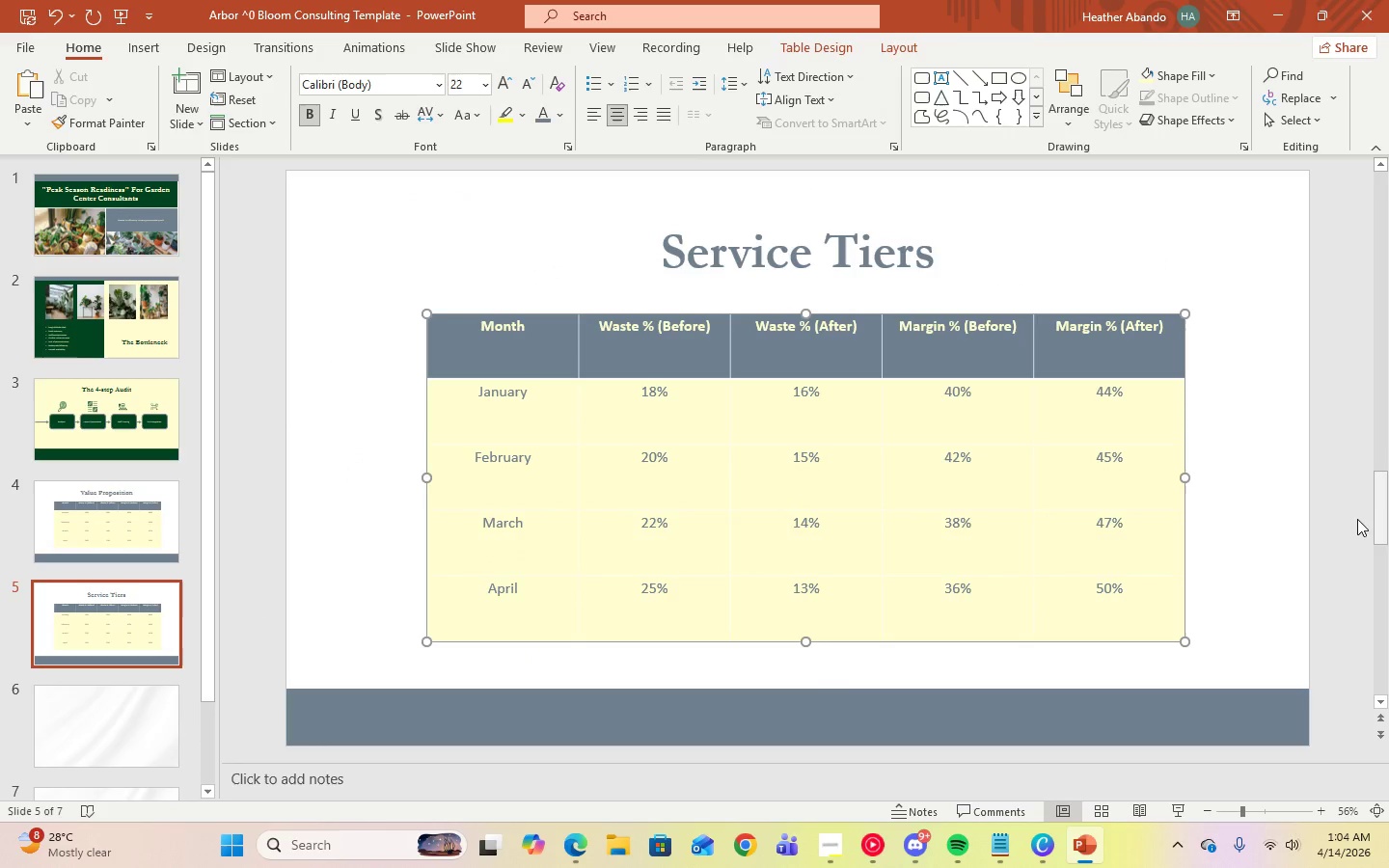 
left_click([1267, 503])
 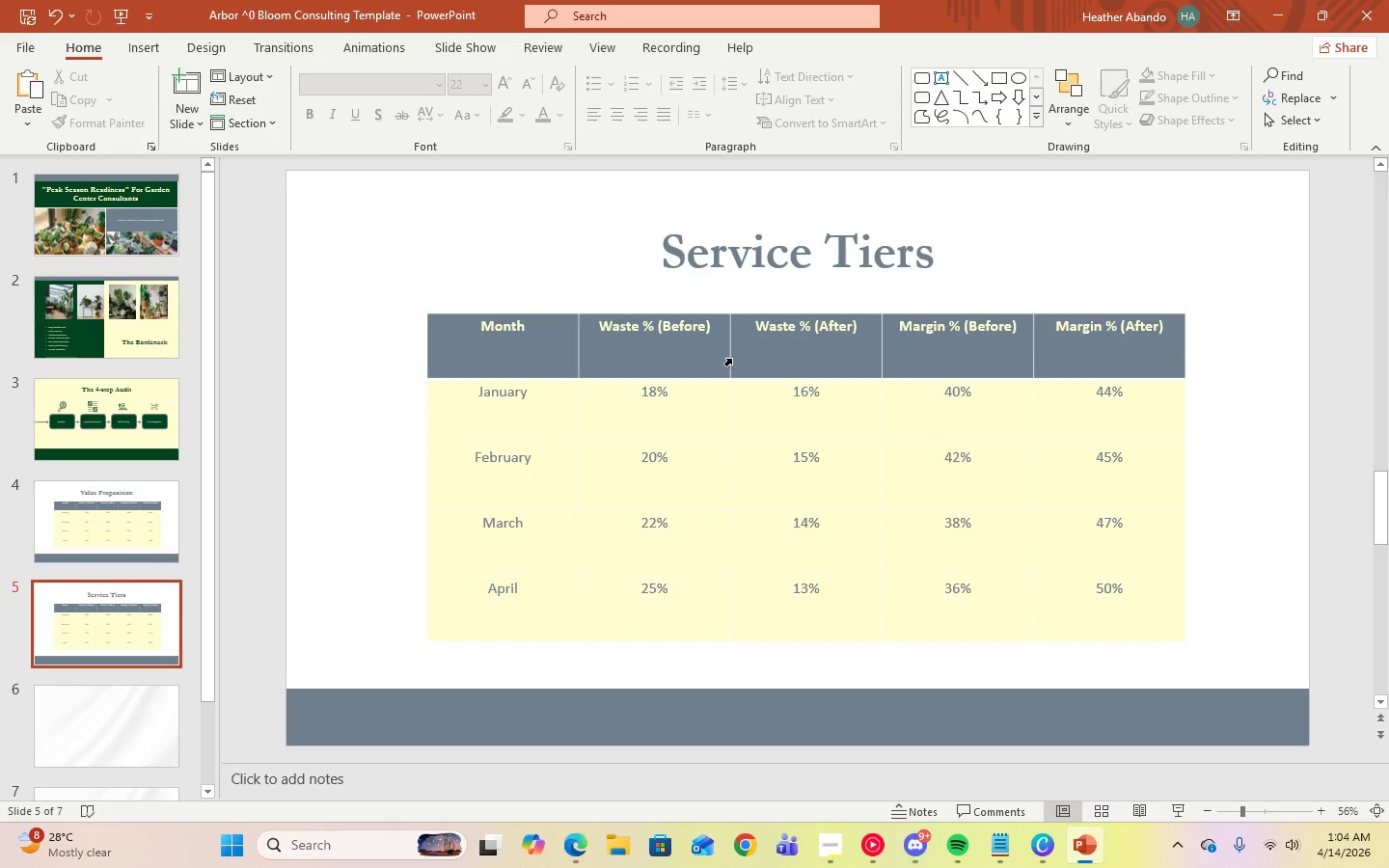 
left_click([513, 360])
 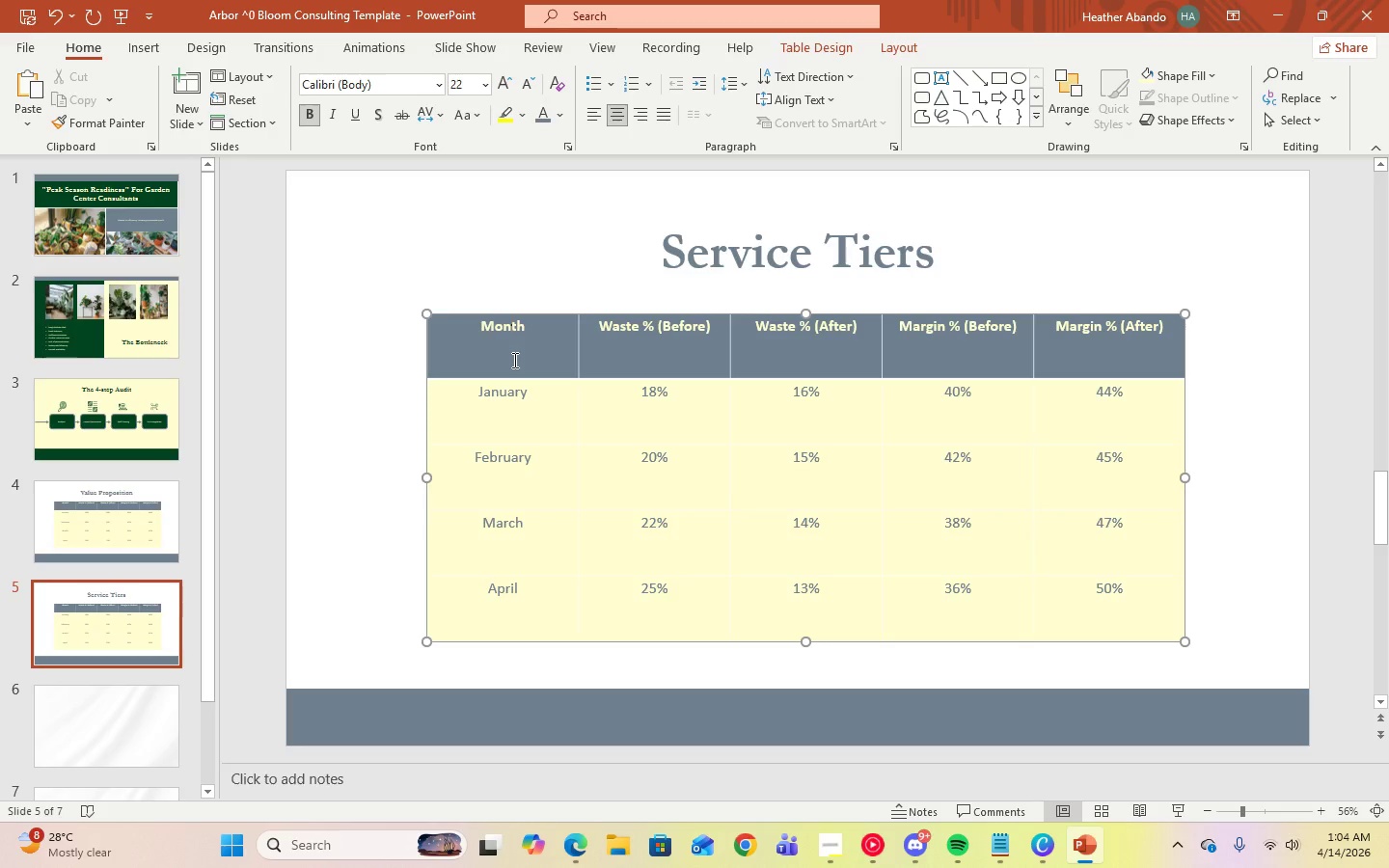 
key(Control+A)
 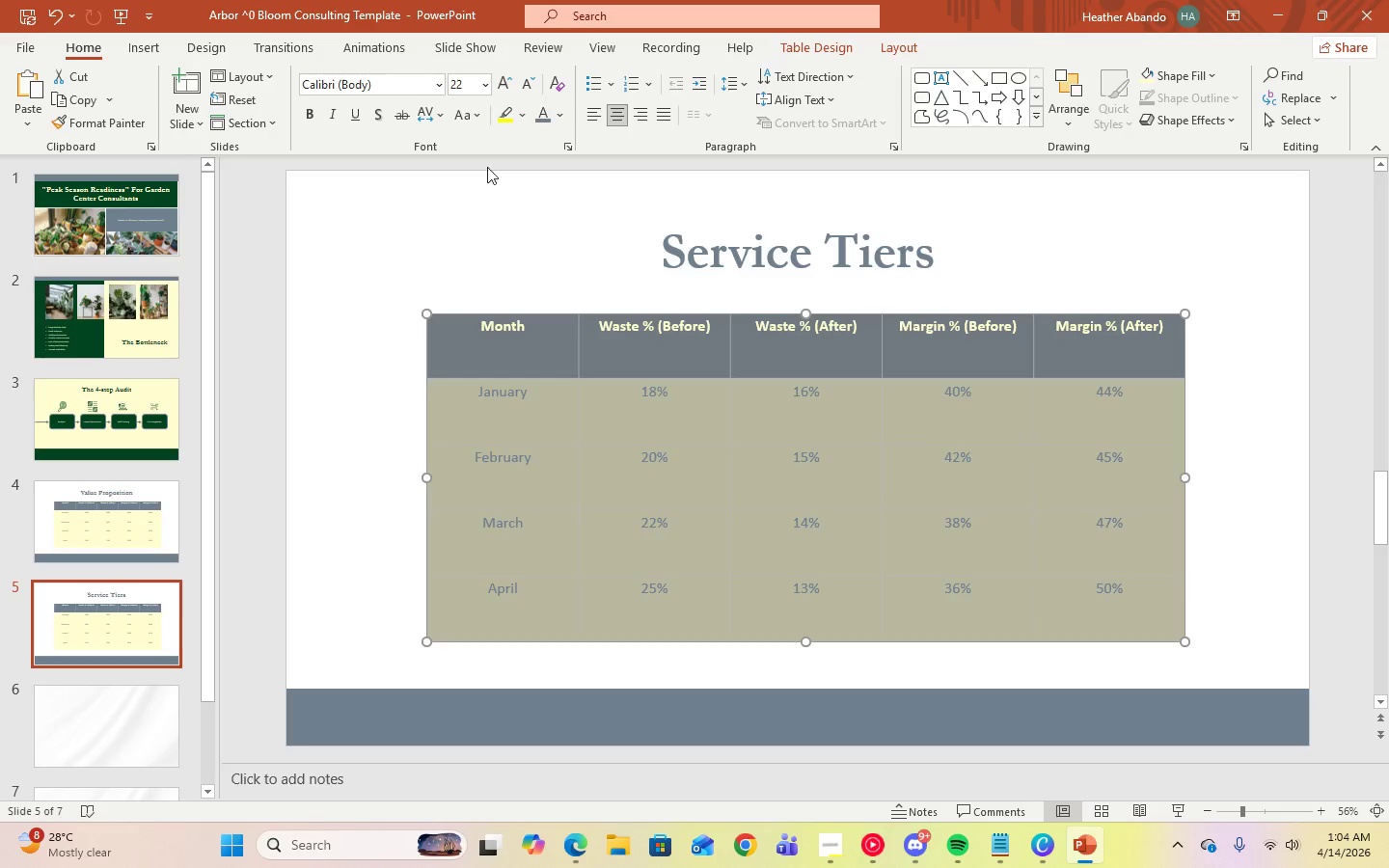 
mouse_move([522, 80])
 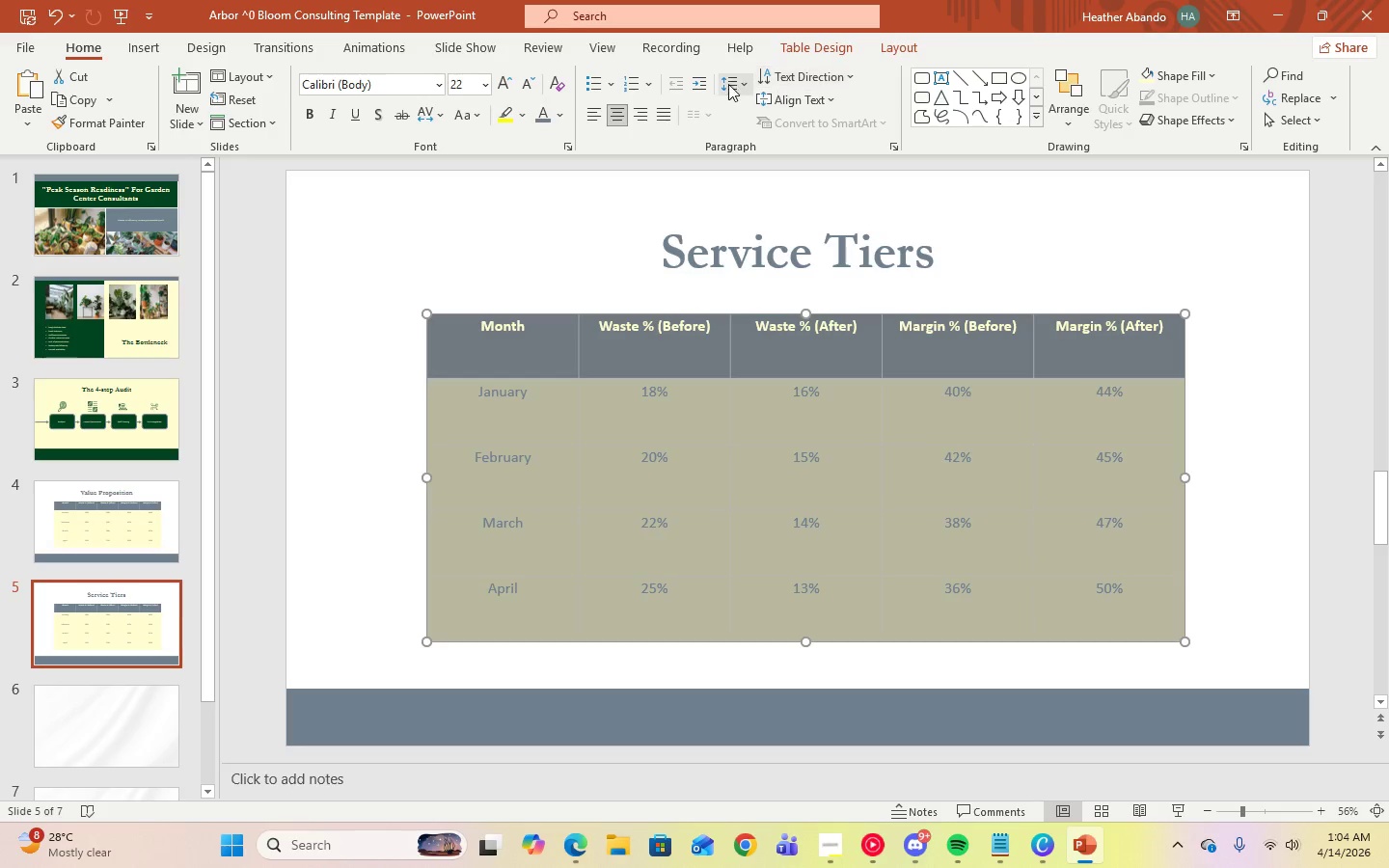 
left_click([728, 84])
 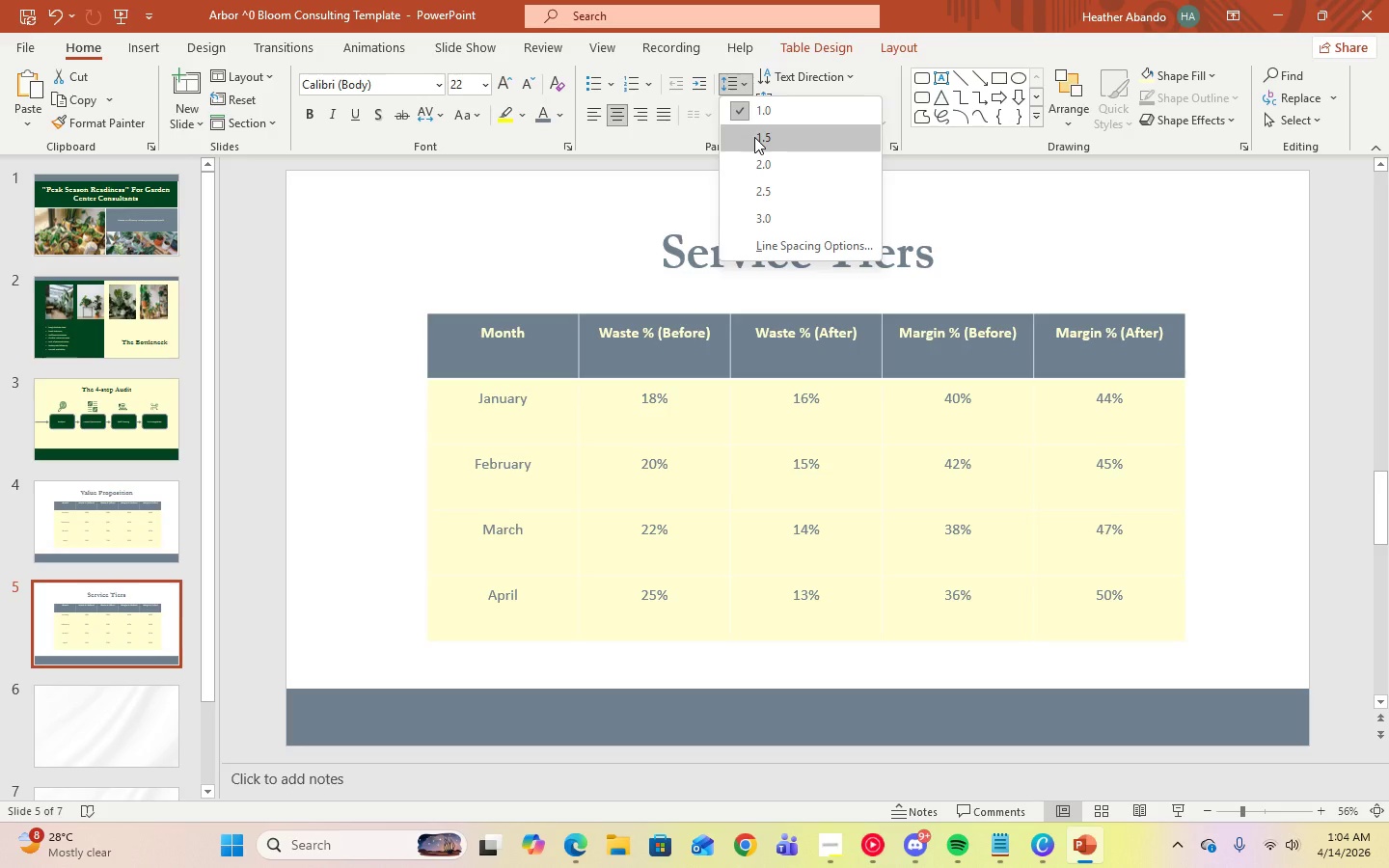 
left_click([754, 137])
 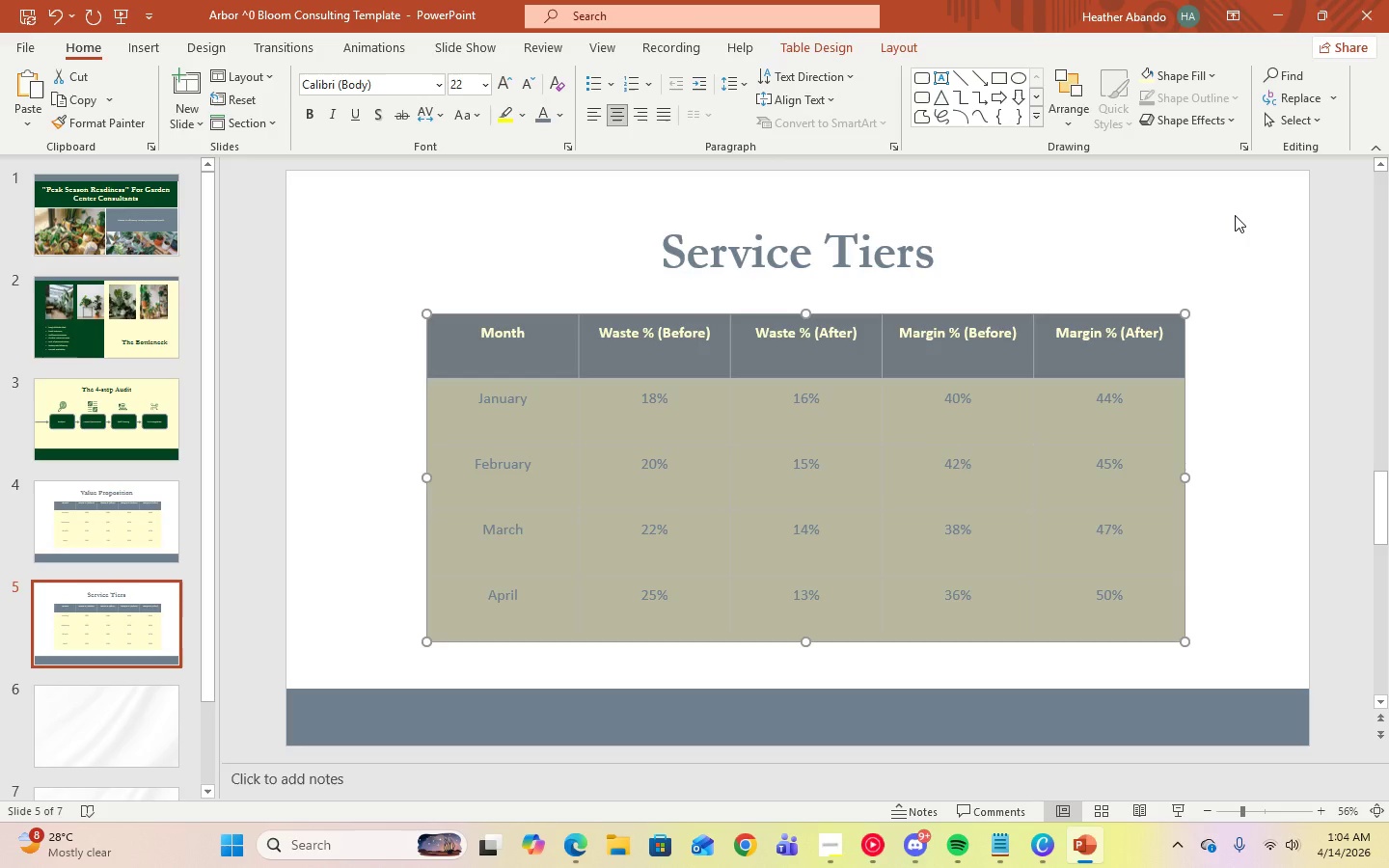 
left_click([1235, 215])
 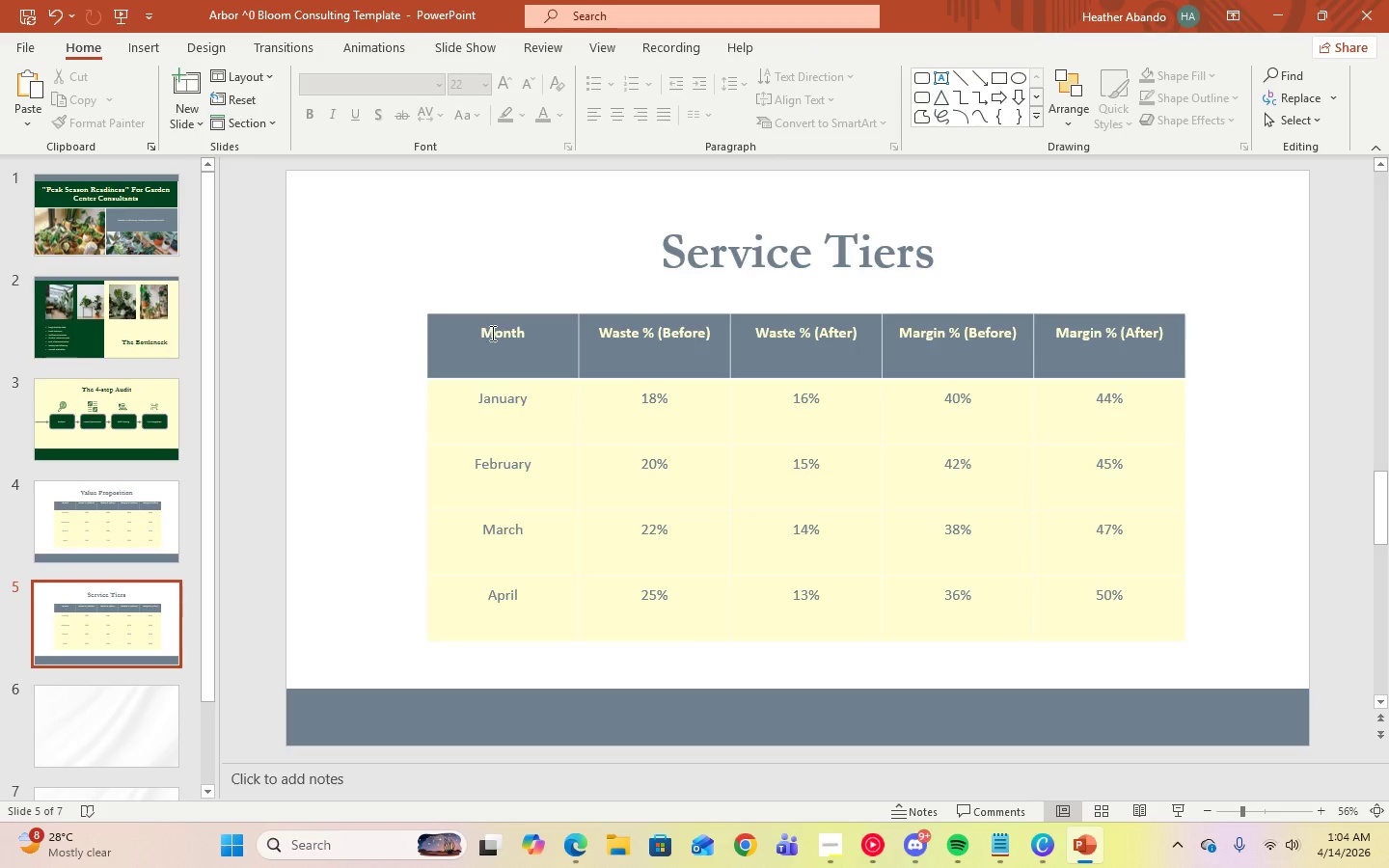 
left_click([488, 341])
 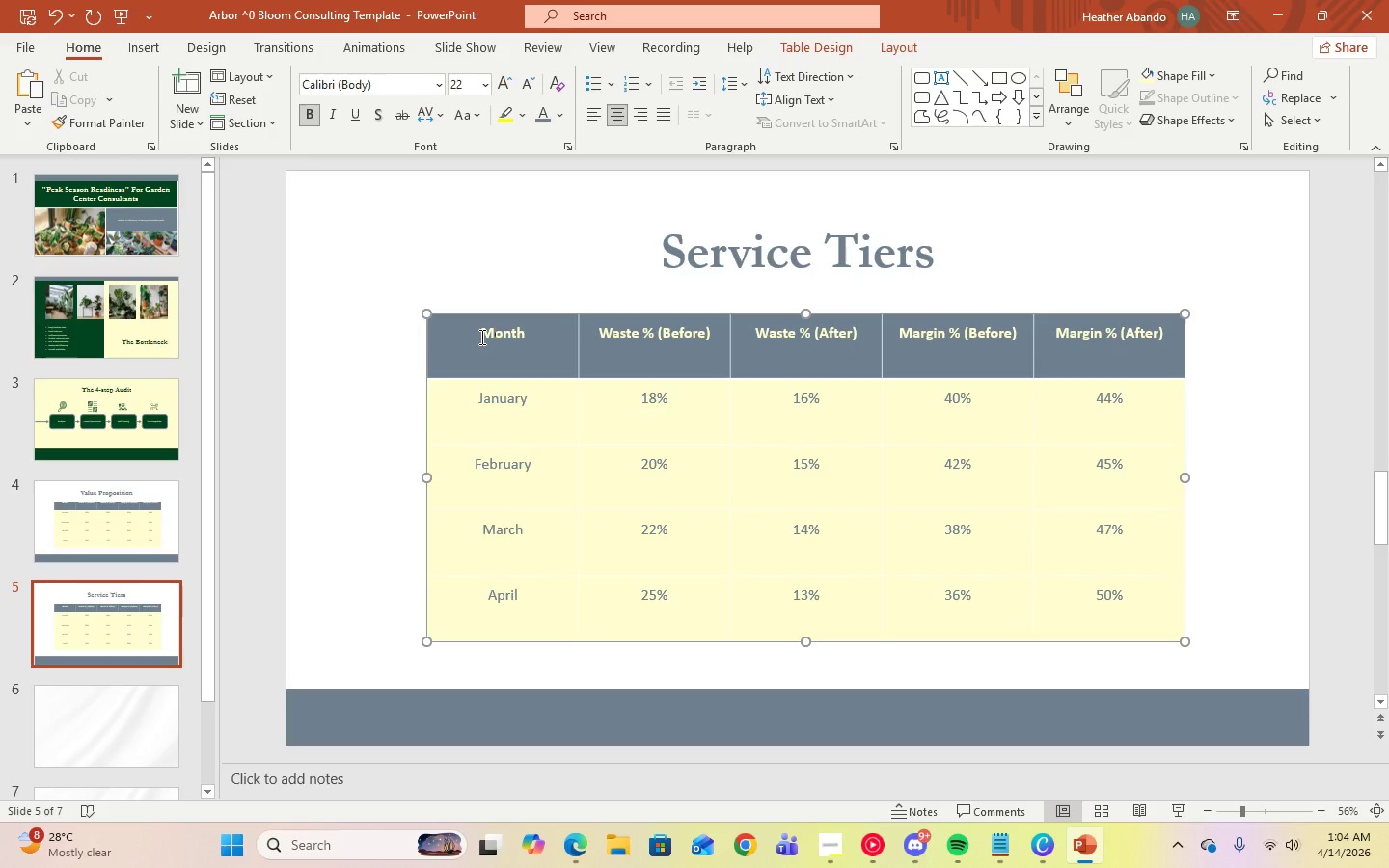 
left_click([480, 337])
 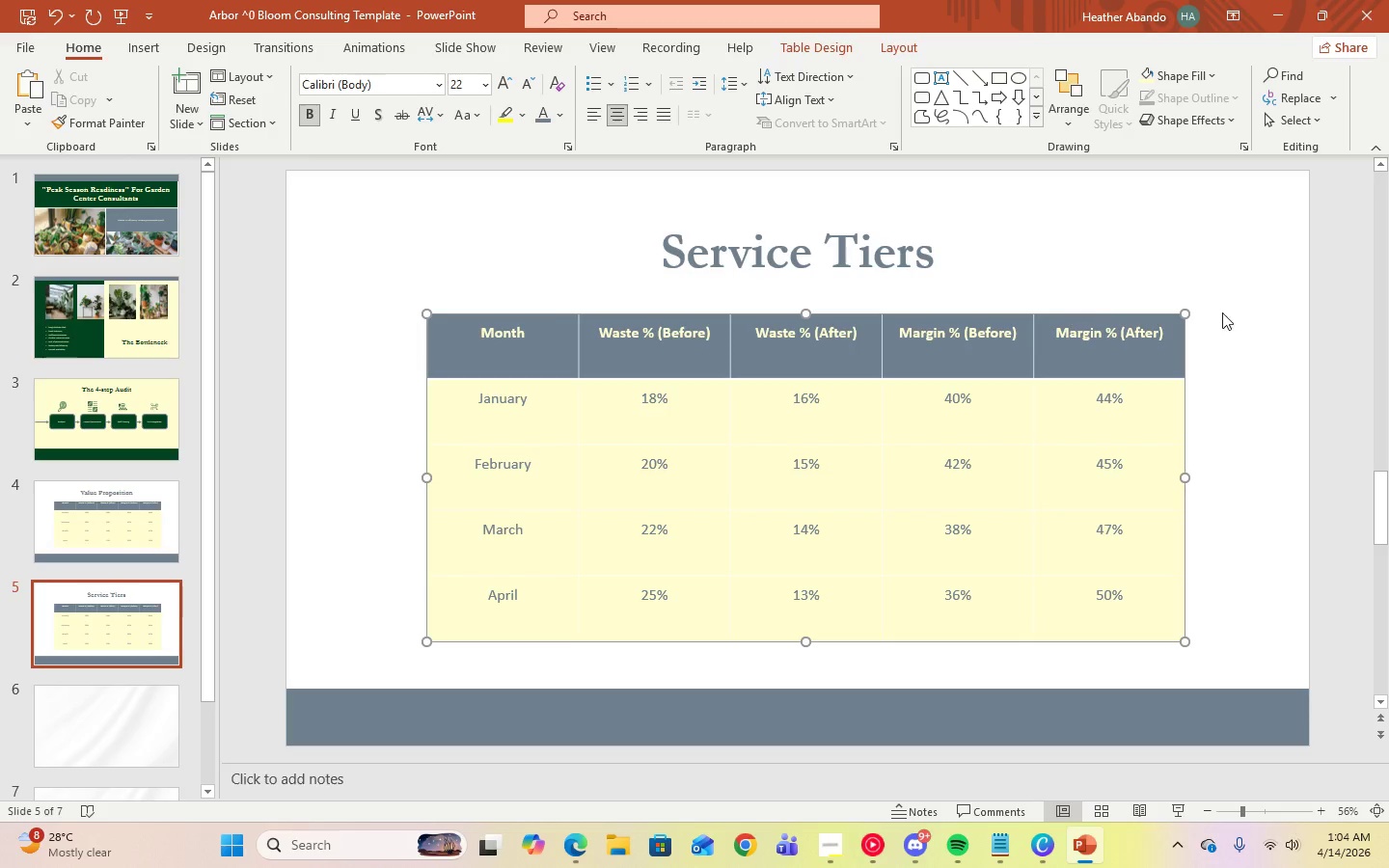 
left_click([1250, 312])
 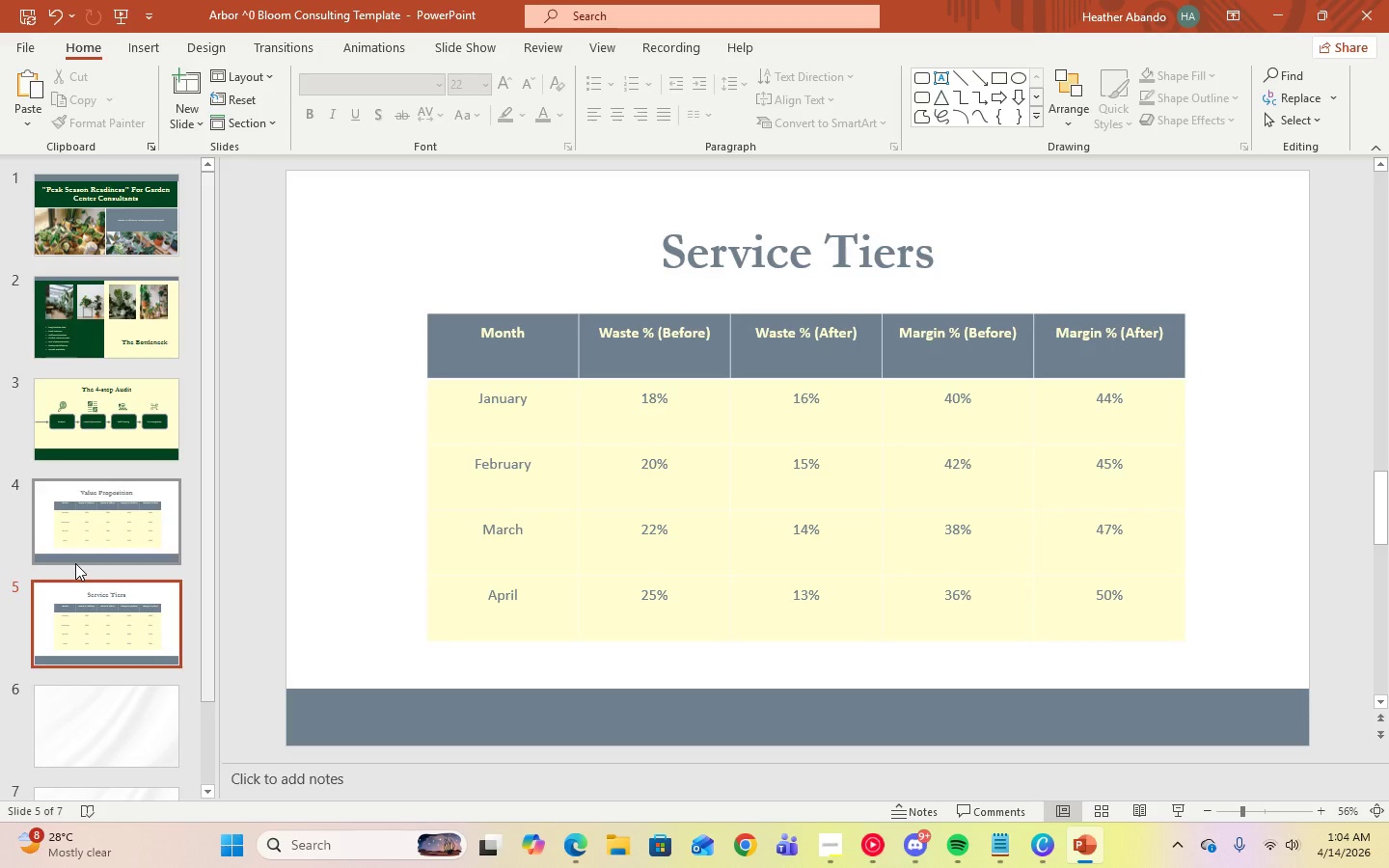 
left_click([485, 360])
 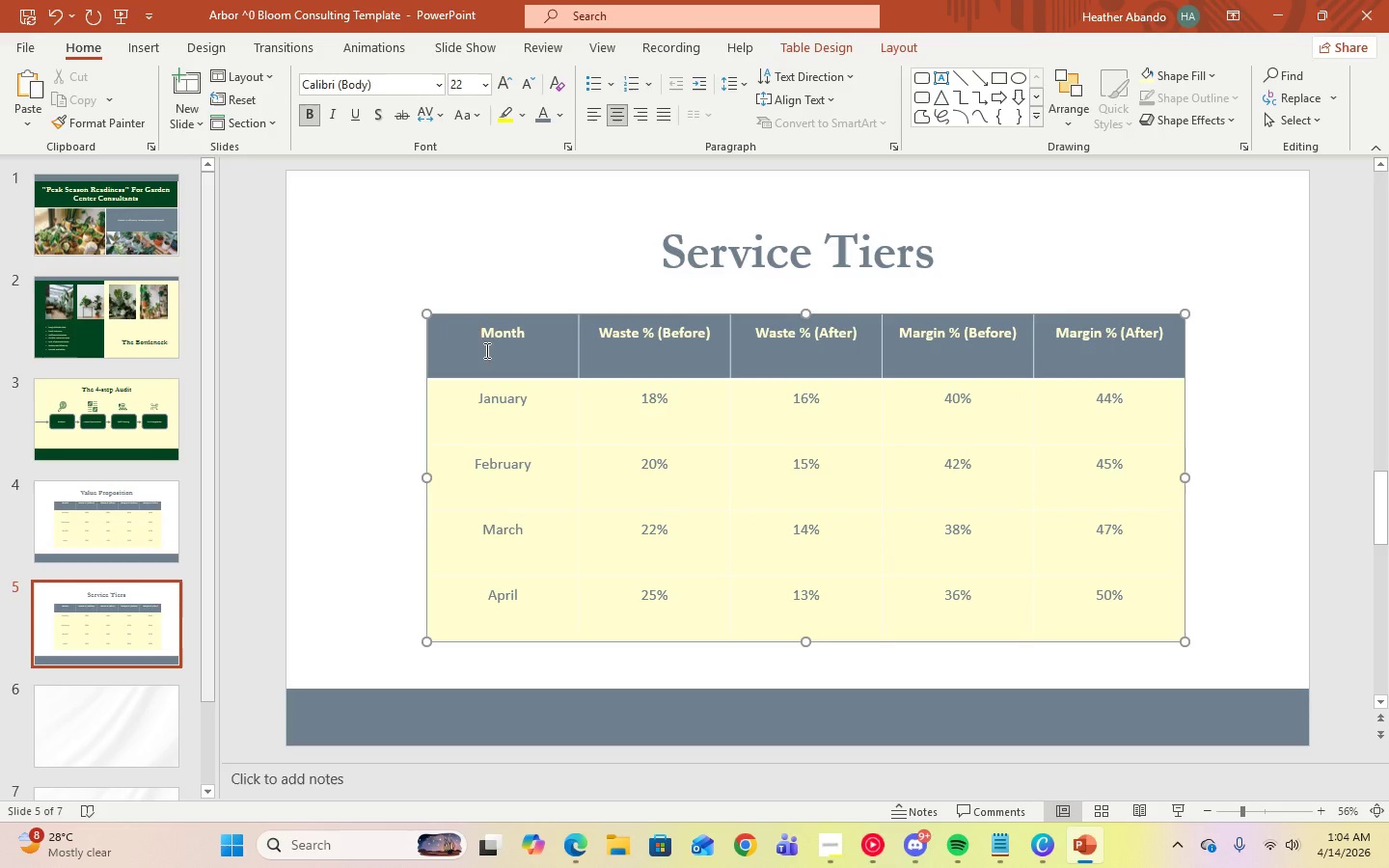 
left_click_drag(start_coordinate=[485, 350], to_coordinate=[1139, 344])
 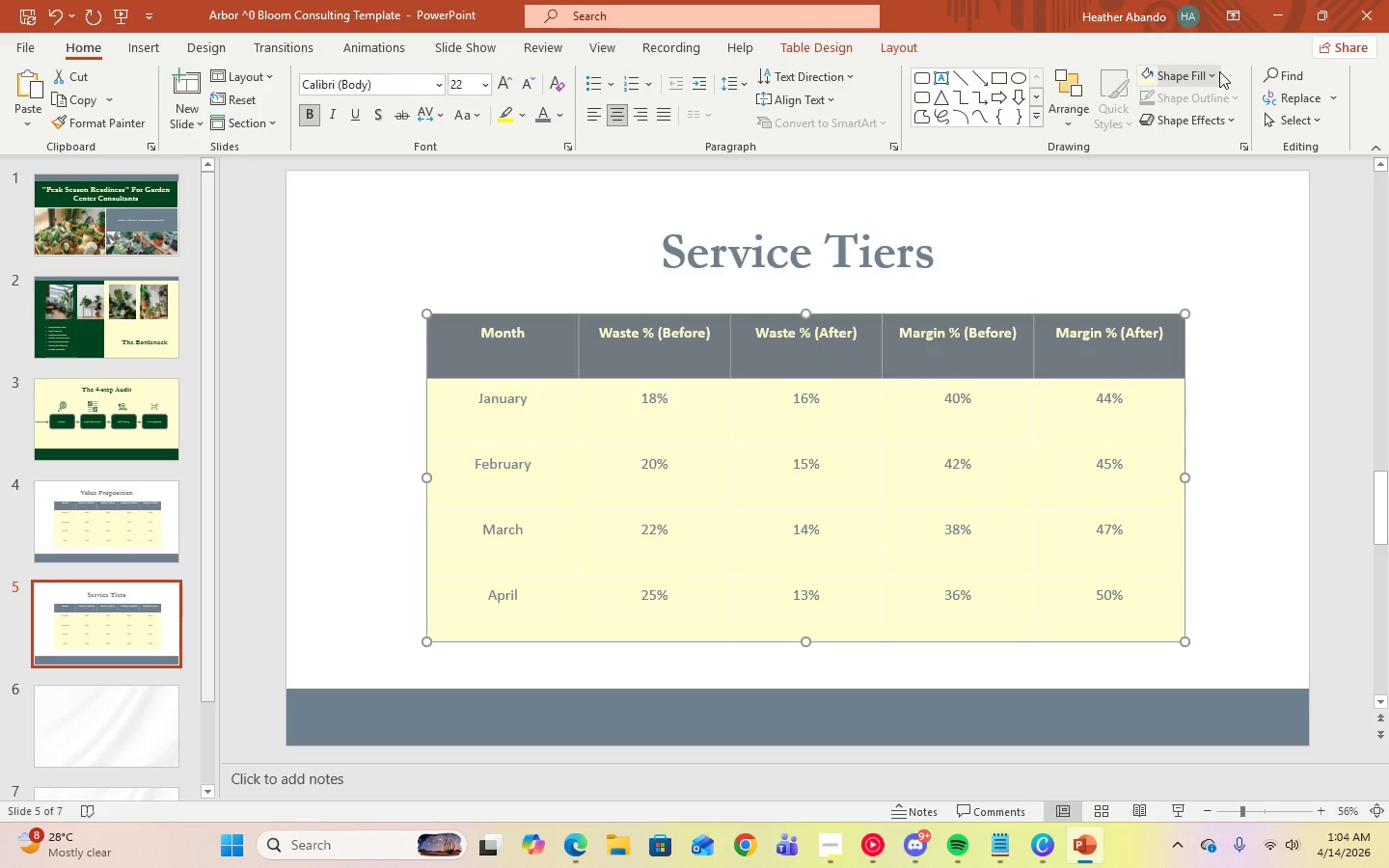 
left_click([1219, 71])
 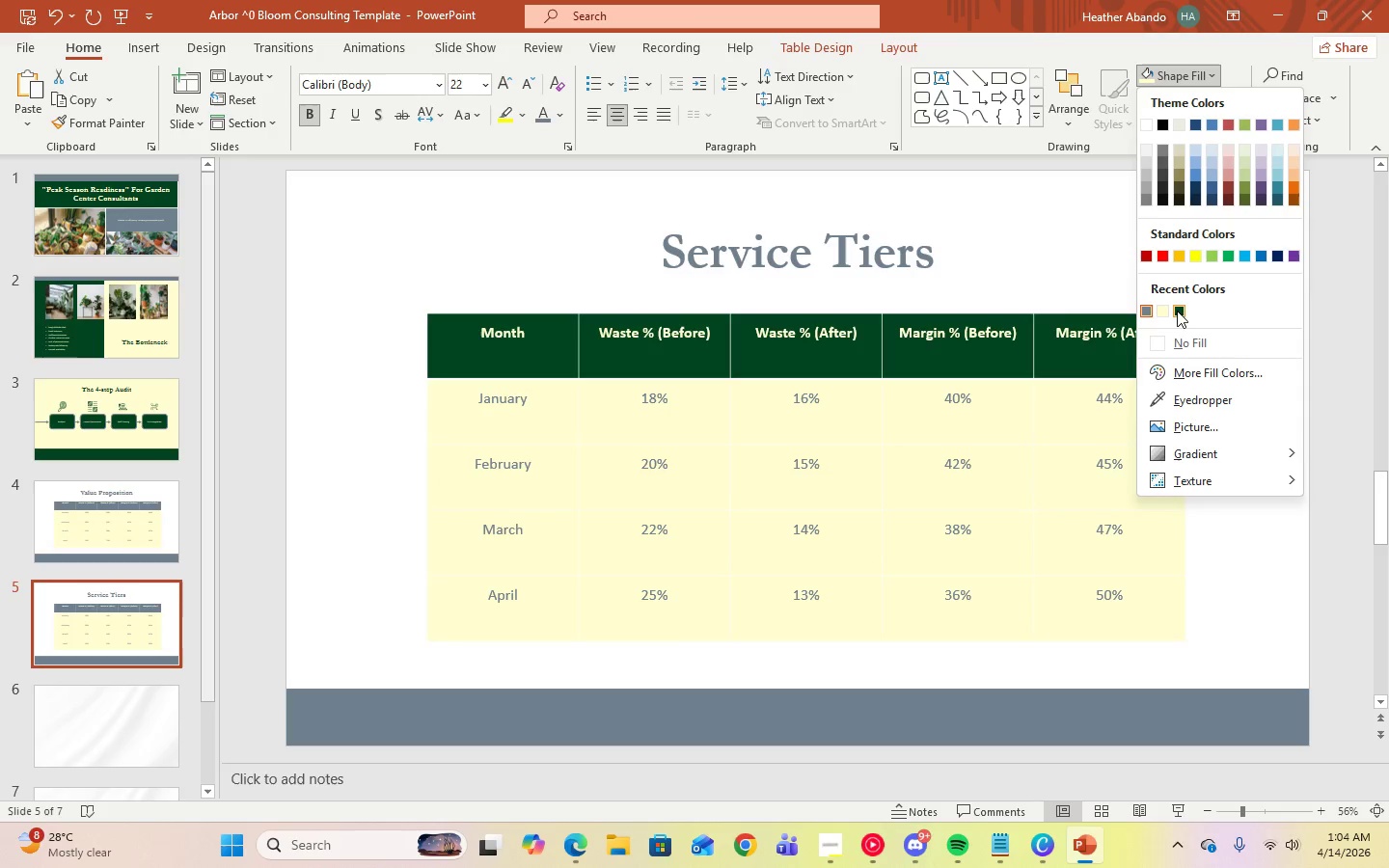 
left_click([1177, 311])
 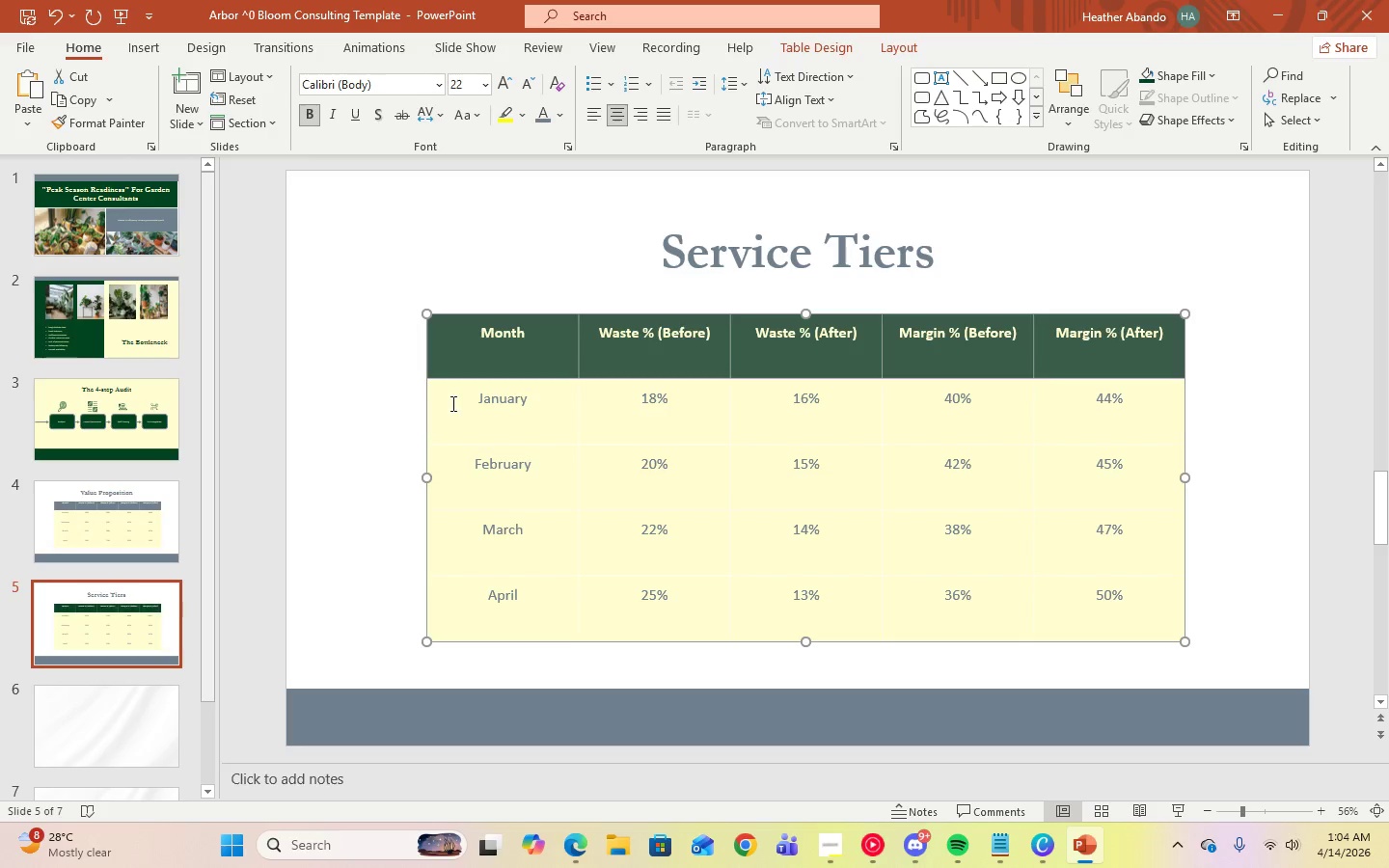 
left_click([461, 402])
 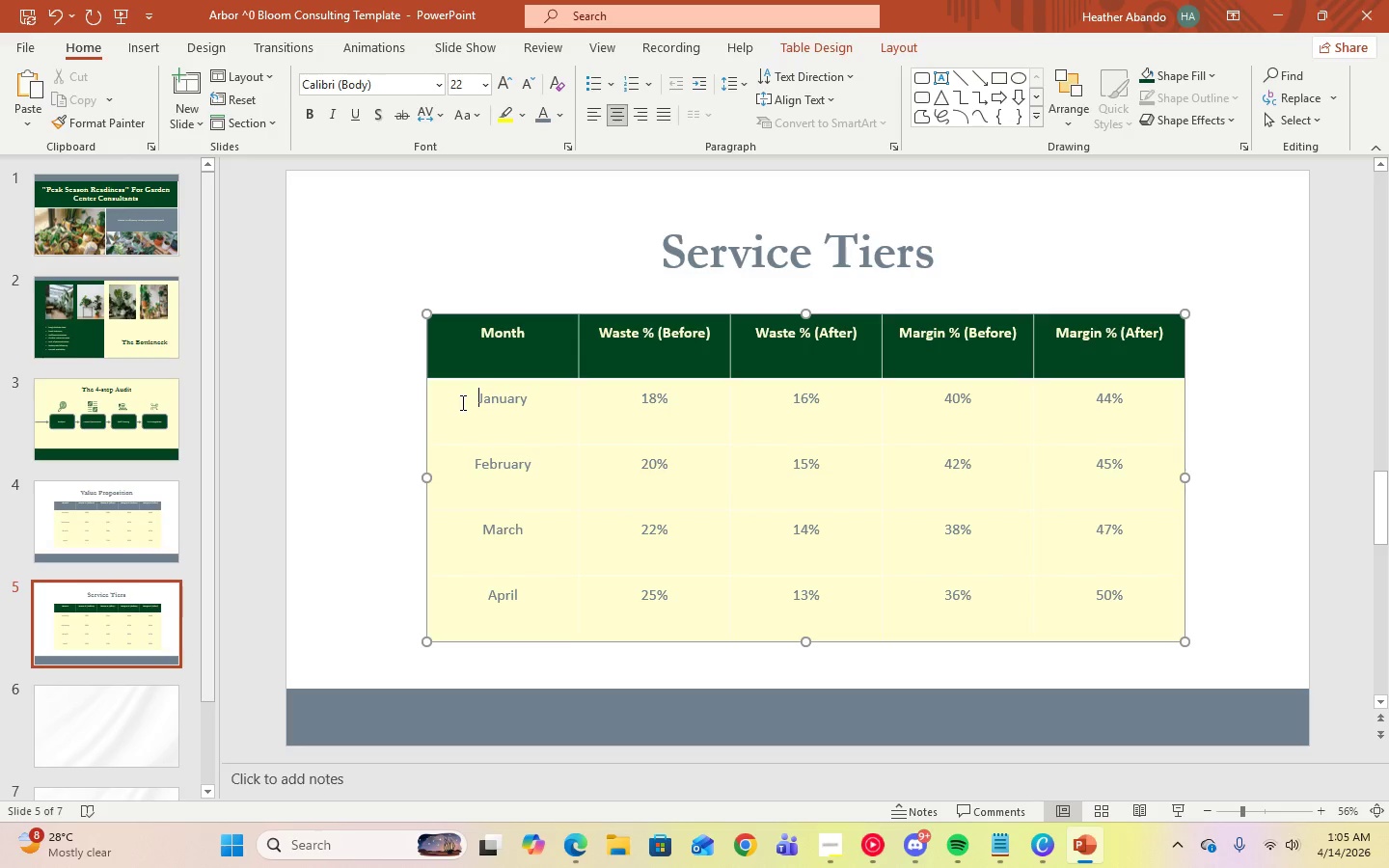 
left_click_drag(start_coordinate=[462, 402], to_coordinate=[1083, 585])
 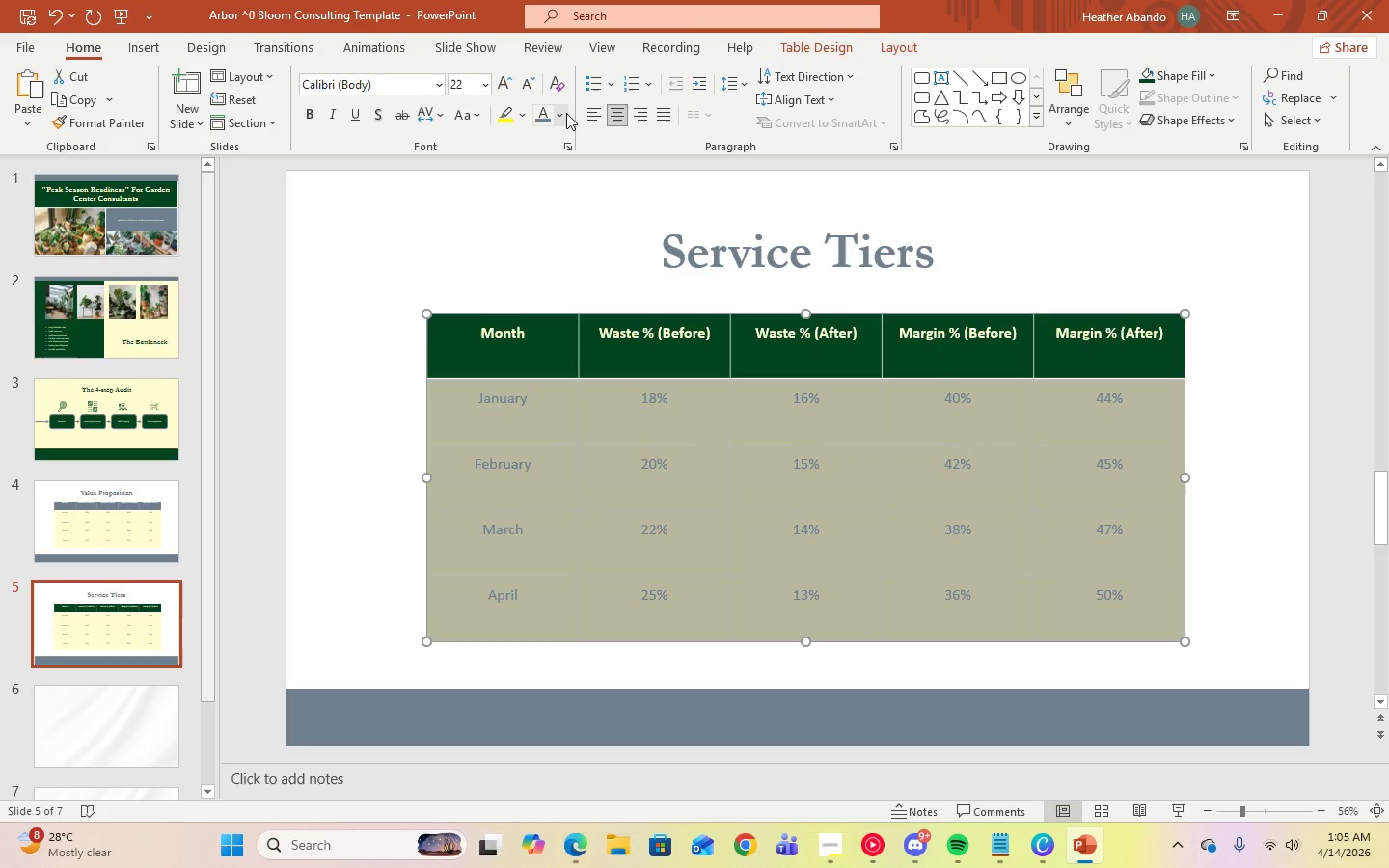 
left_click([563, 114])
 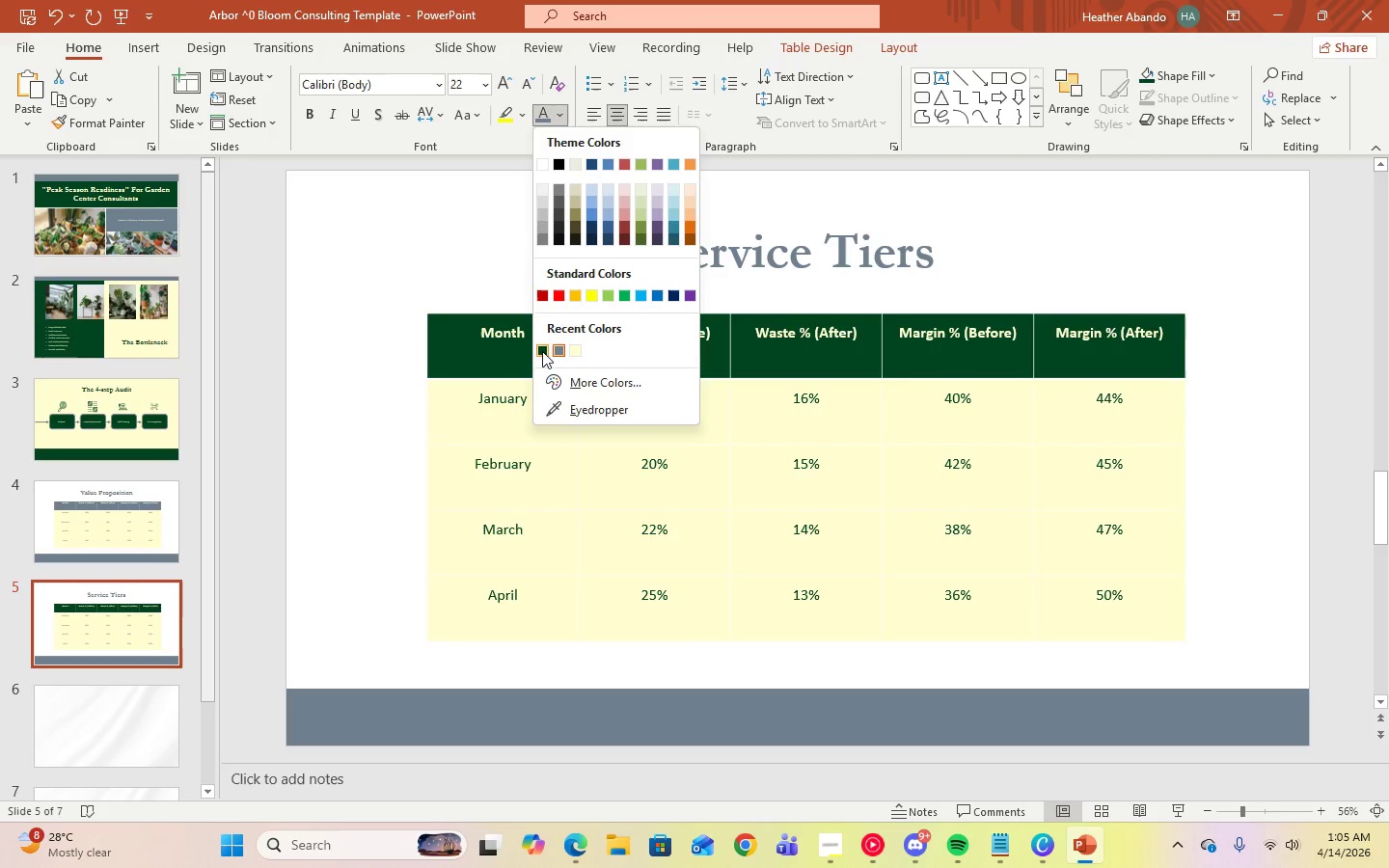 
left_click([542, 351])
 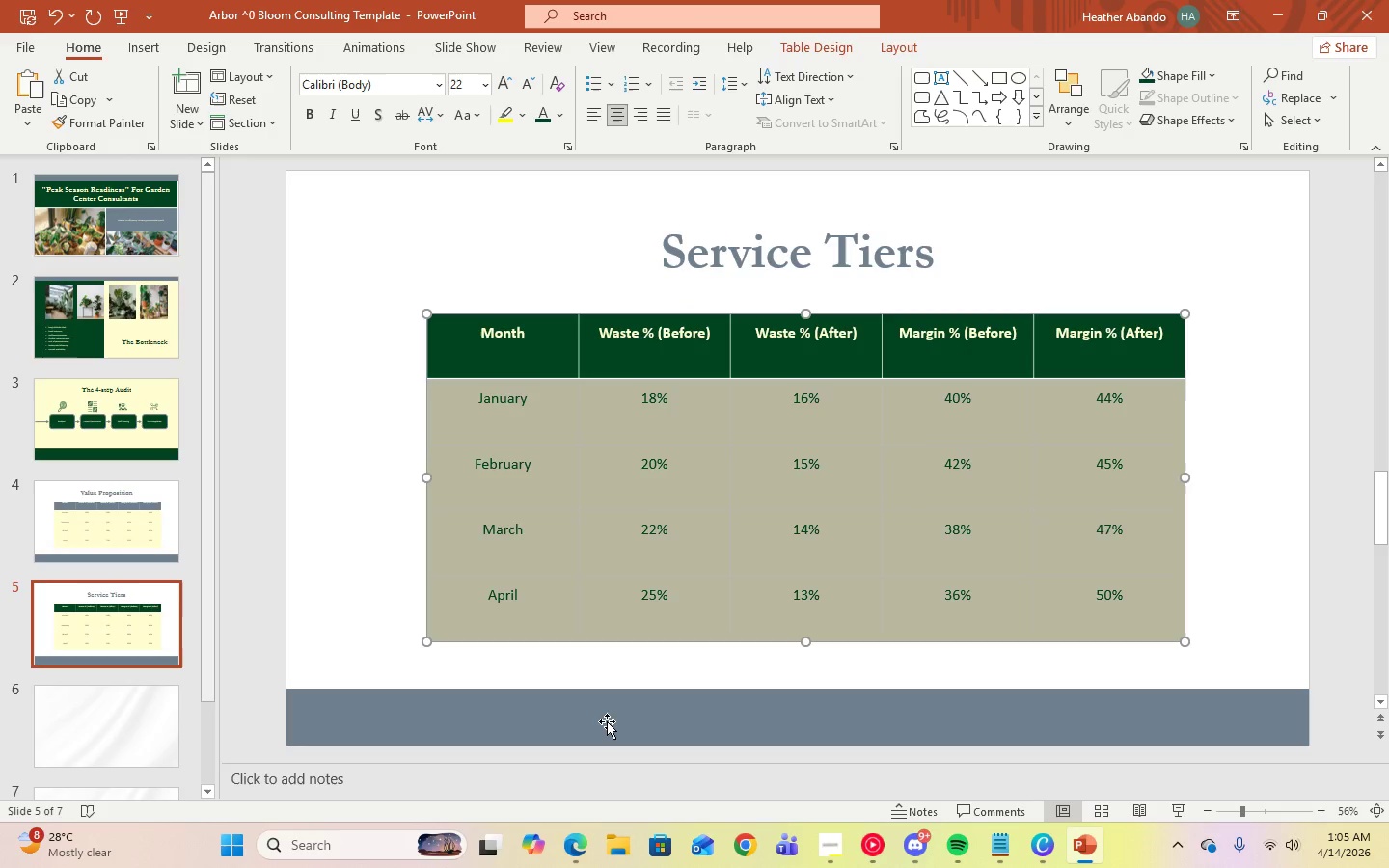 
left_click([606, 721])
 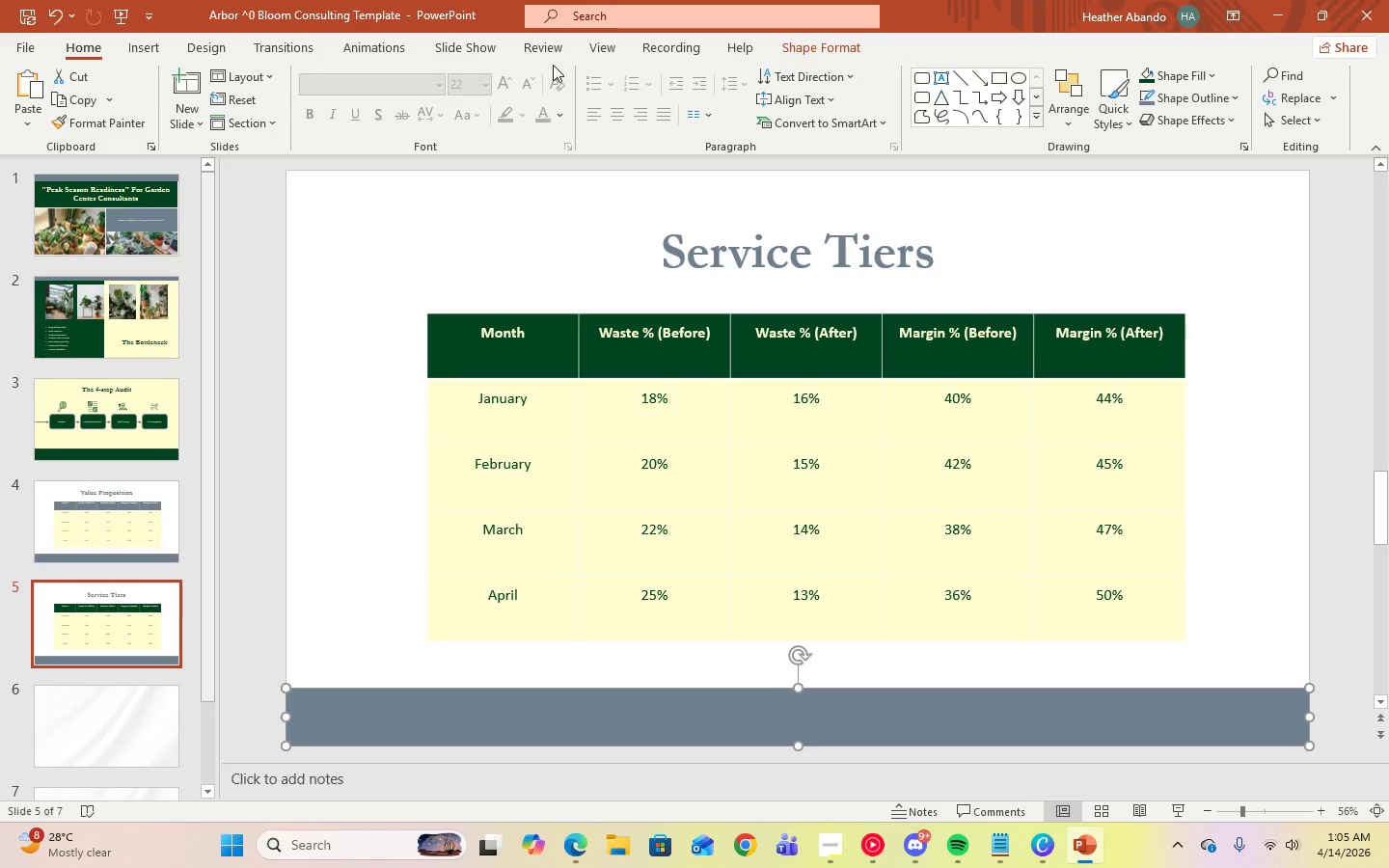 
wait(6.02)
 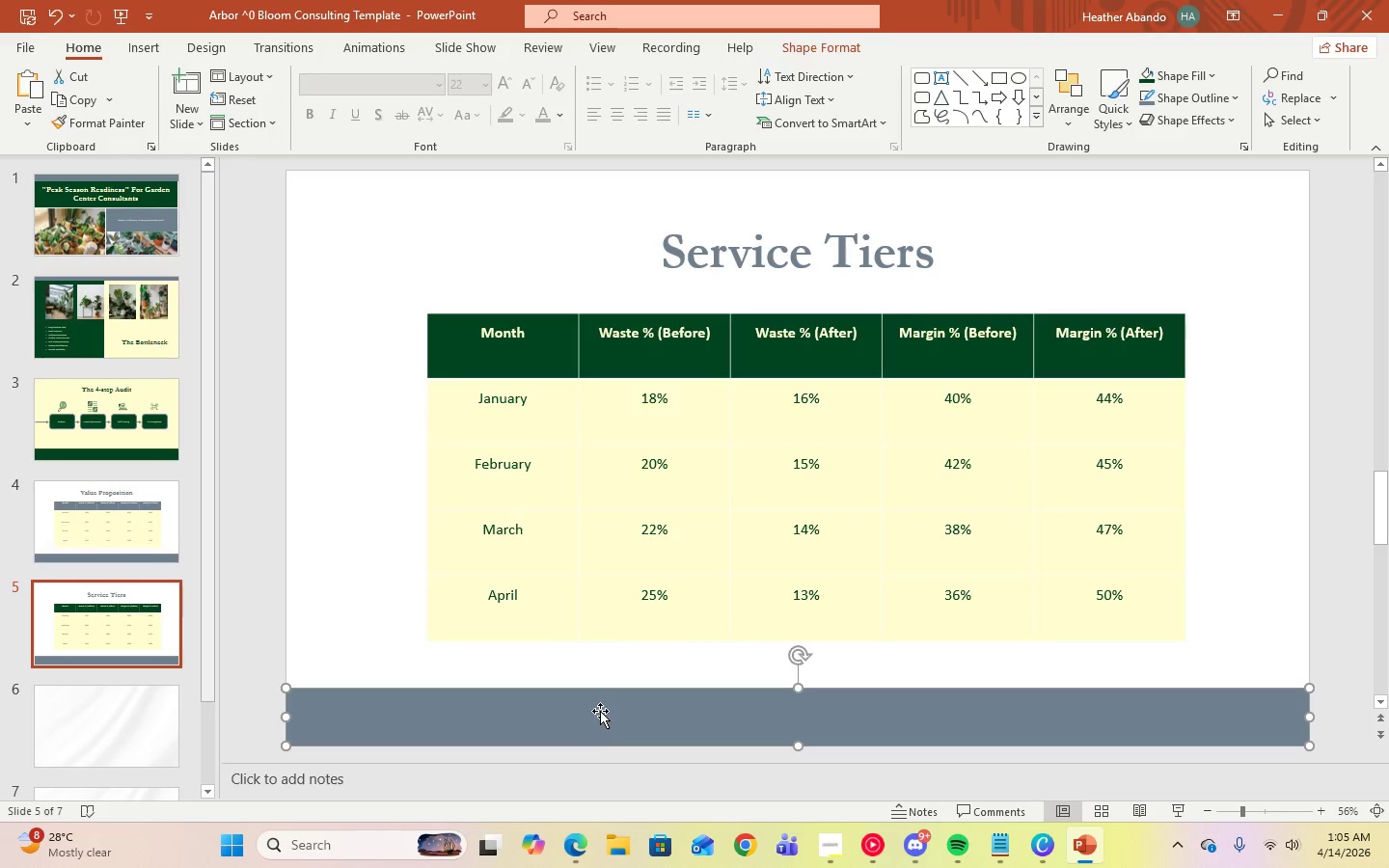 
left_click([1143, 79])
 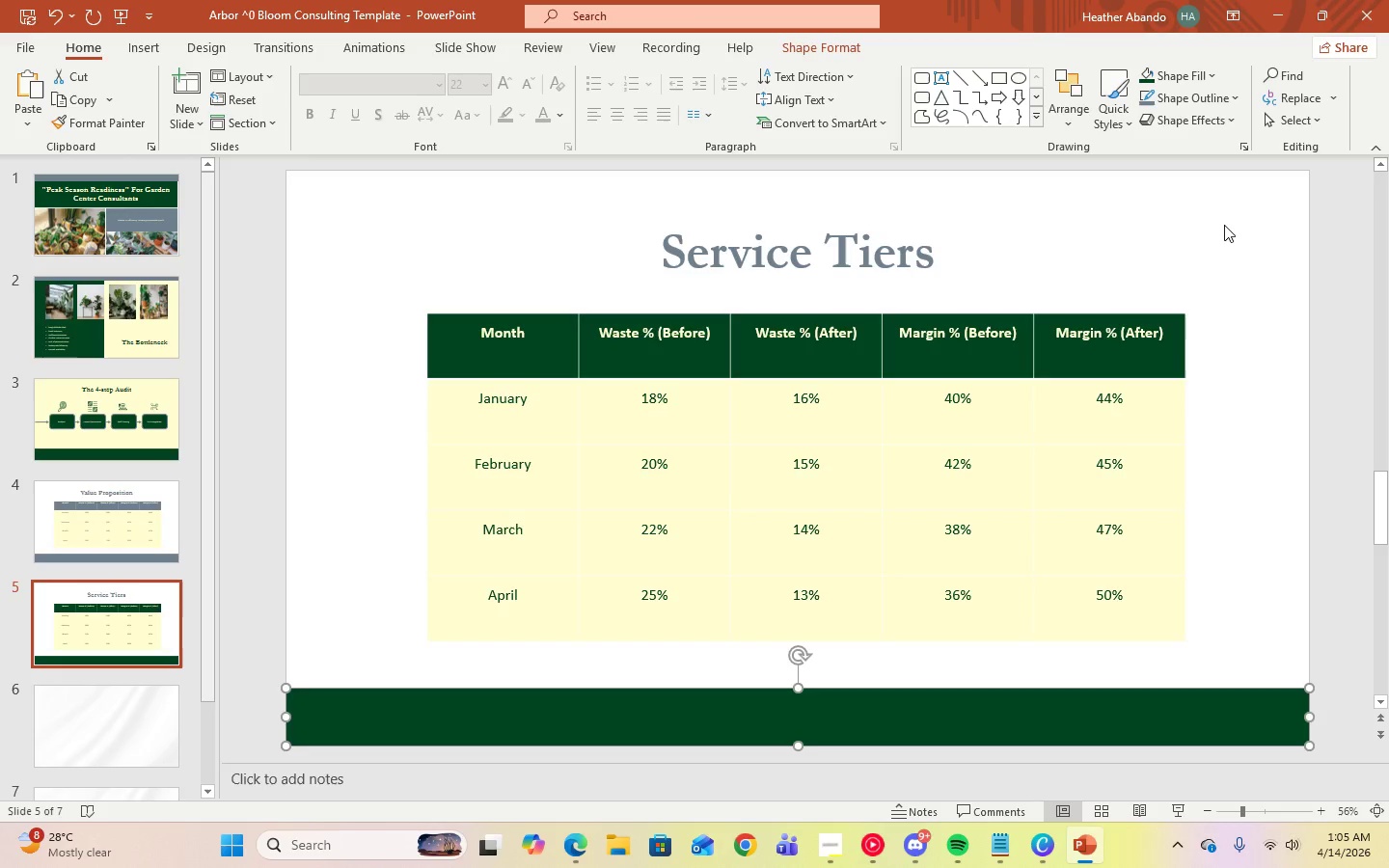 
left_click([1224, 225])
 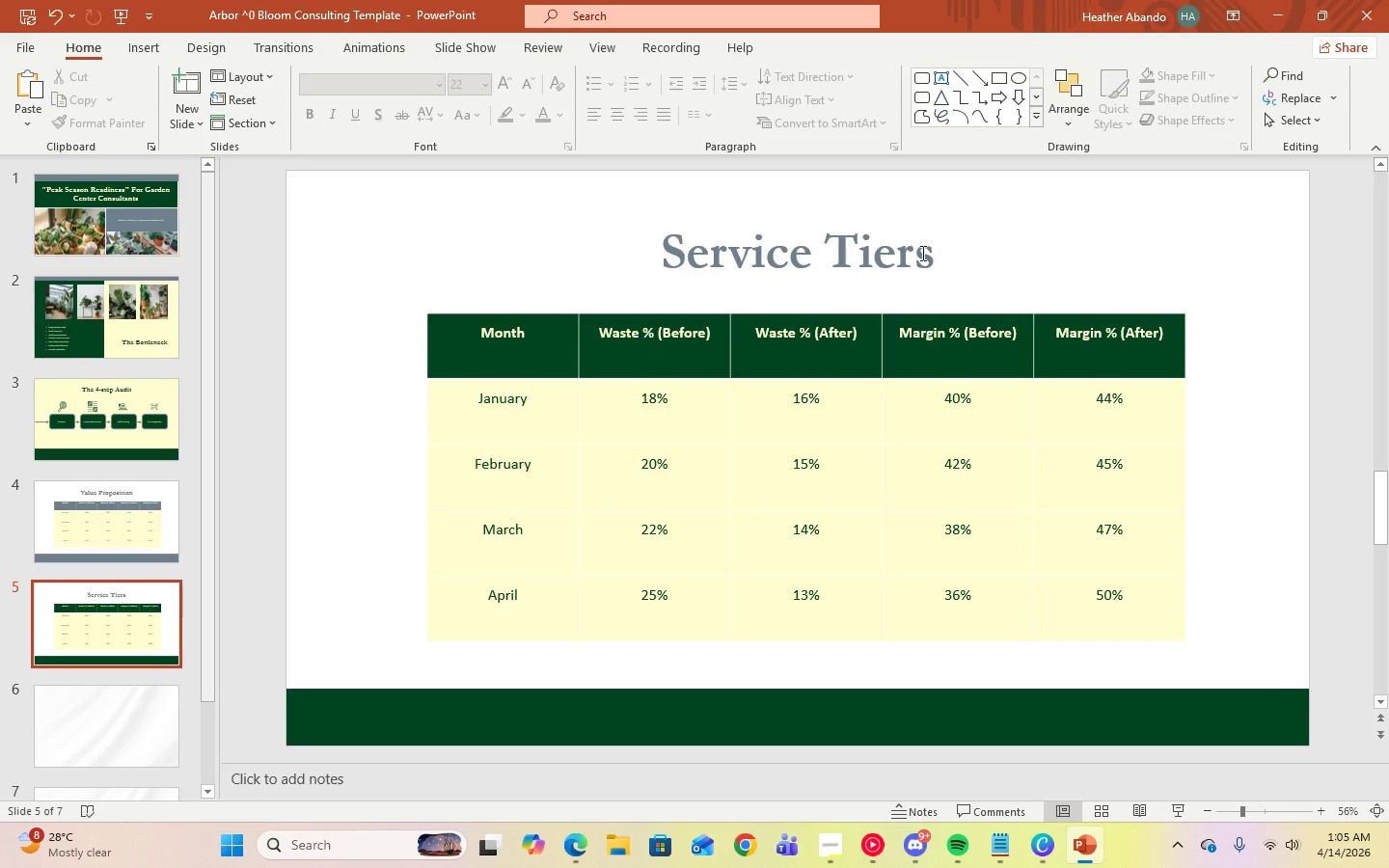 
double_click([919, 255])
 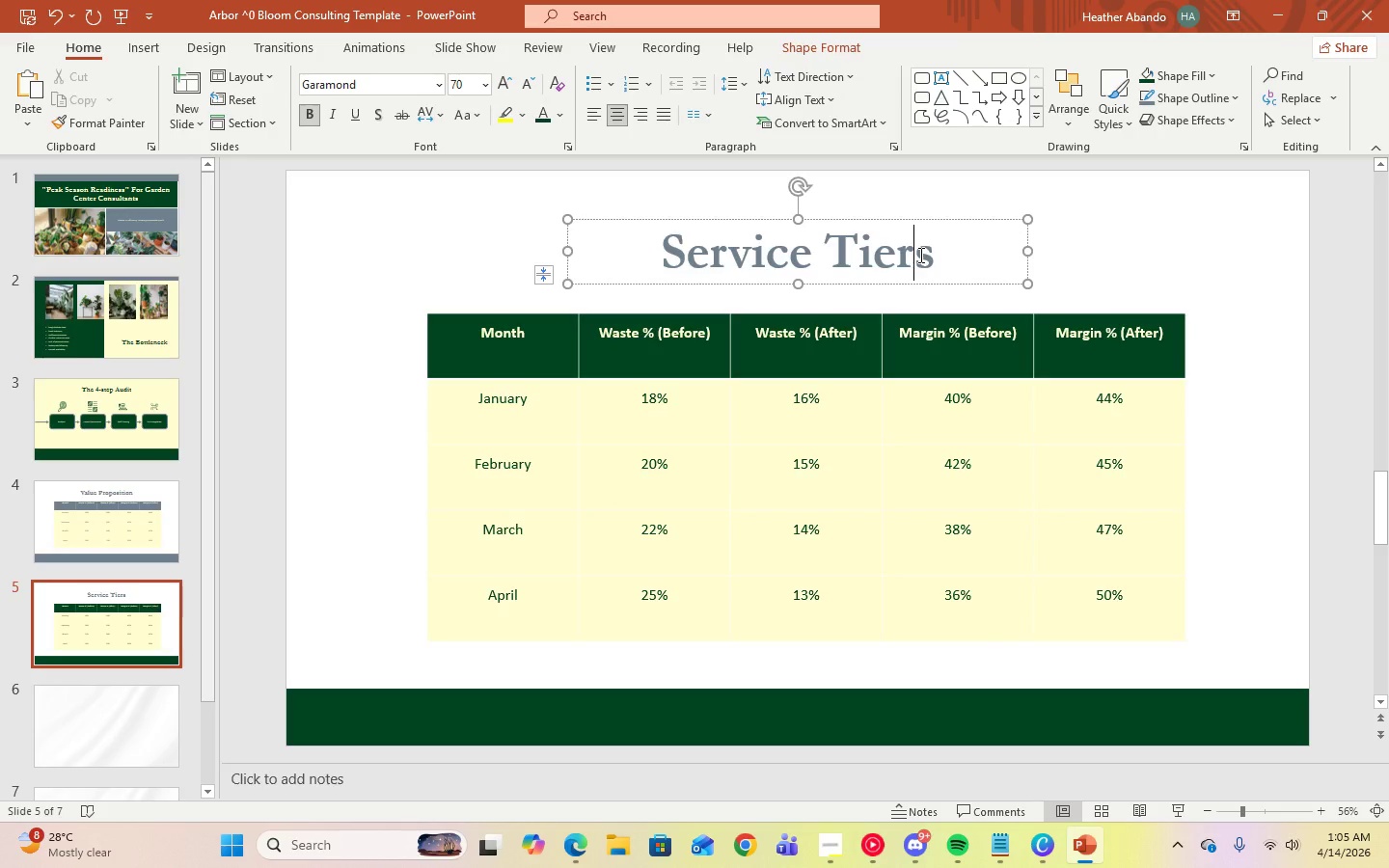 
key(Control+A)
 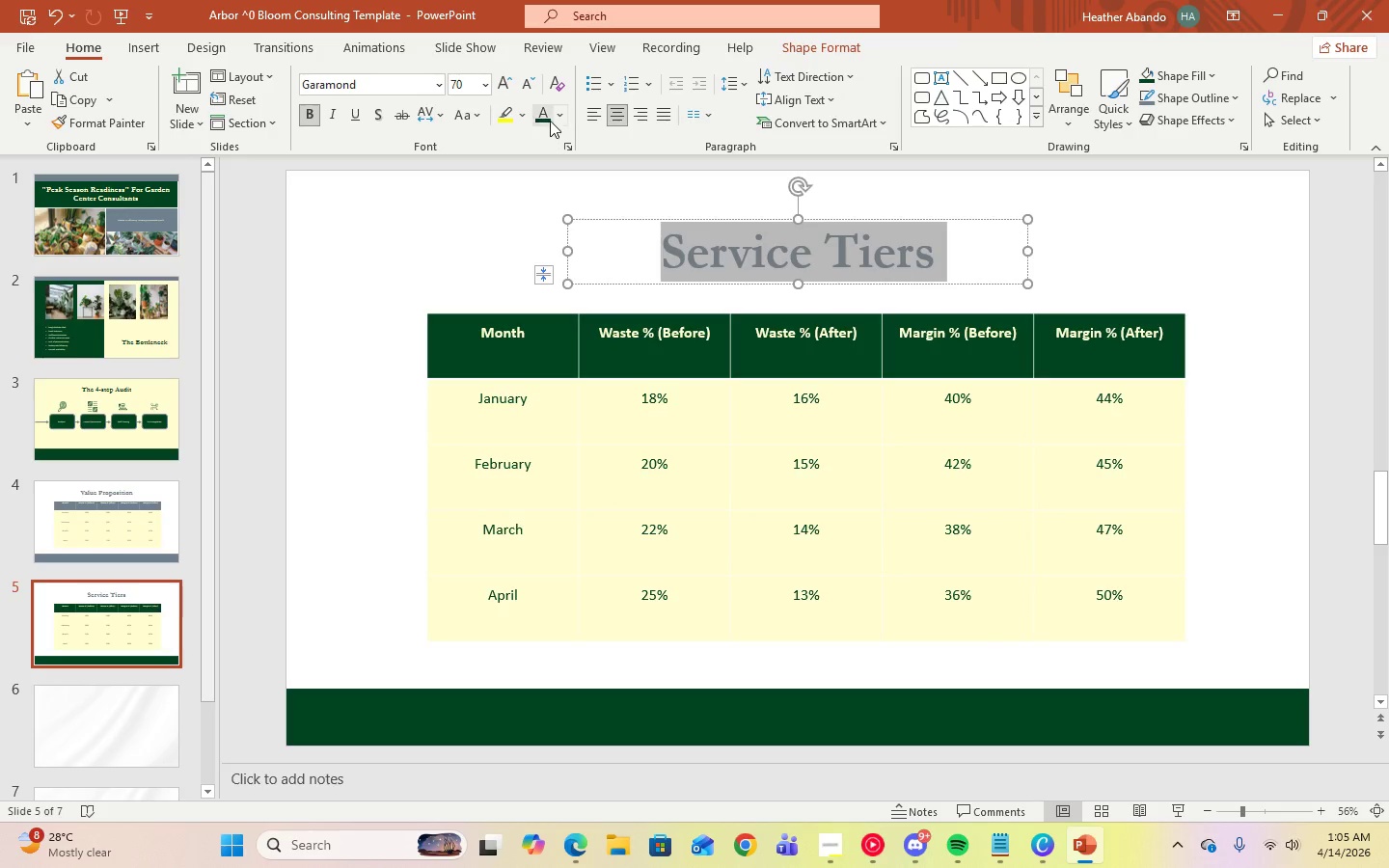 
left_click([548, 120])
 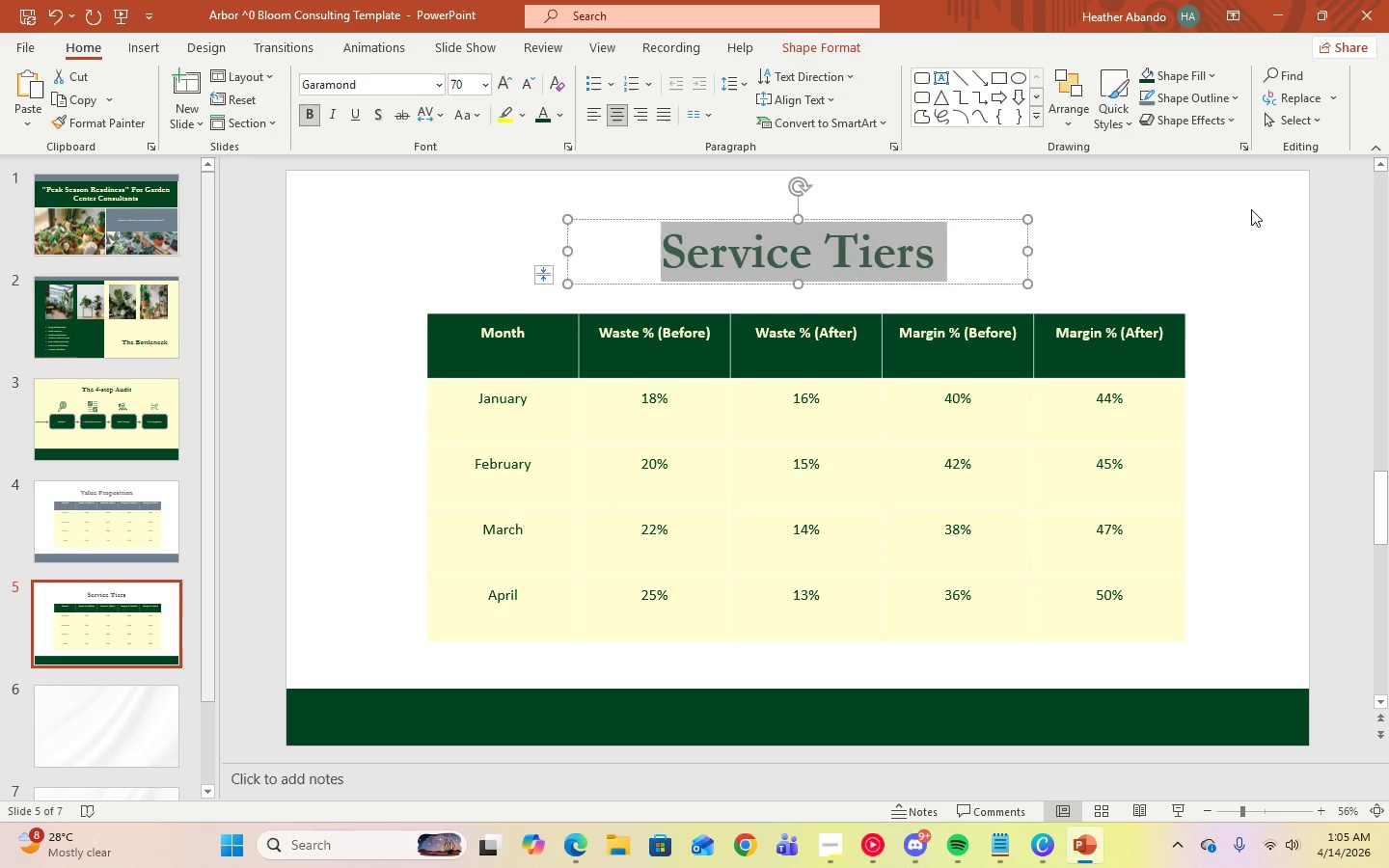 
left_click([1254, 221])
 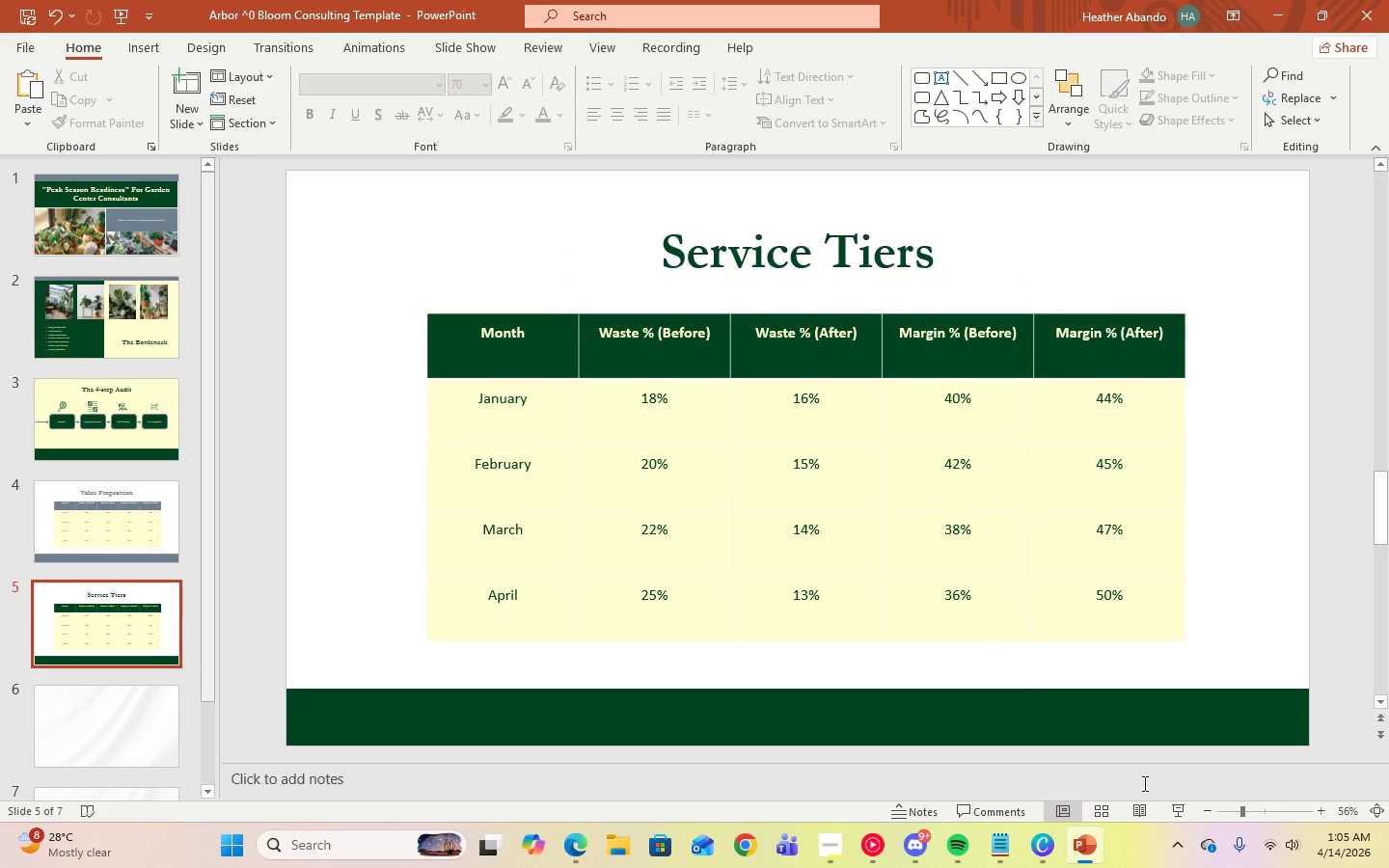 
left_click([1000, 858])
 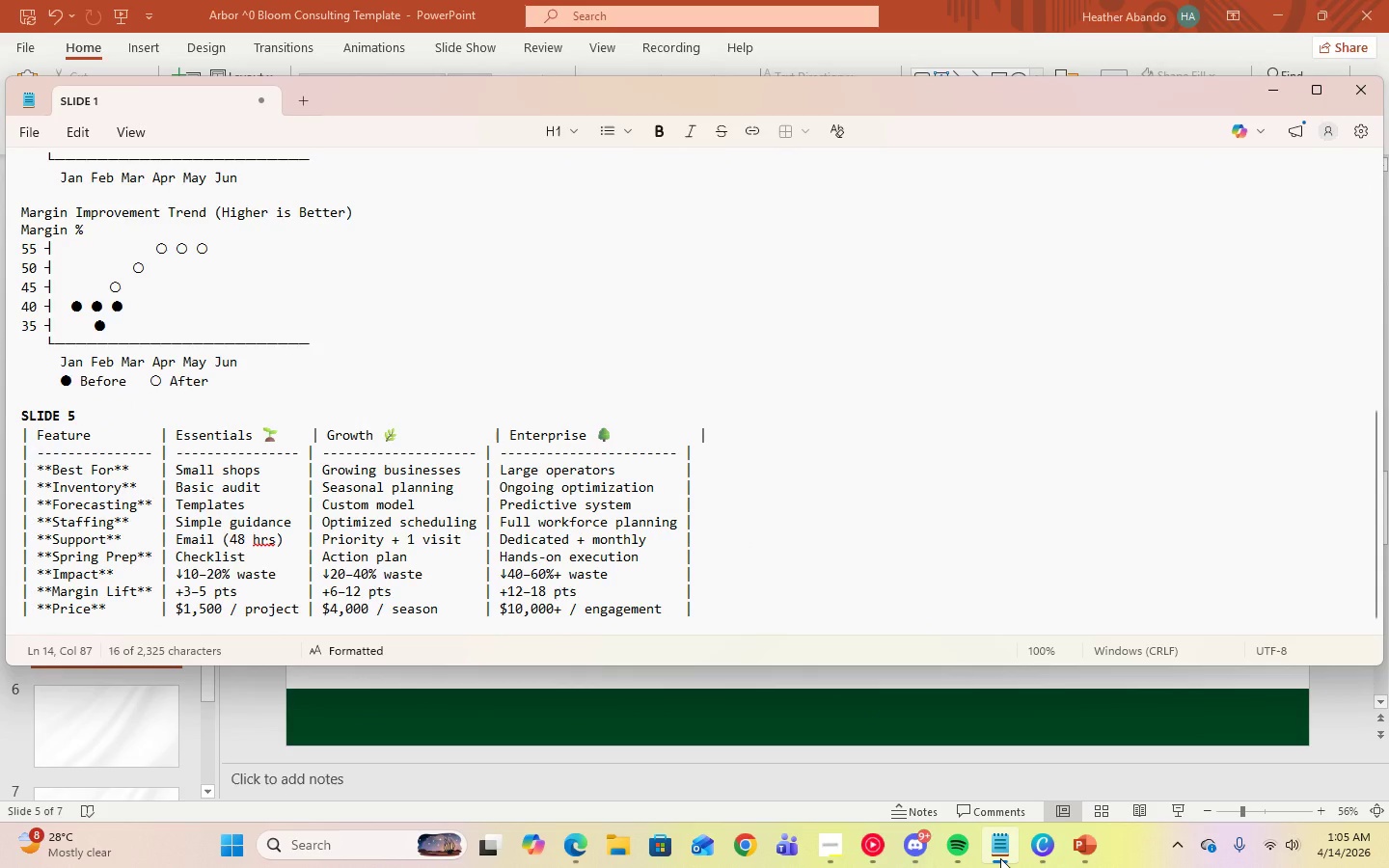 
left_click([1000, 858])
 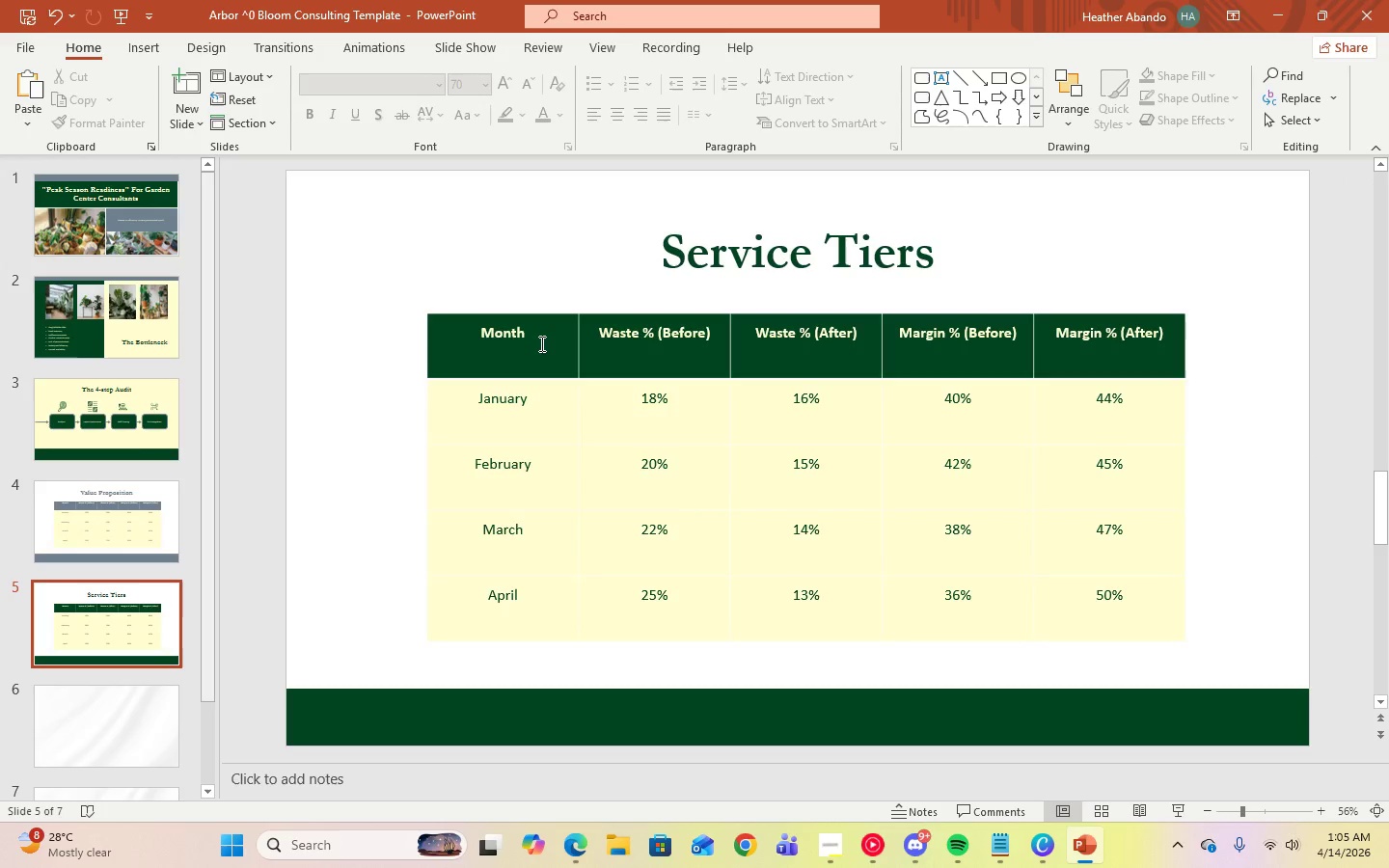 
left_click([536, 337])
 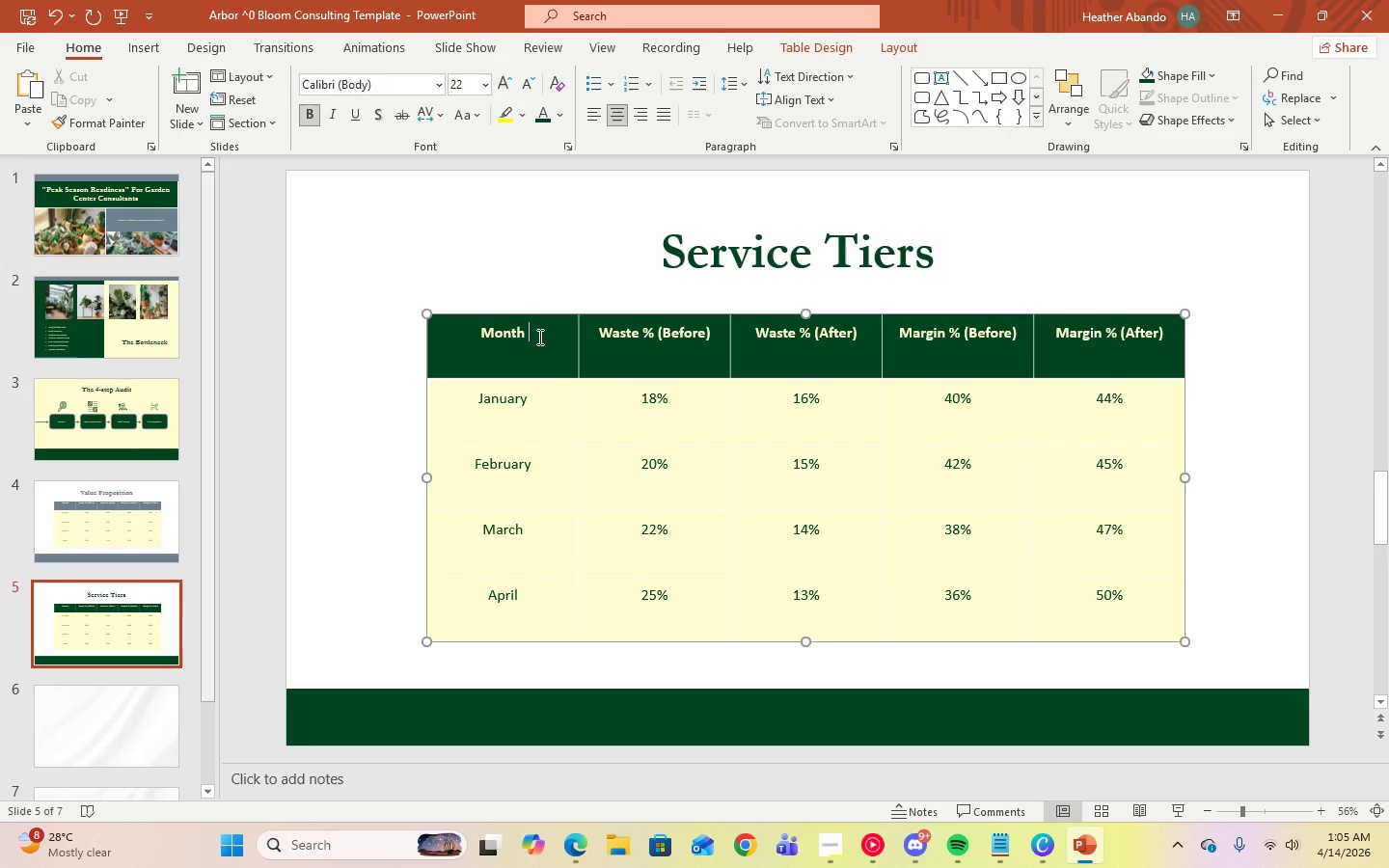 
key(Backspace)
key(Backspace)
key(Backspace)
key(Backspace)
key(Backspace)
key(Backspace)
type(feature)
 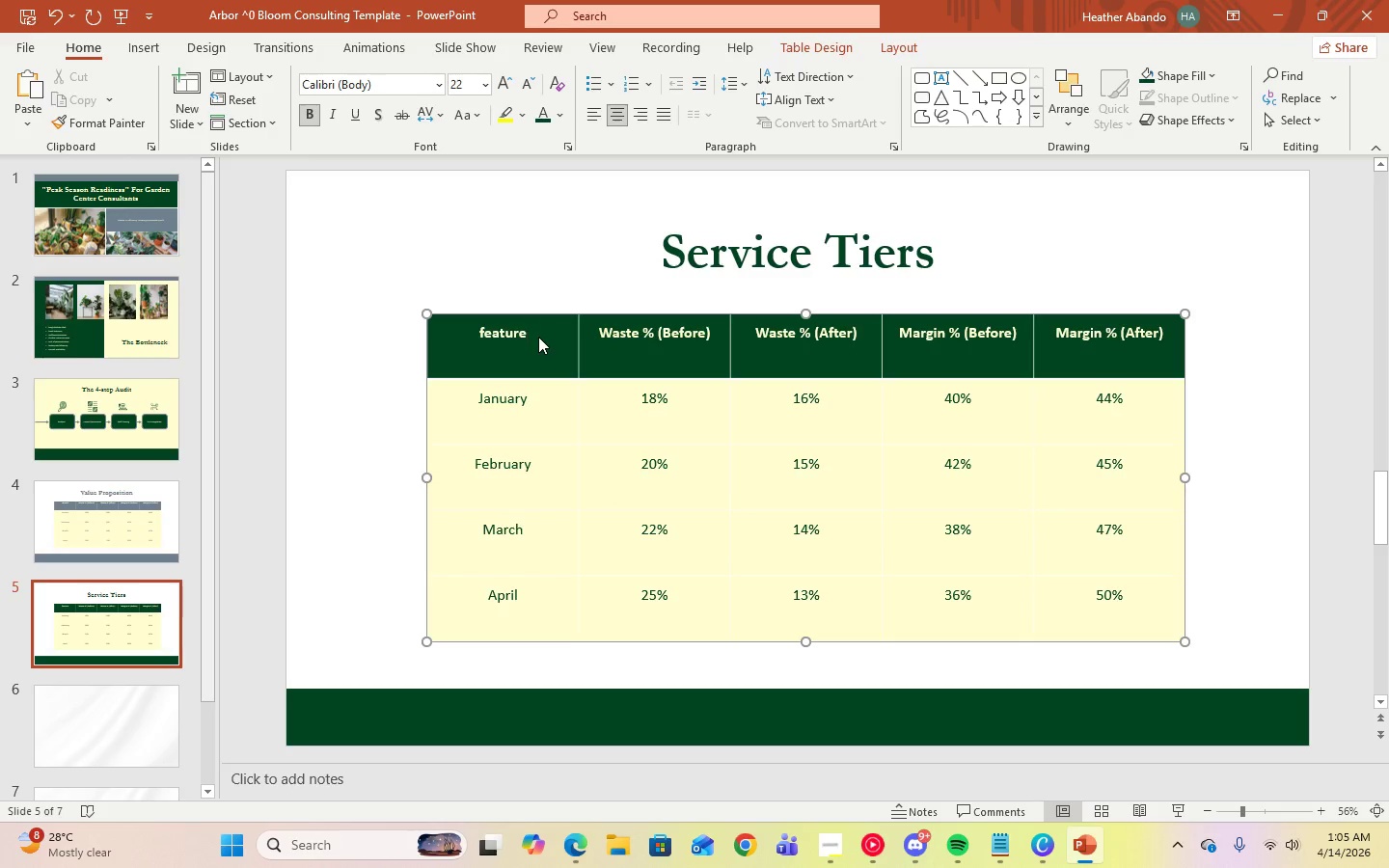 
key(Enter)
 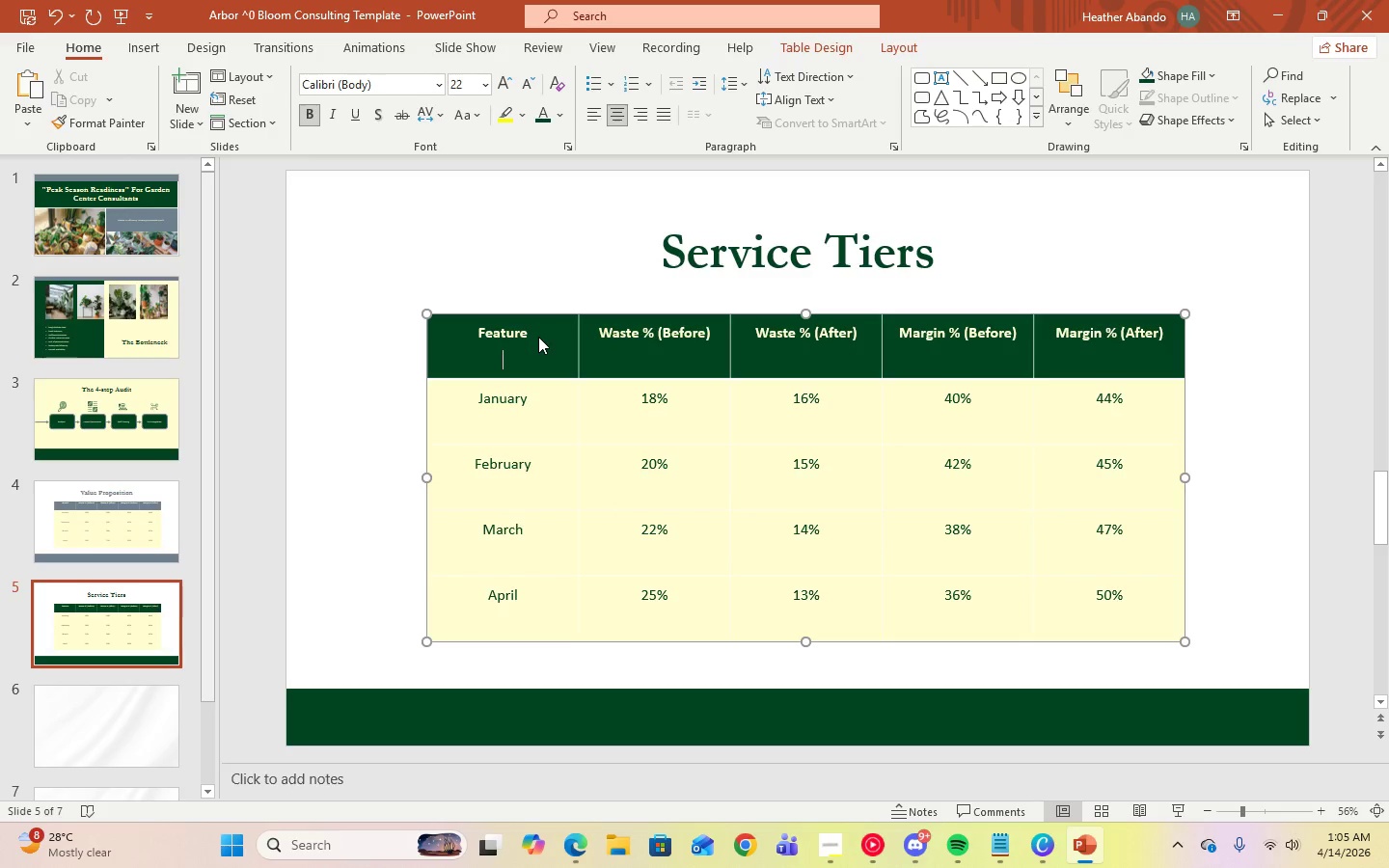 
key(ArrowDown)
 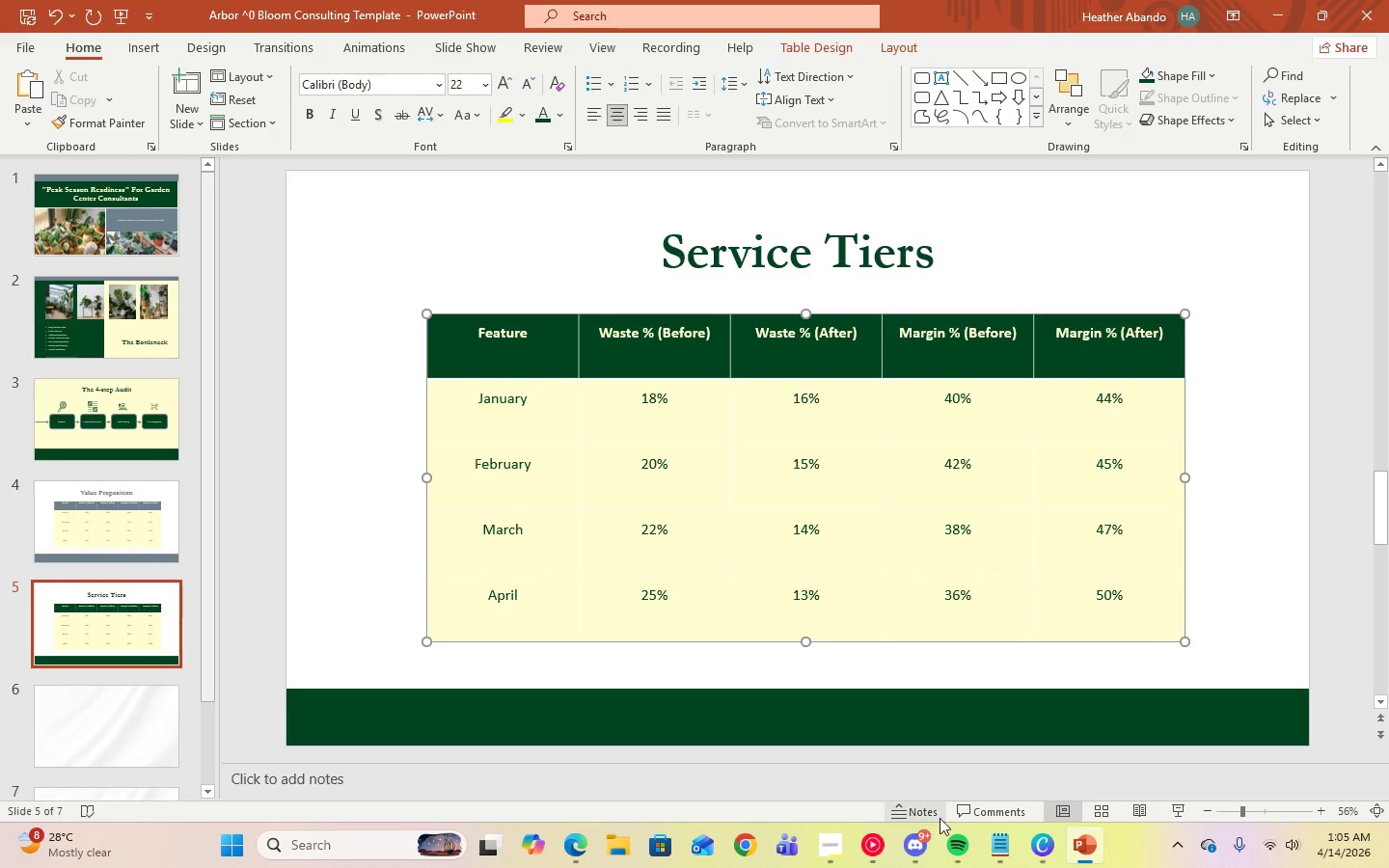 
left_click([997, 837])
 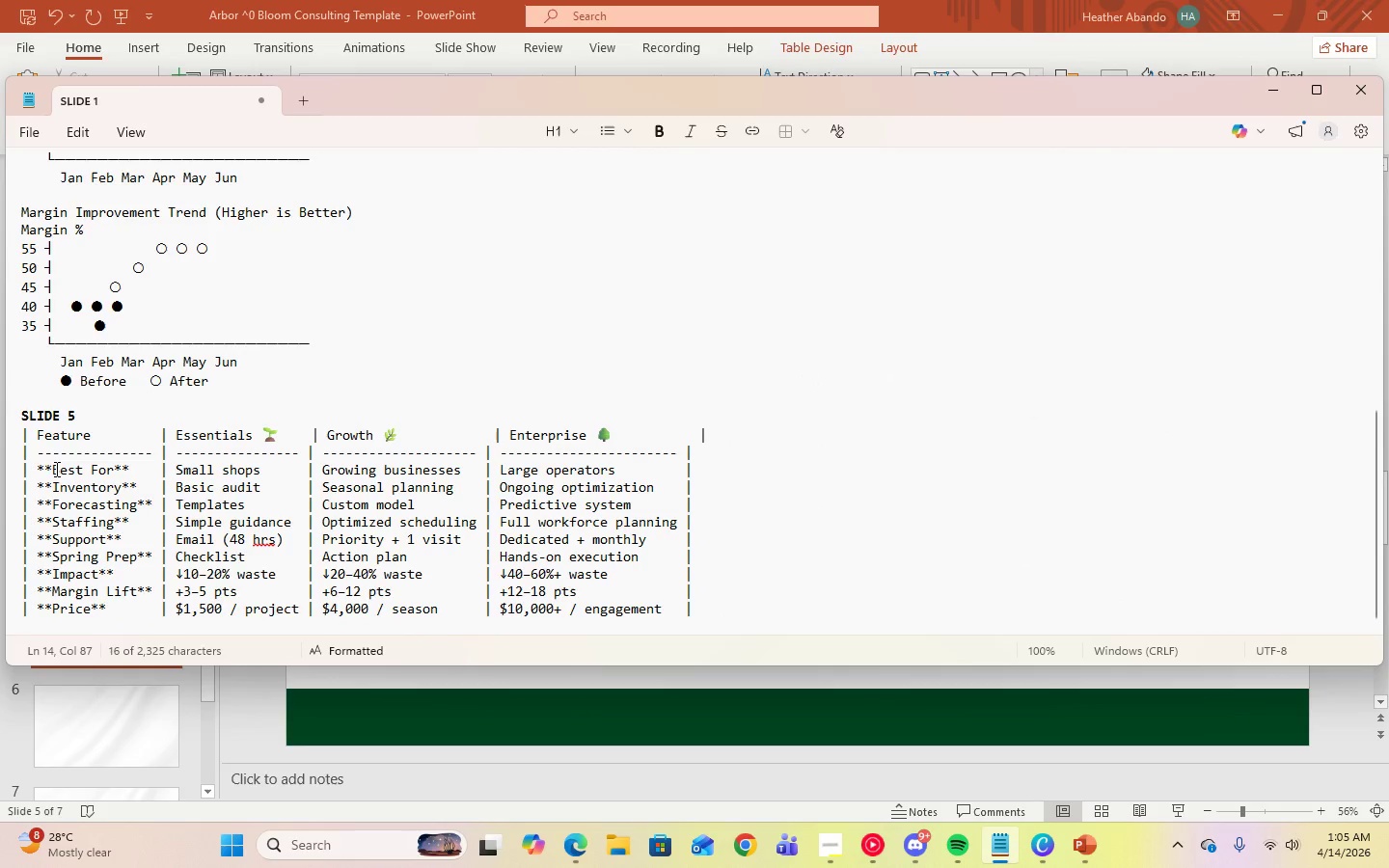 
left_click_drag(start_coordinate=[51, 469], to_coordinate=[112, 475])
 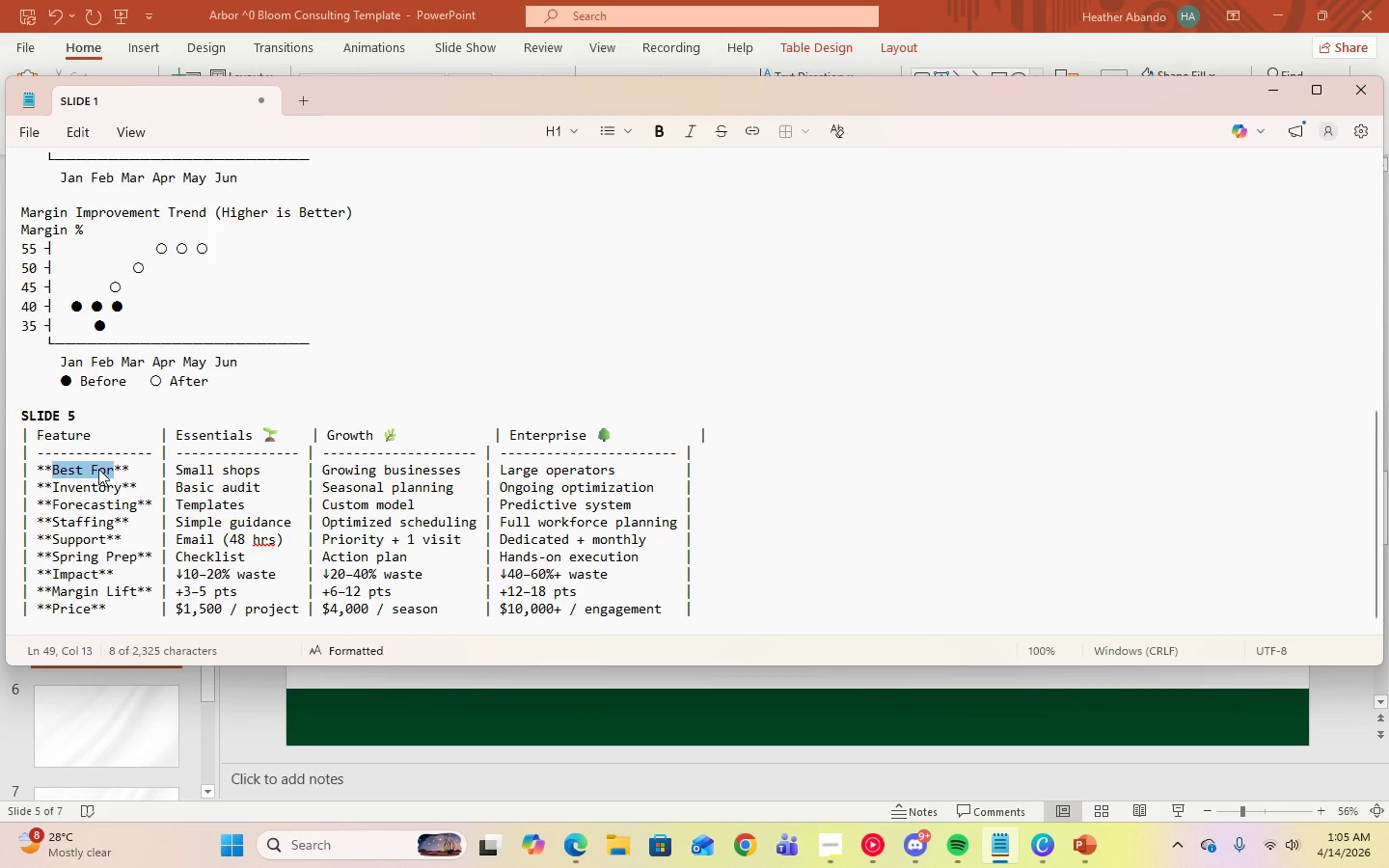 
right_click([98, 469])
 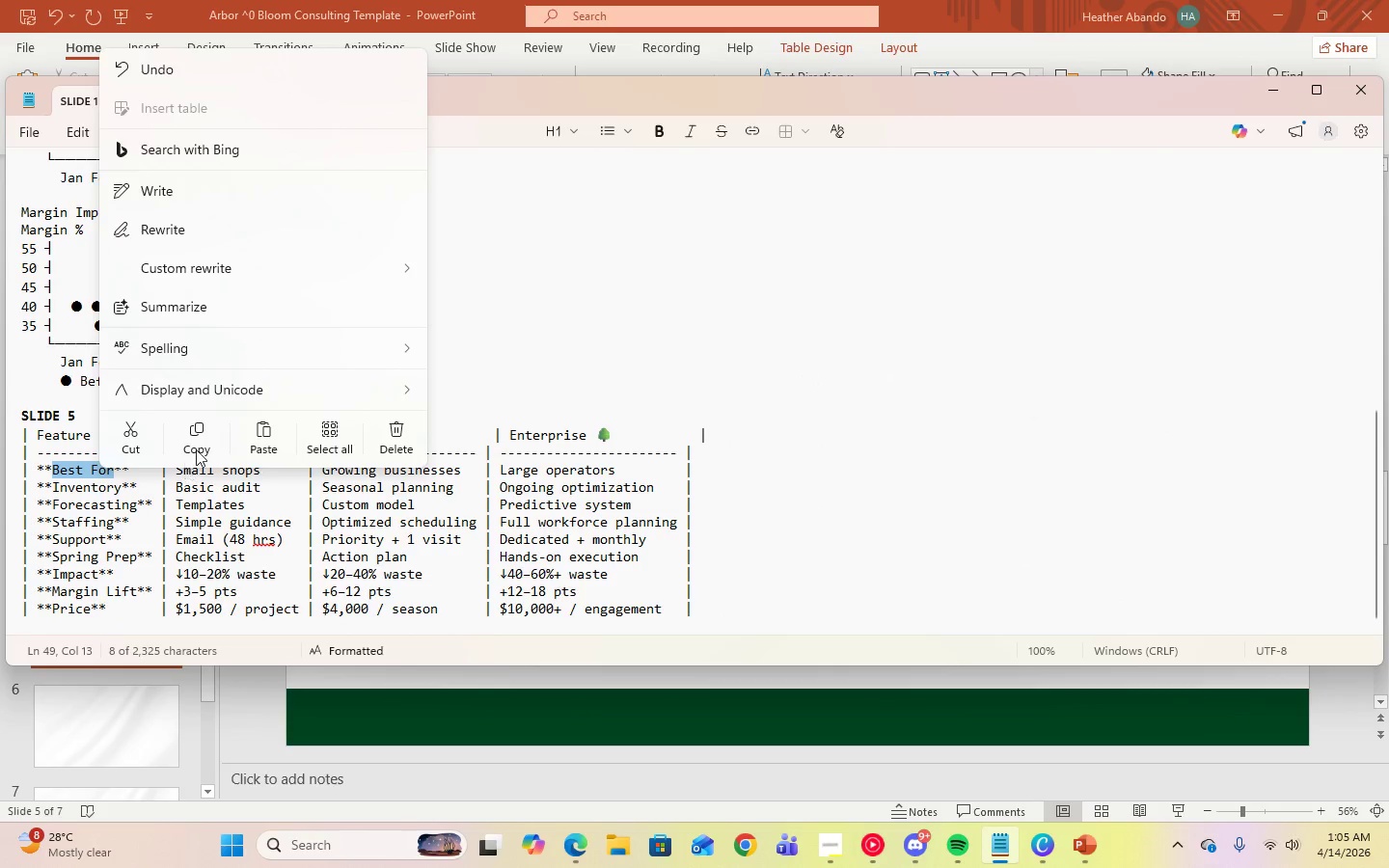 
left_click([196, 448])
 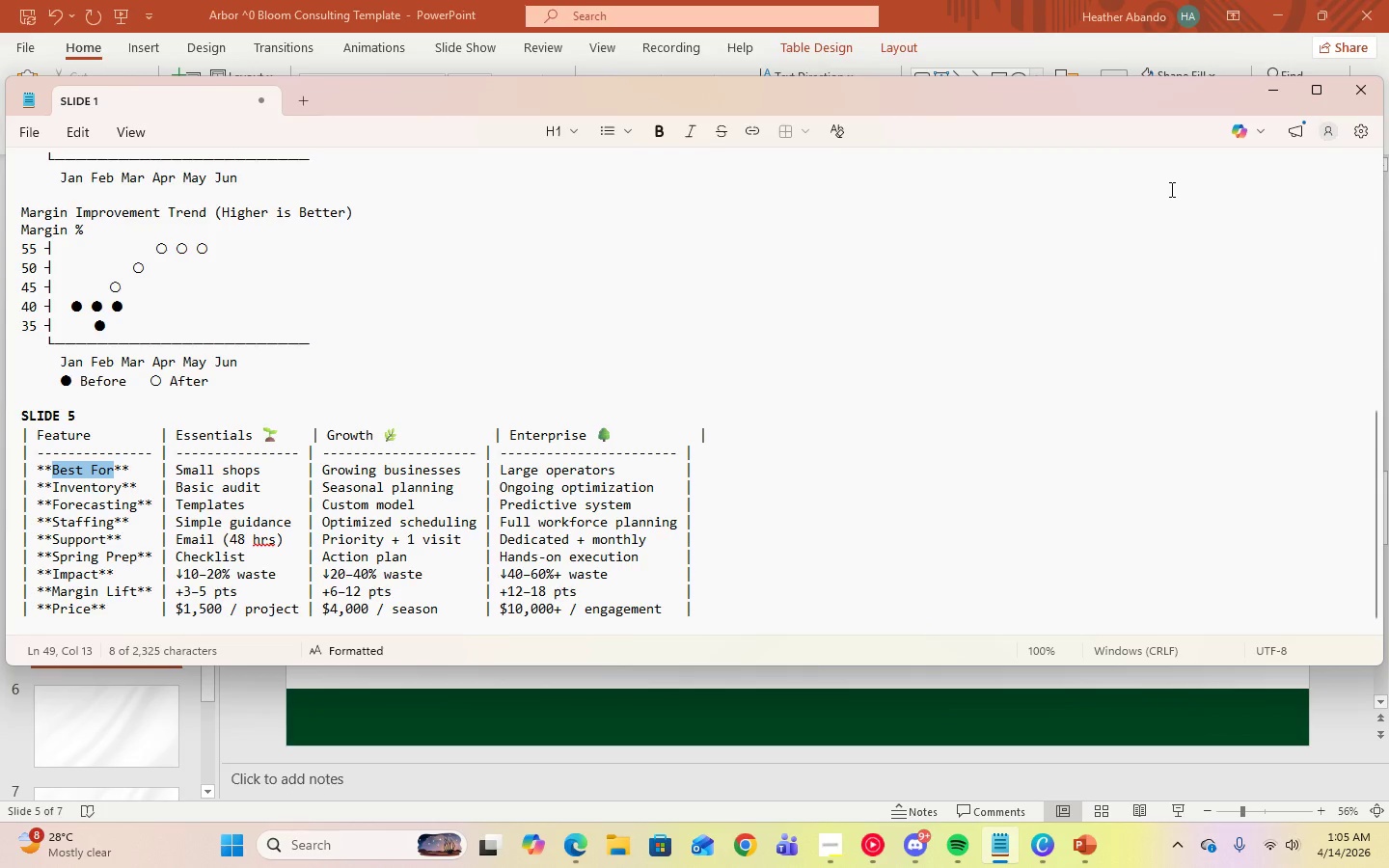 
left_click([1274, 89])
 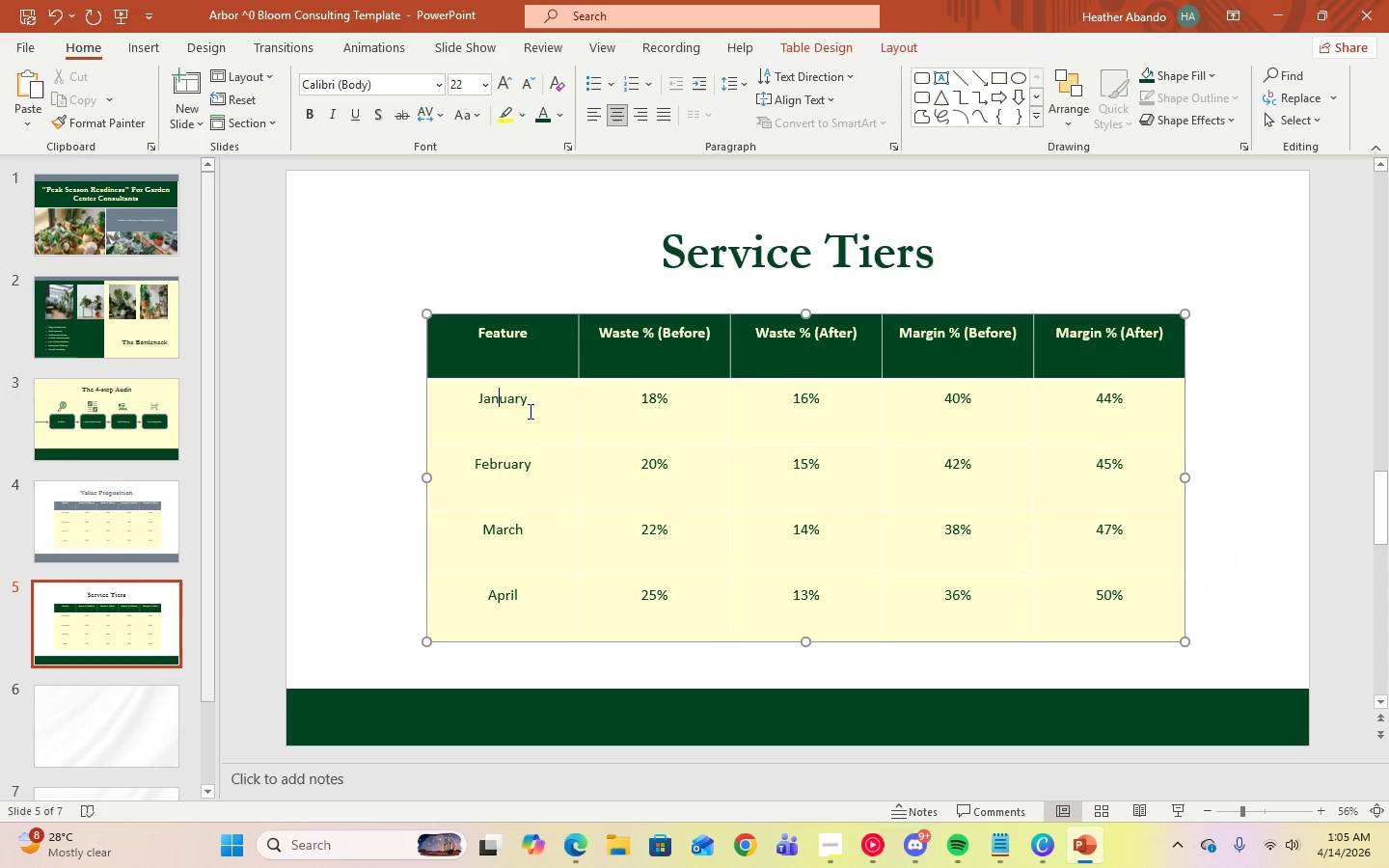 
left_click_drag(start_coordinate=[533, 406], to_coordinate=[469, 406])
 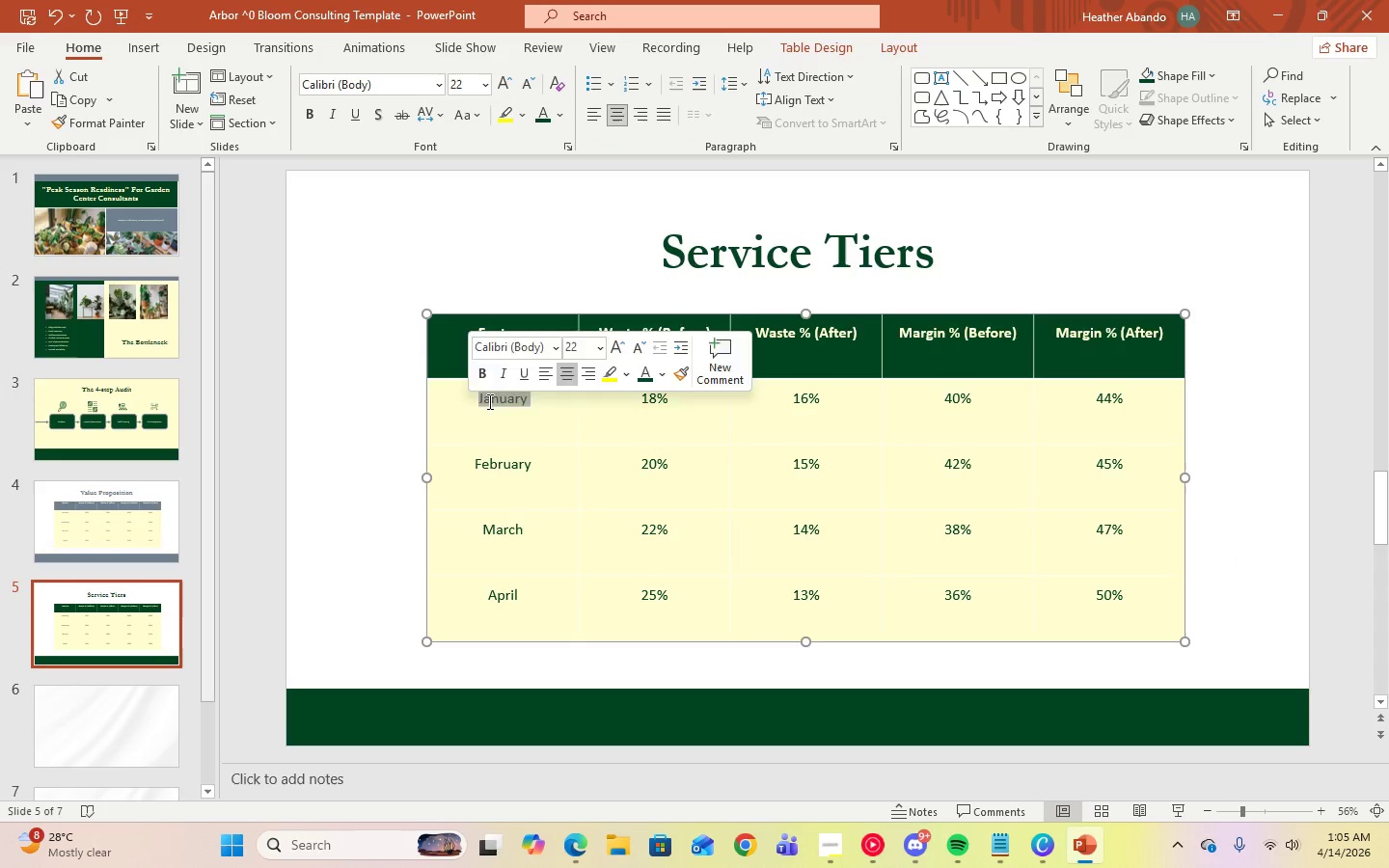 
right_click([488, 401])
 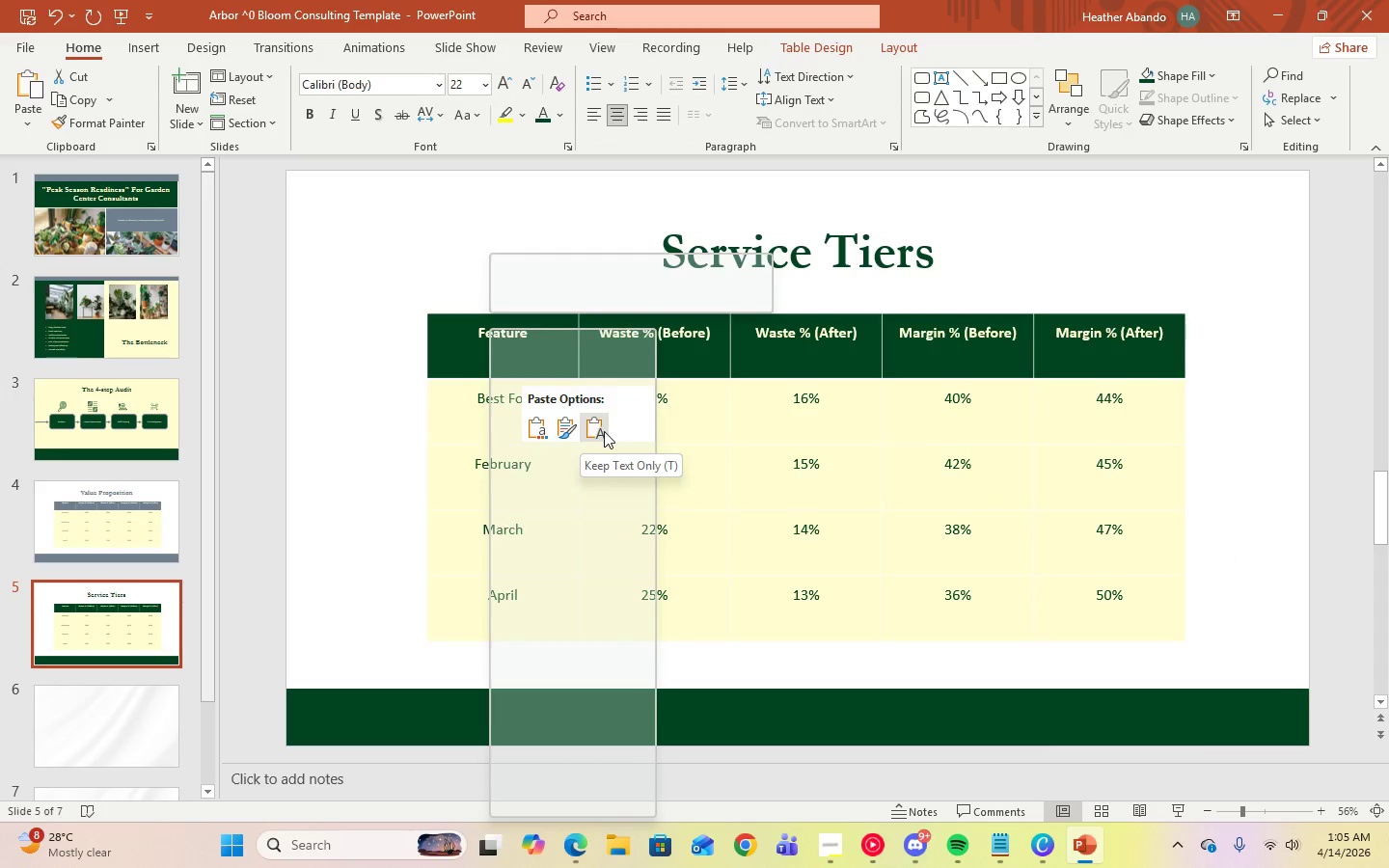 
left_click([604, 431])
 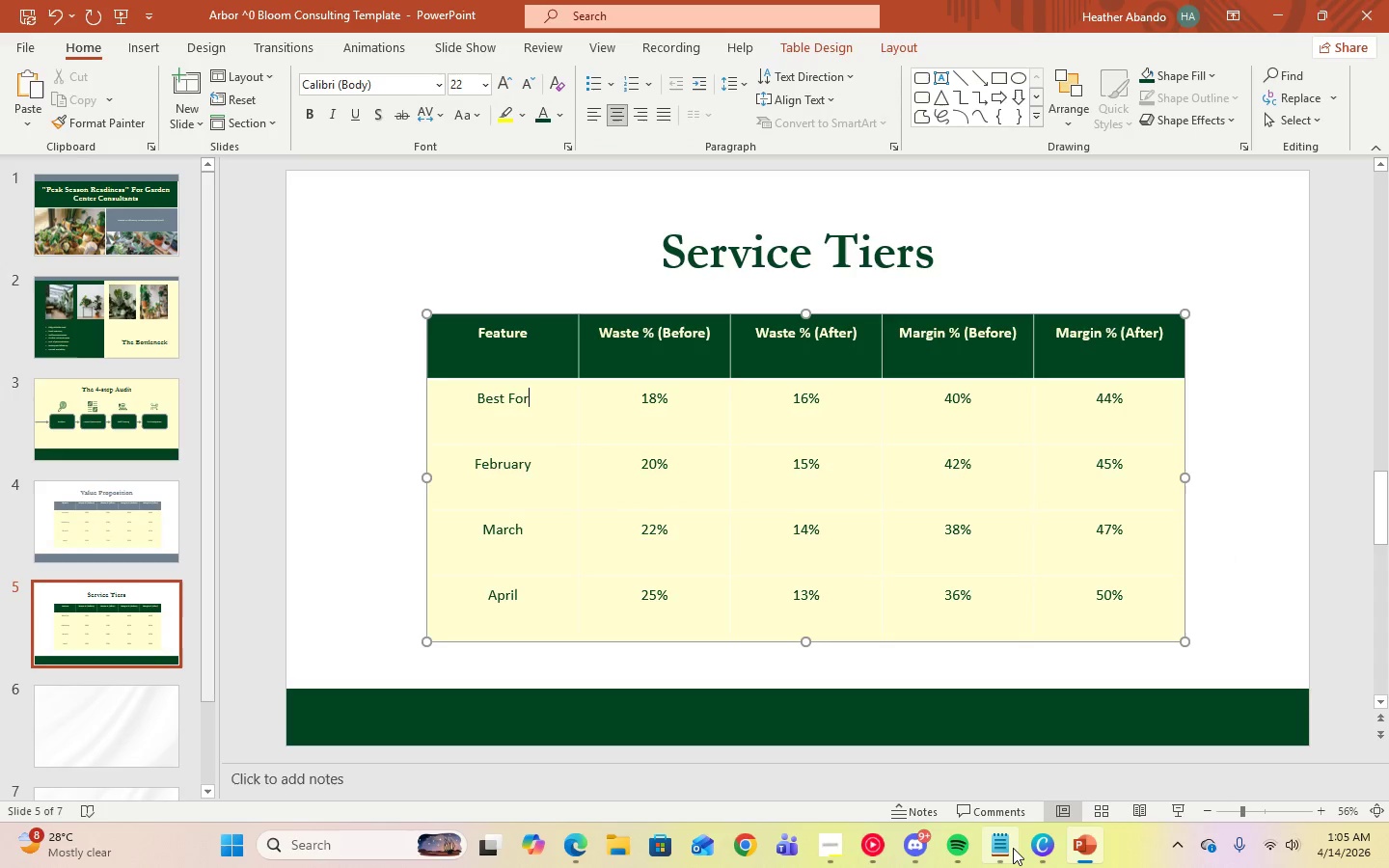 
left_click([1013, 848])
 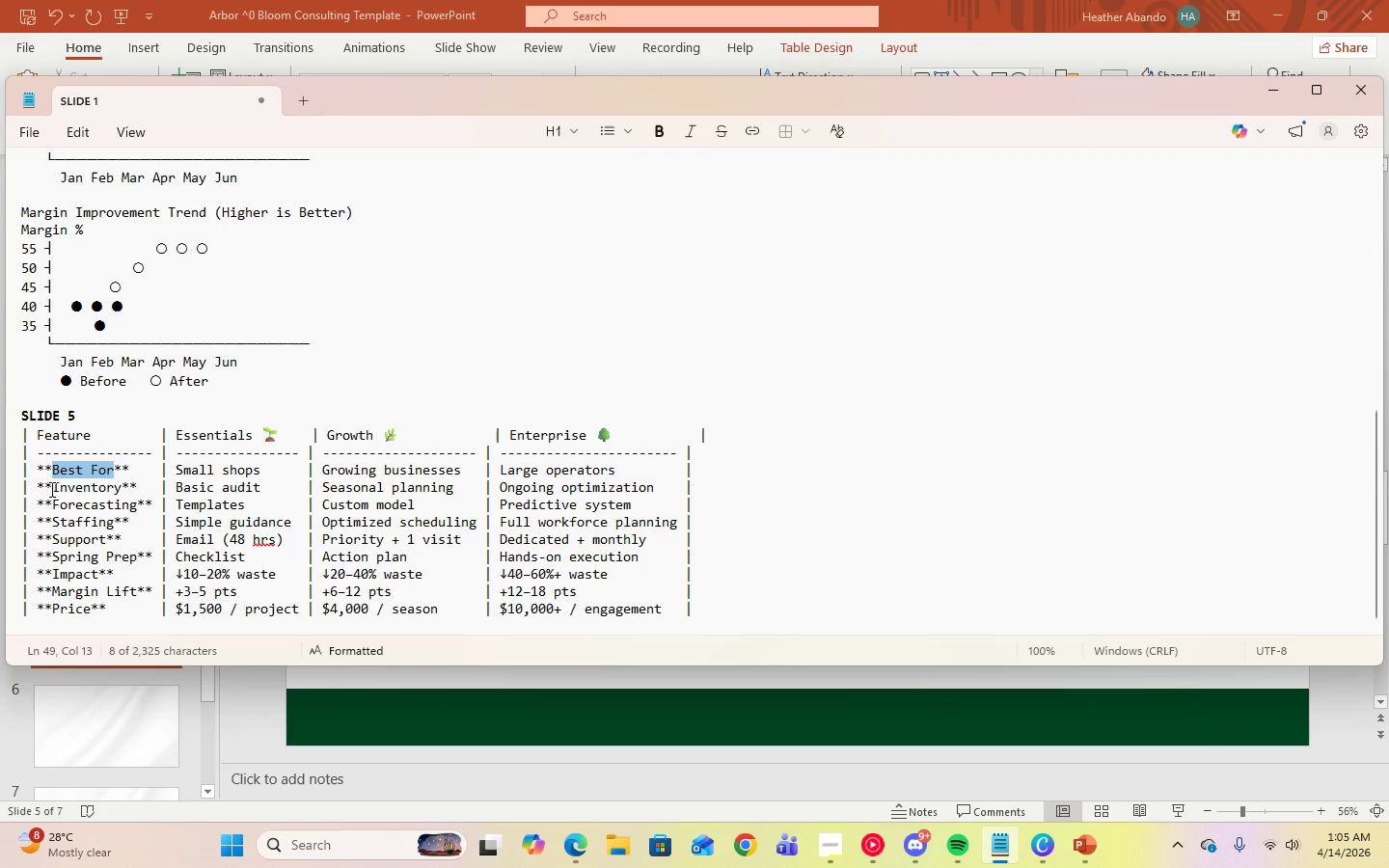 
left_click_drag(start_coordinate=[53, 490], to_coordinate=[123, 495])
 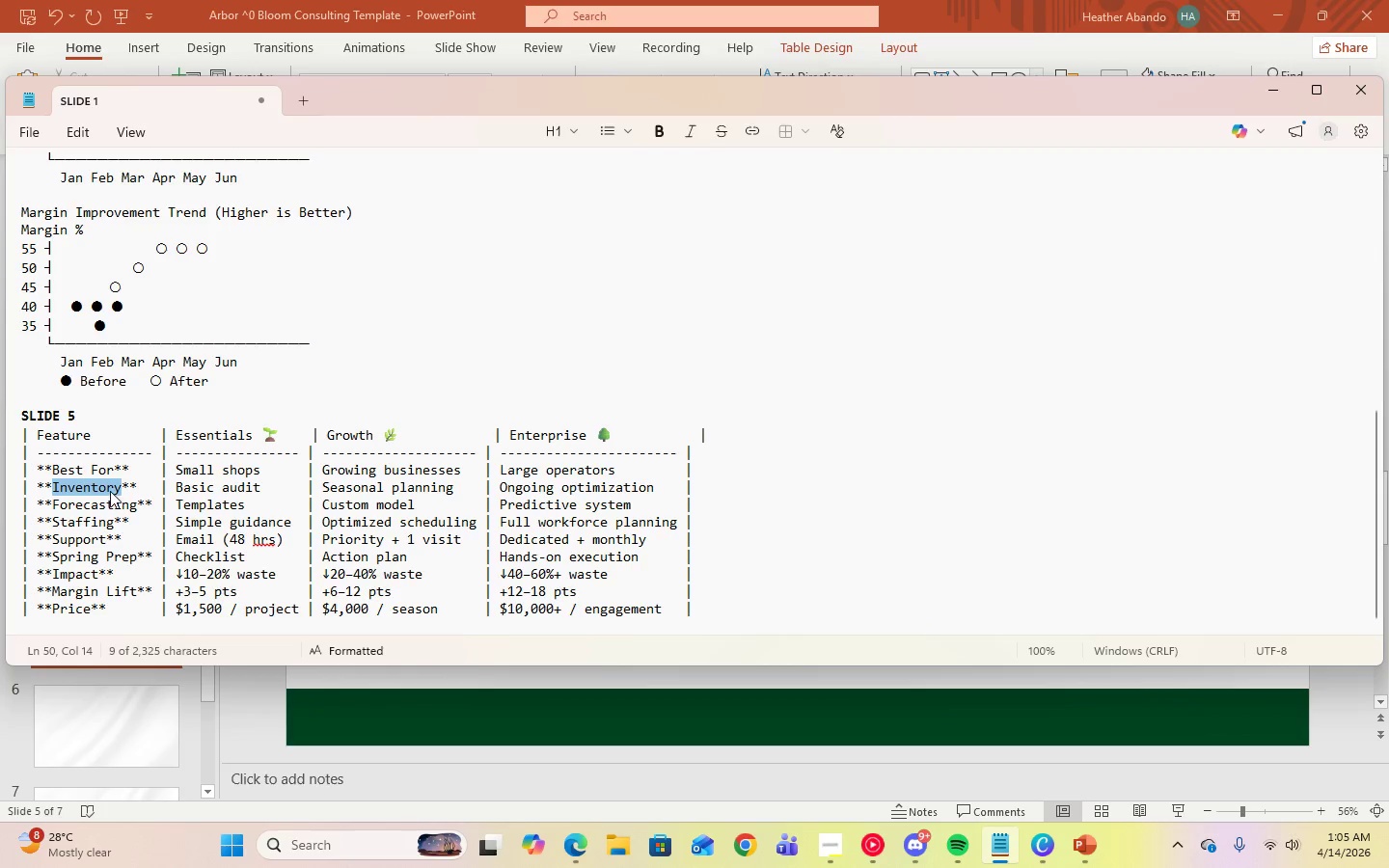 
right_click([110, 491])
 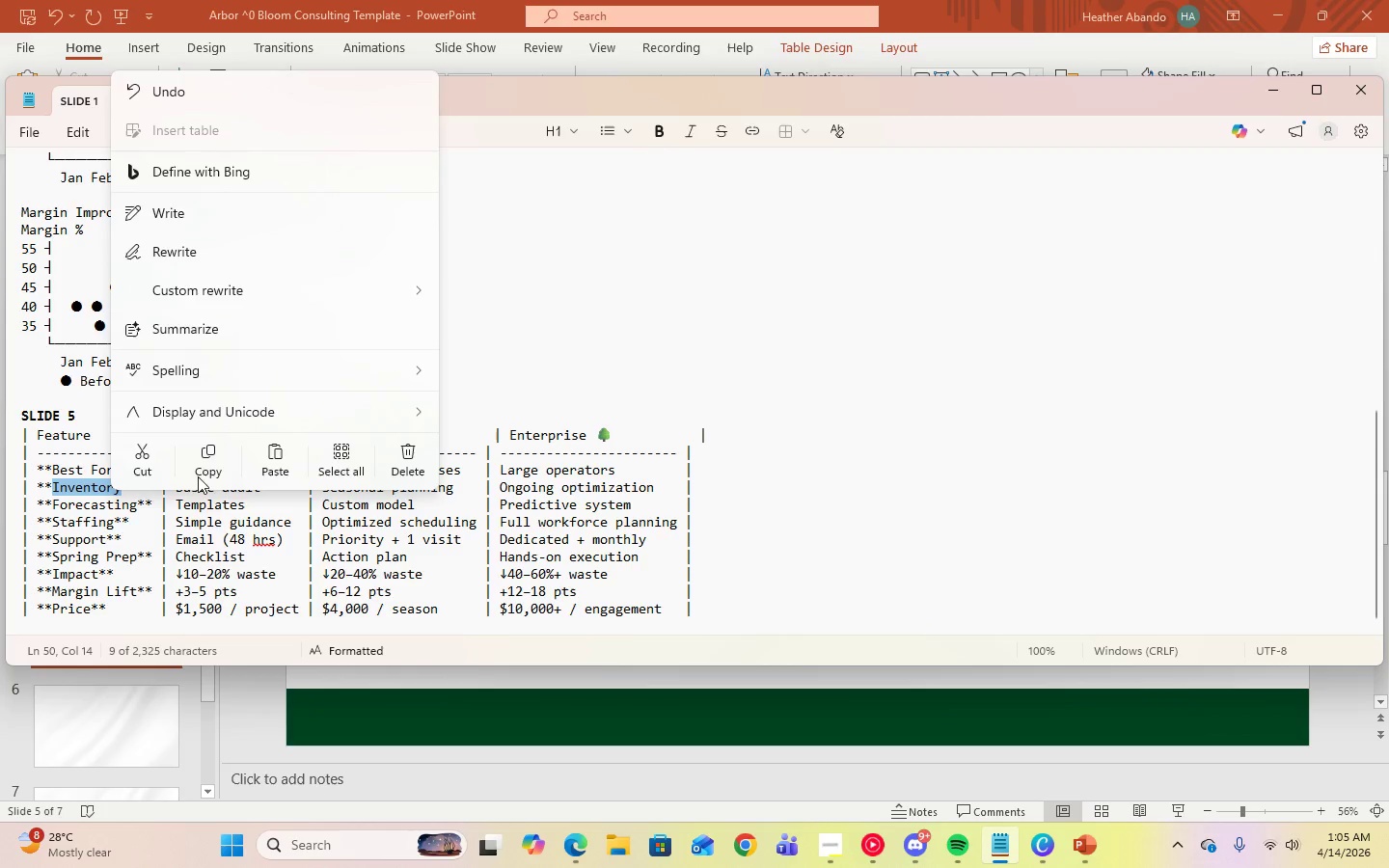 
left_click([206, 471])
 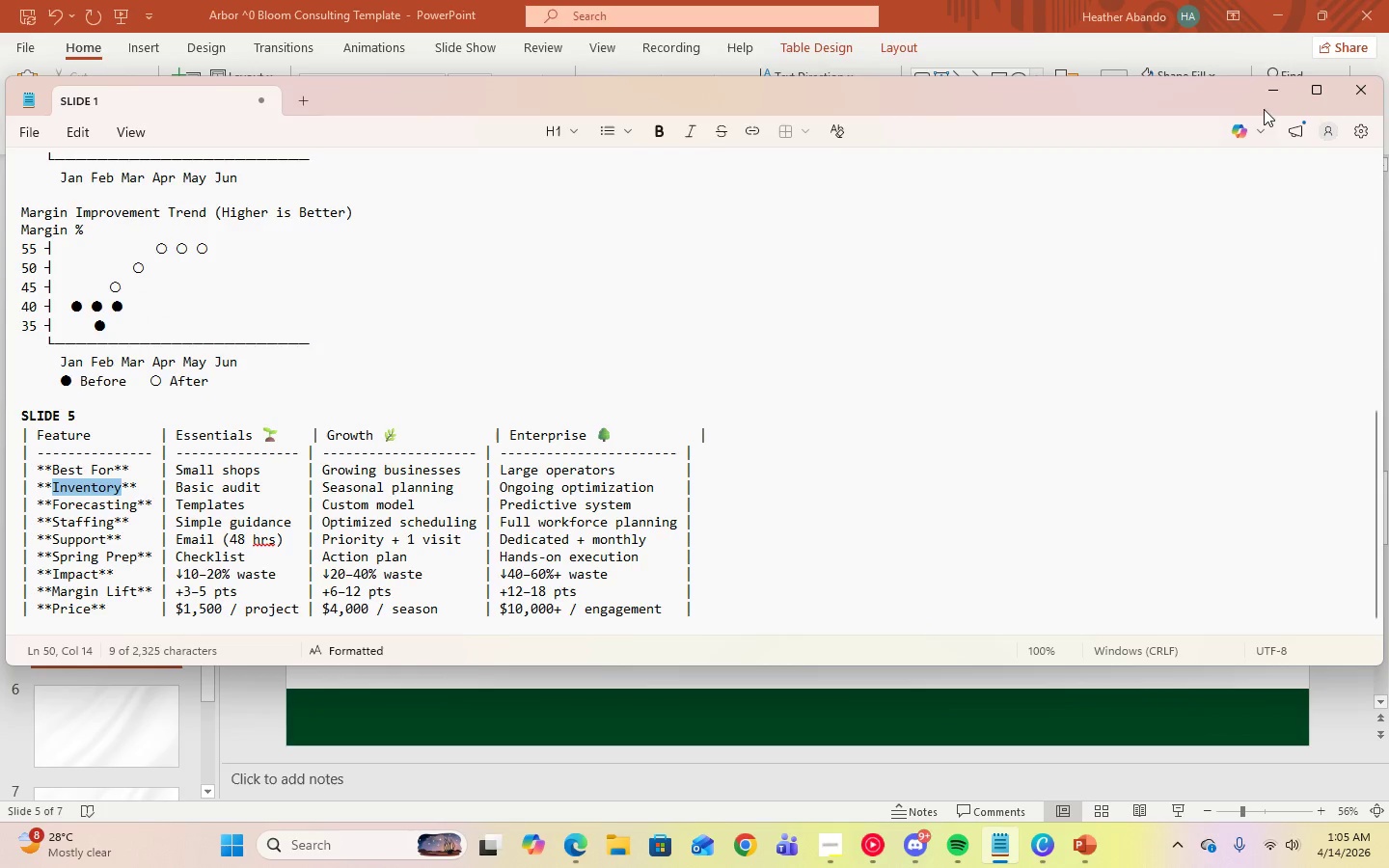 
left_click([1273, 95])
 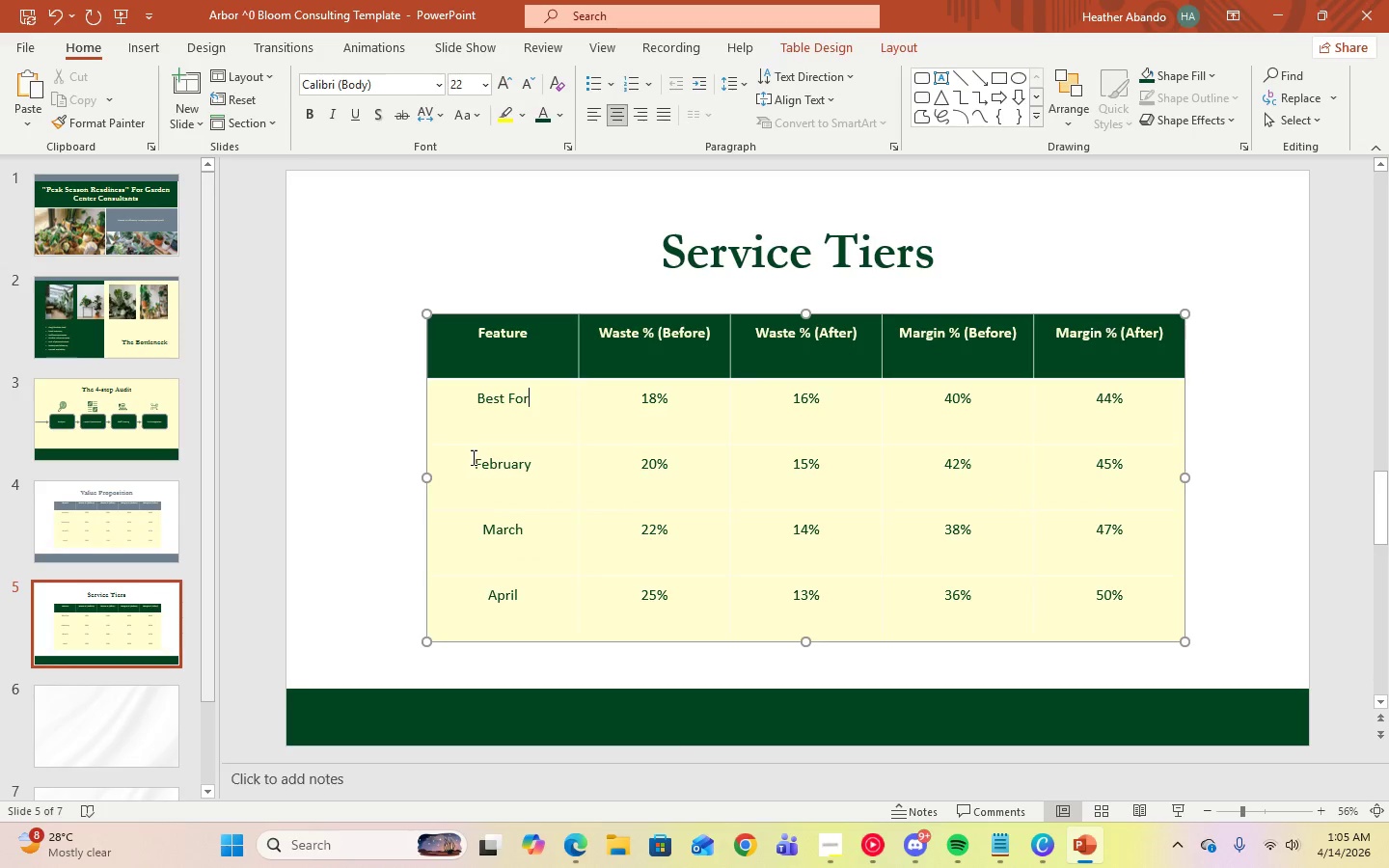 
left_click_drag(start_coordinate=[474, 460], to_coordinate=[541, 461])
 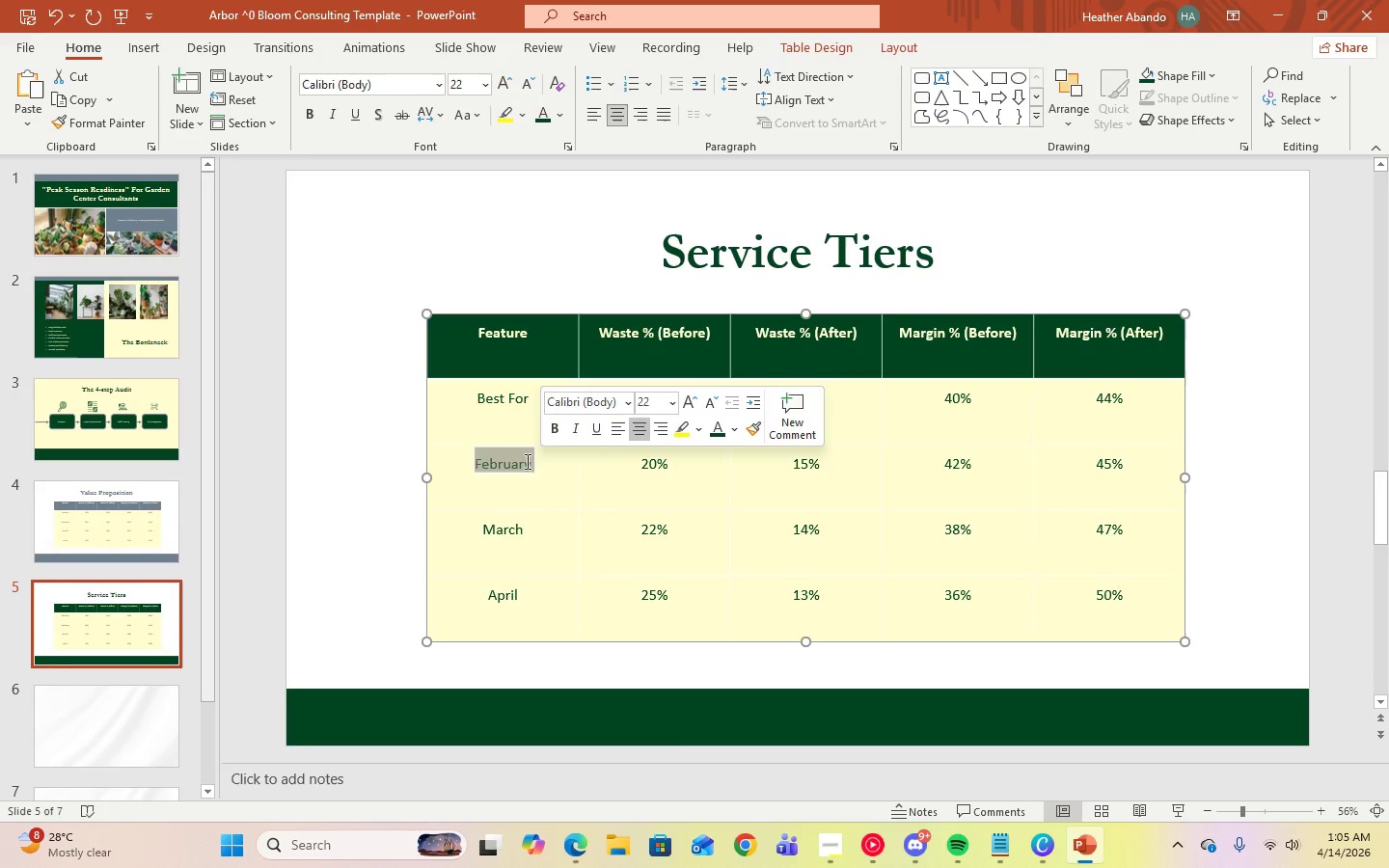 
right_click([525, 461])
 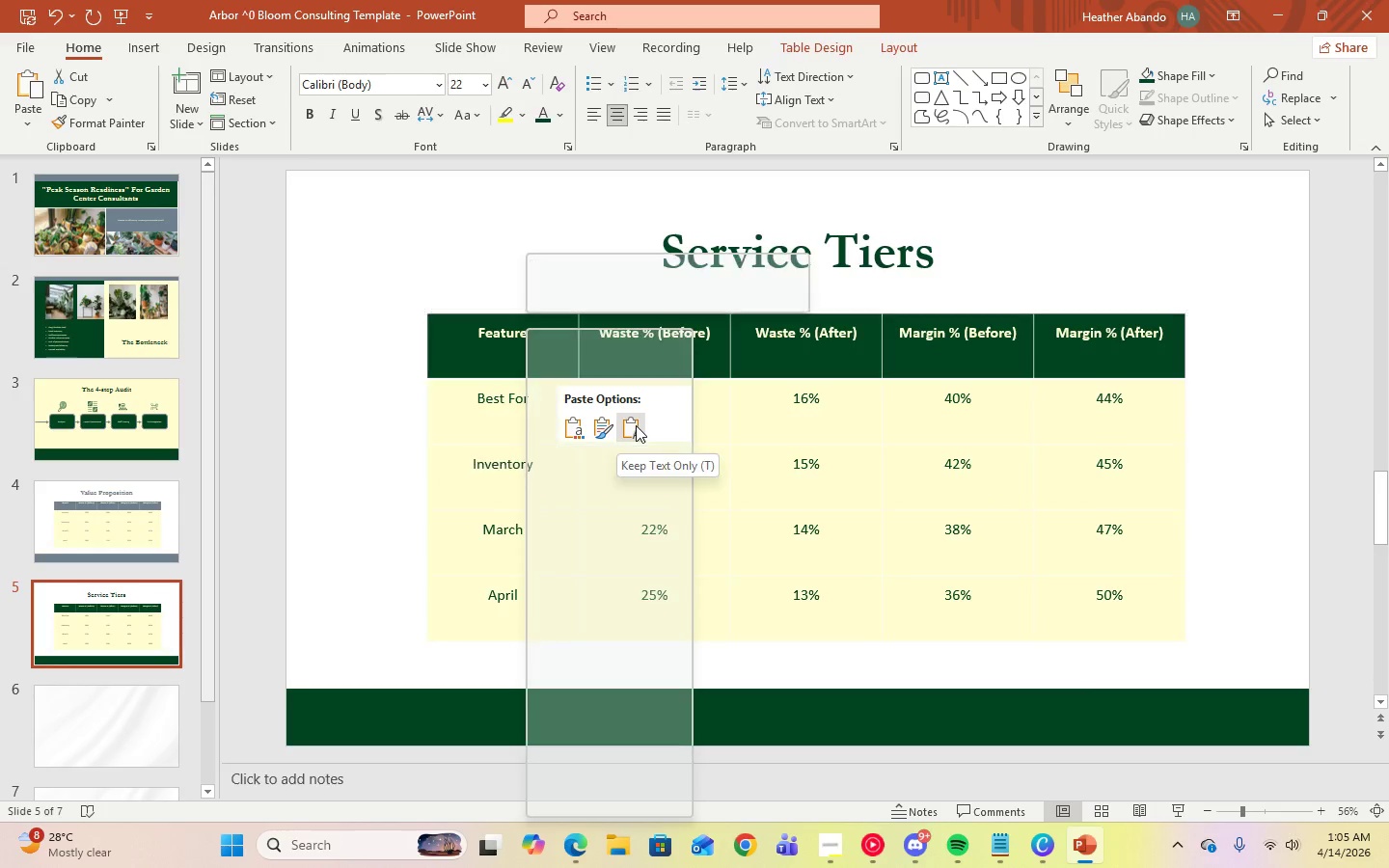 
left_click([636, 425])
 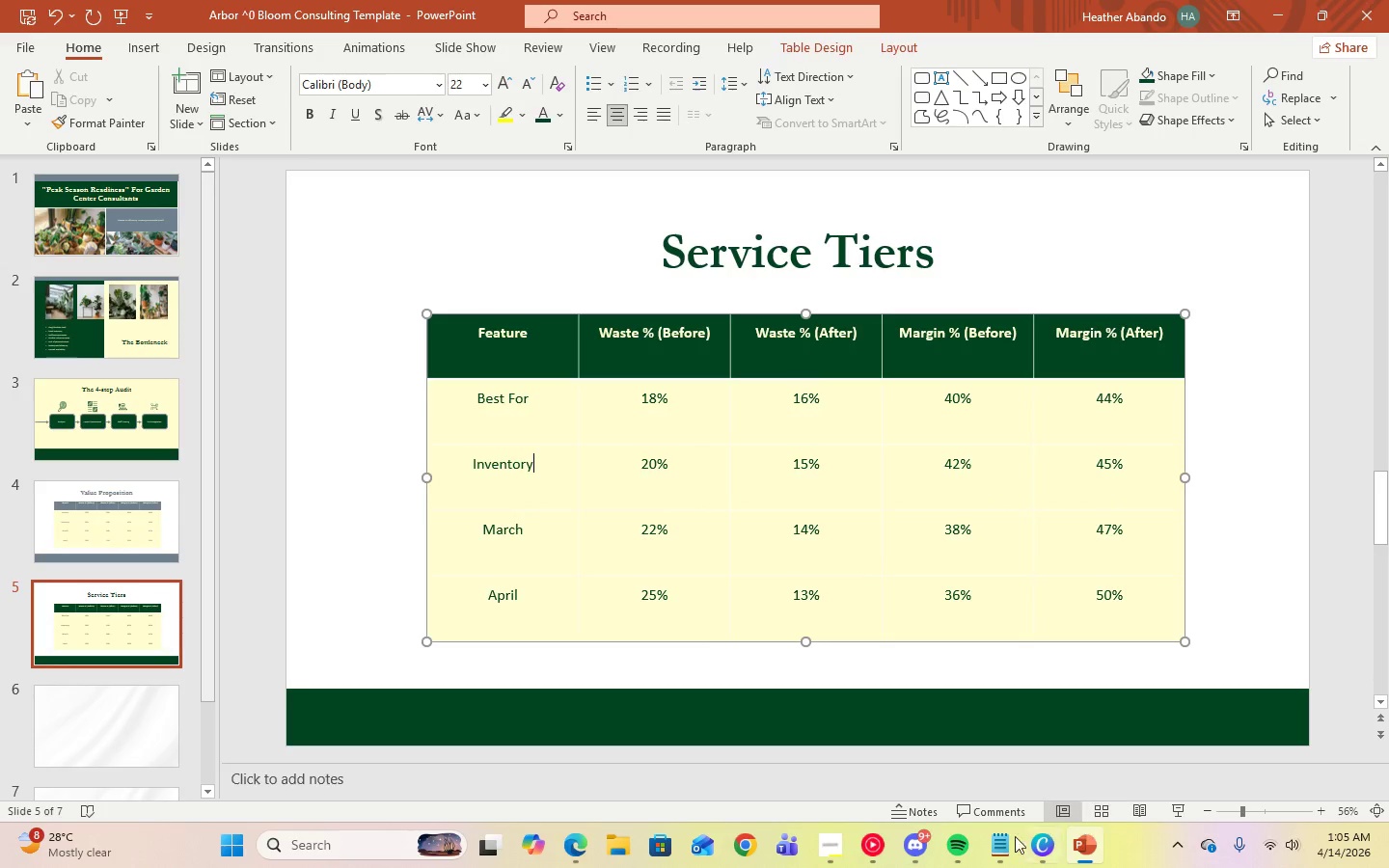 
left_click([1005, 842])
 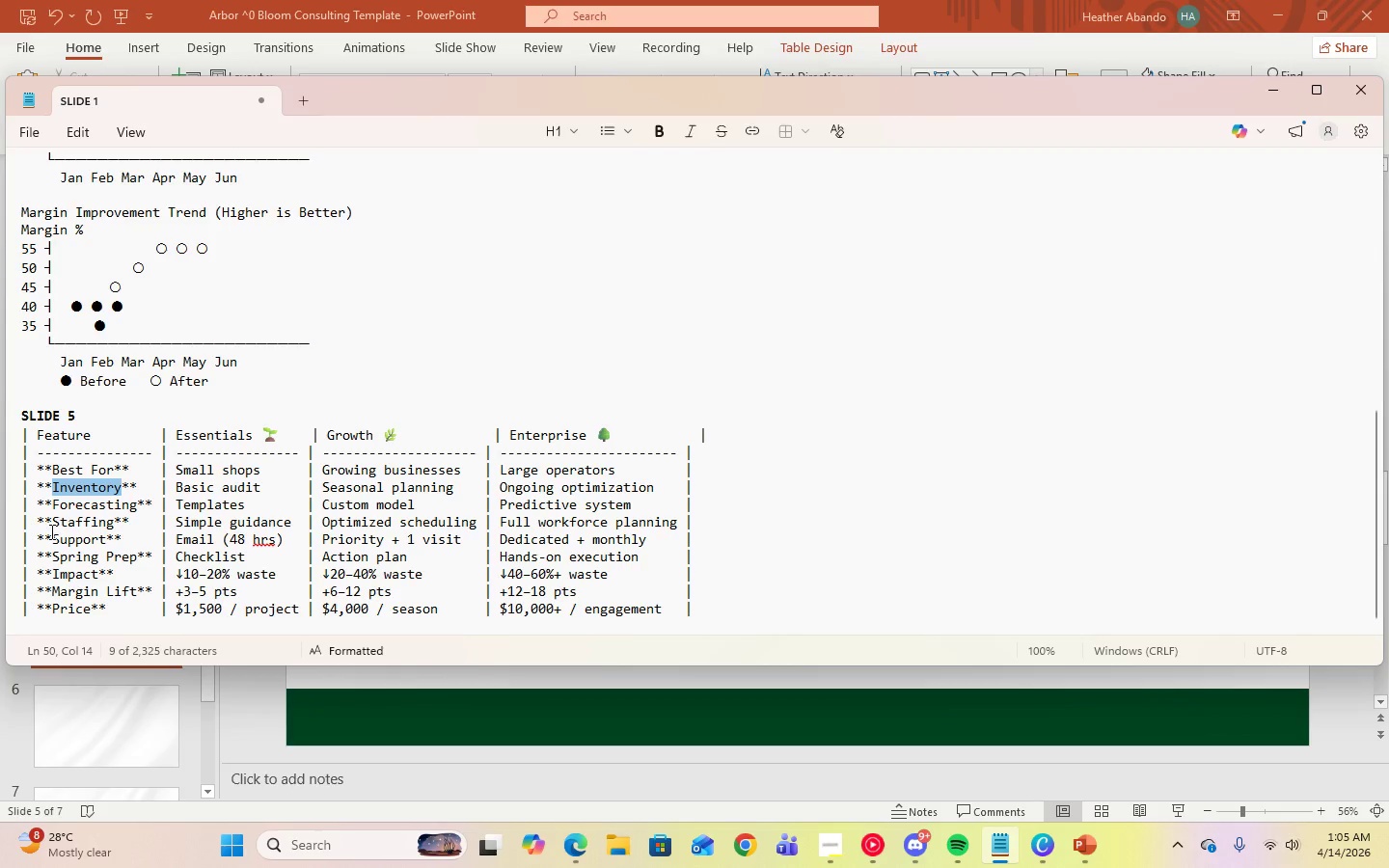 
left_click_drag(start_coordinate=[54, 521], to_coordinate=[118, 524])
 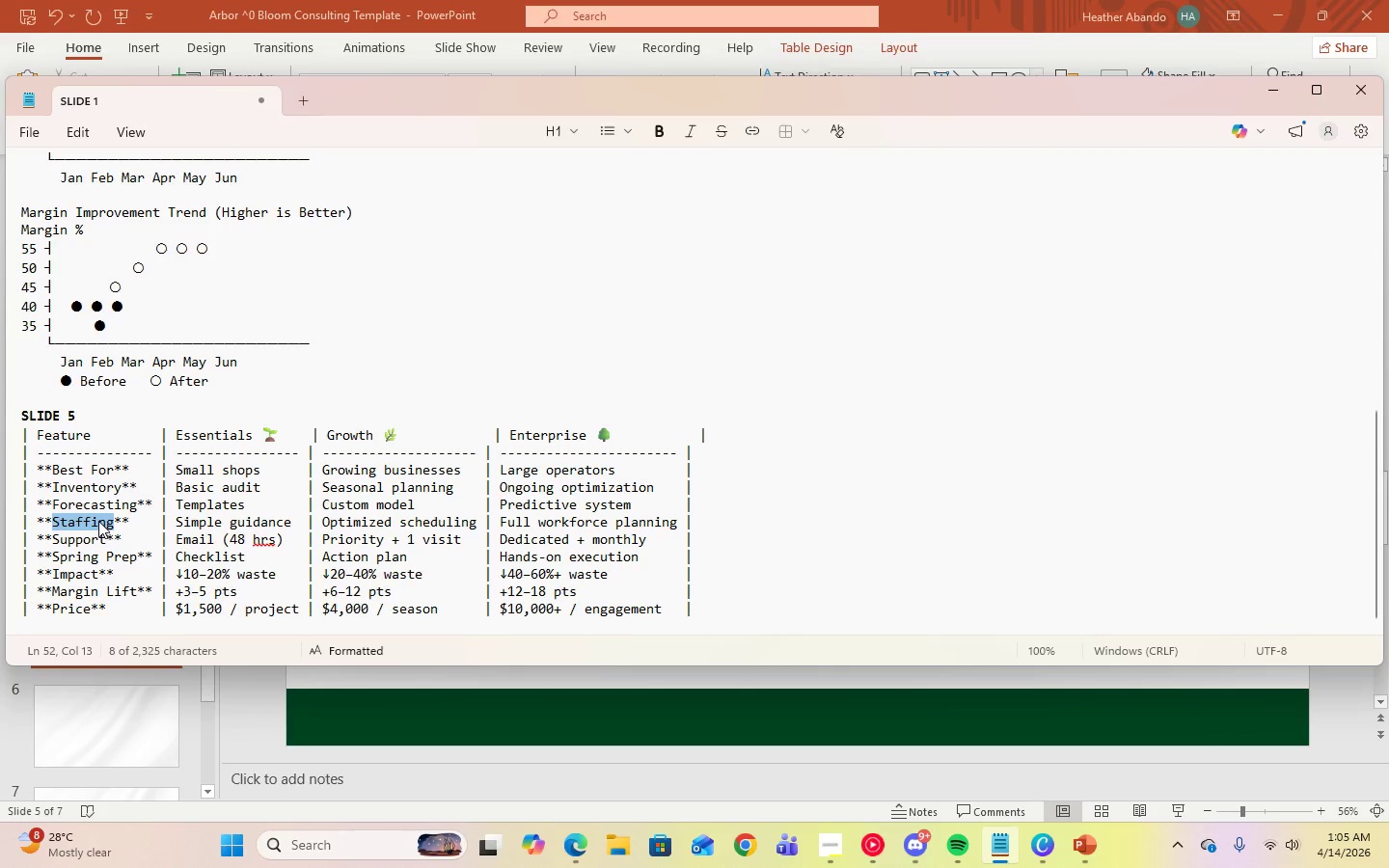 
right_click([98, 521])
 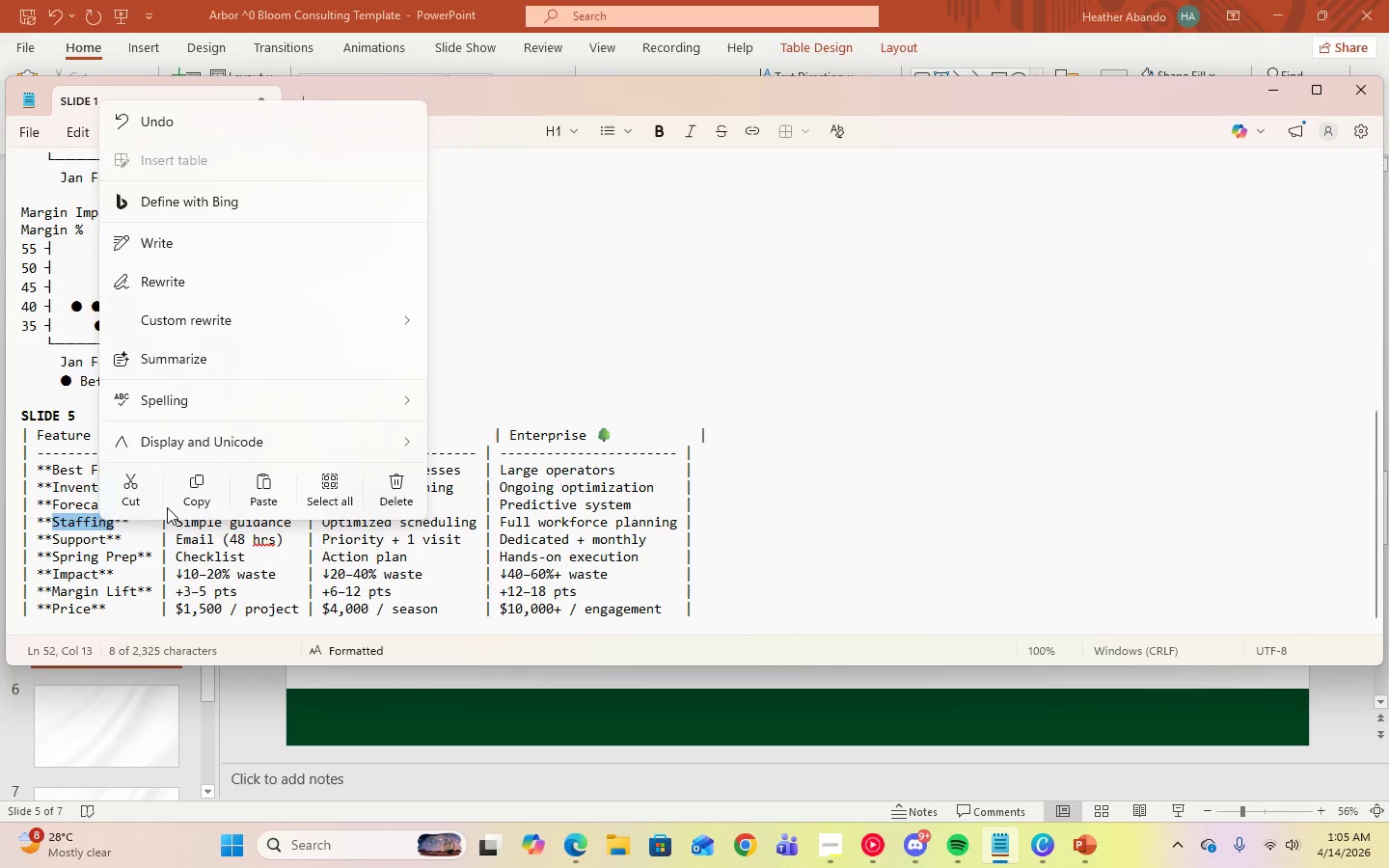 
left_click([181, 493])
 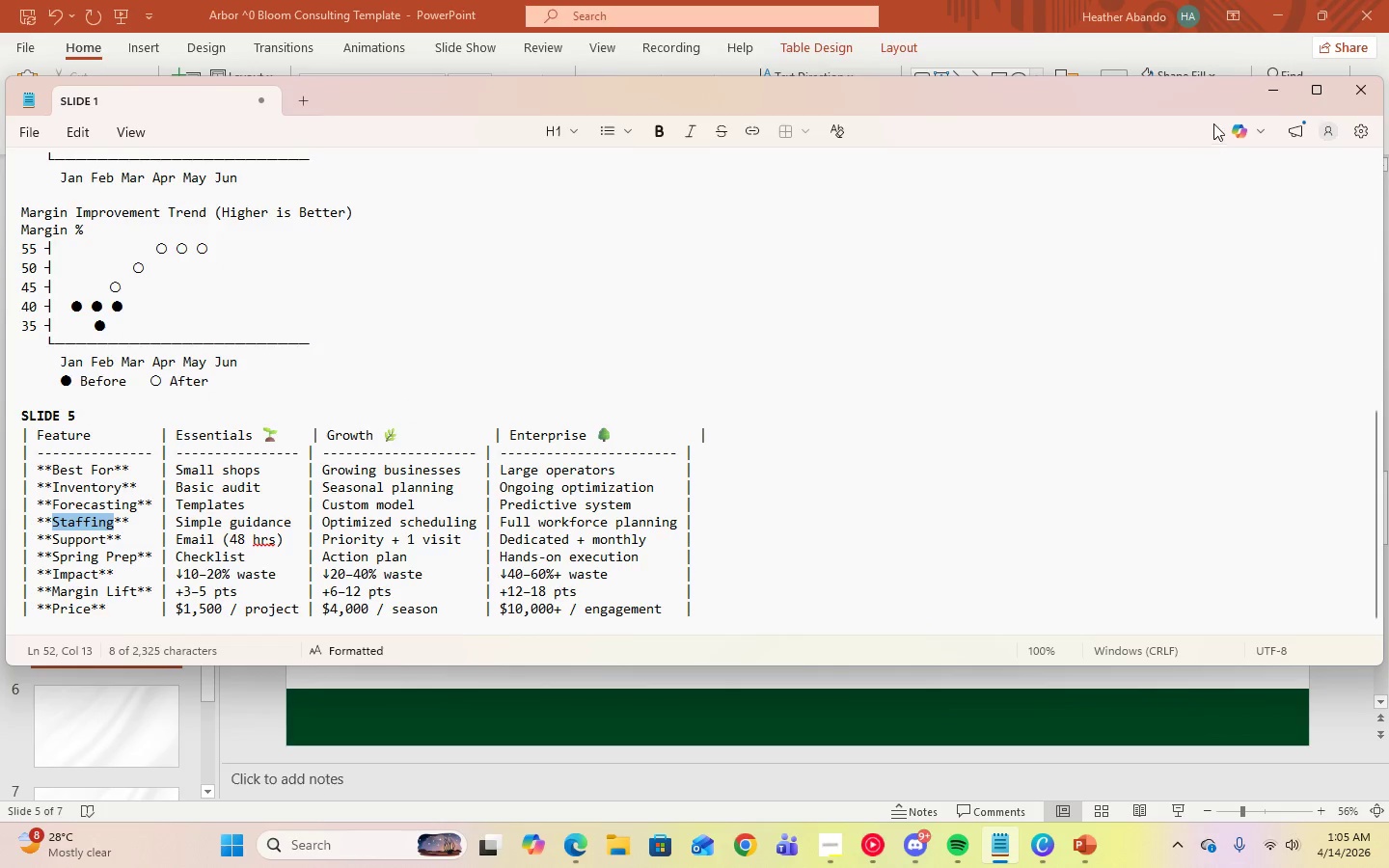 
left_click([1283, 99])
 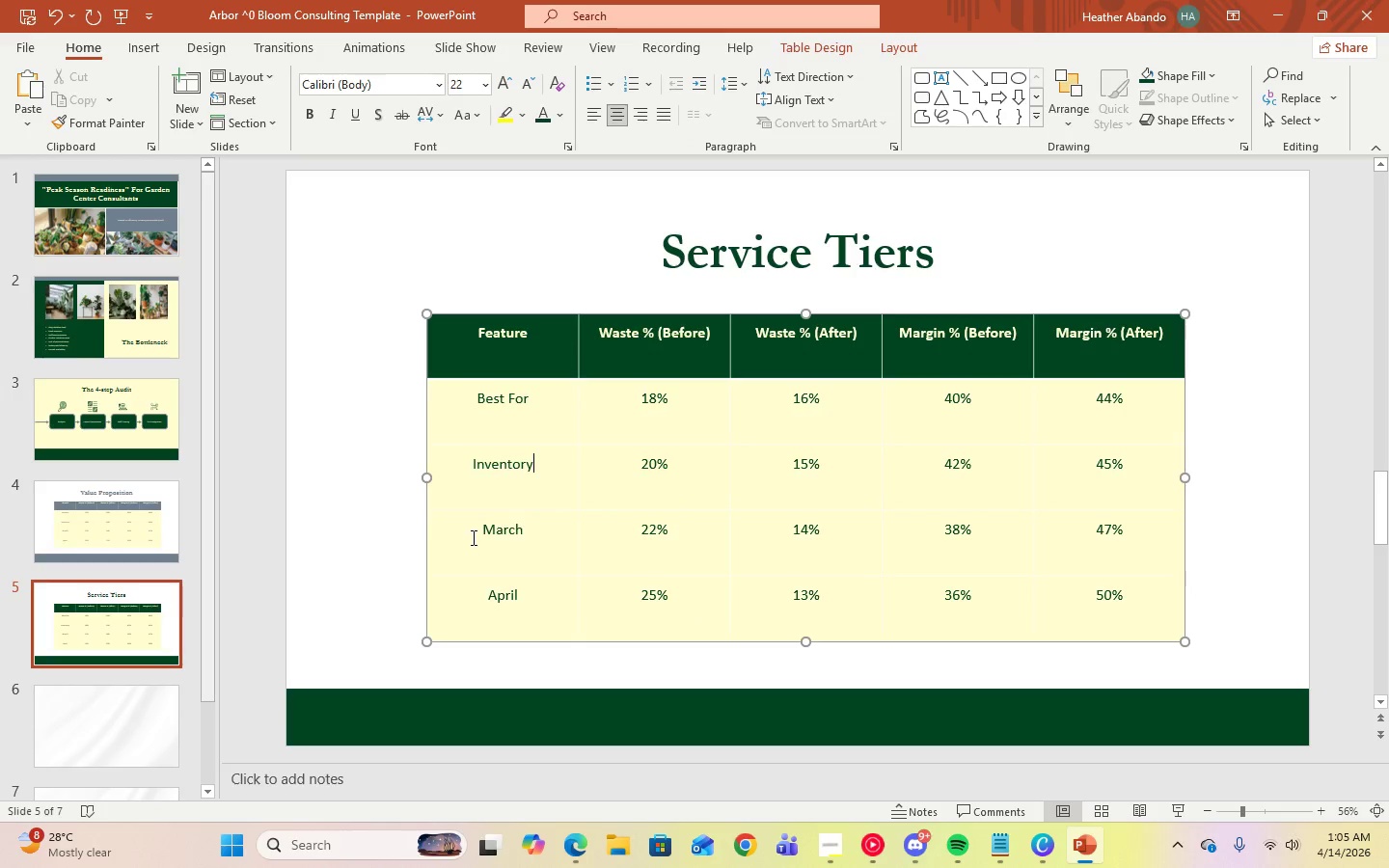 
left_click_drag(start_coordinate=[481, 532], to_coordinate=[535, 532])
 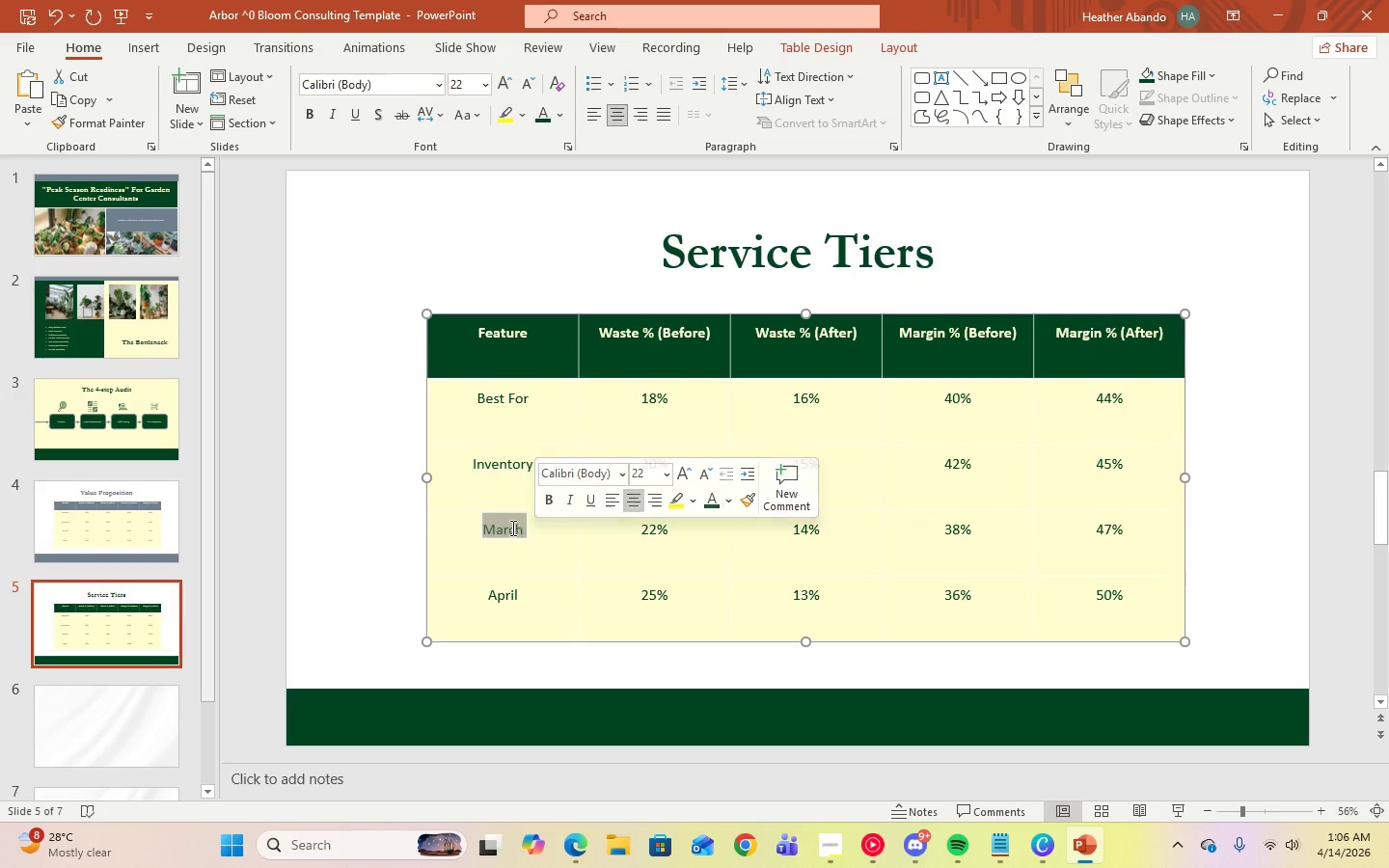 
right_click([511, 528])
 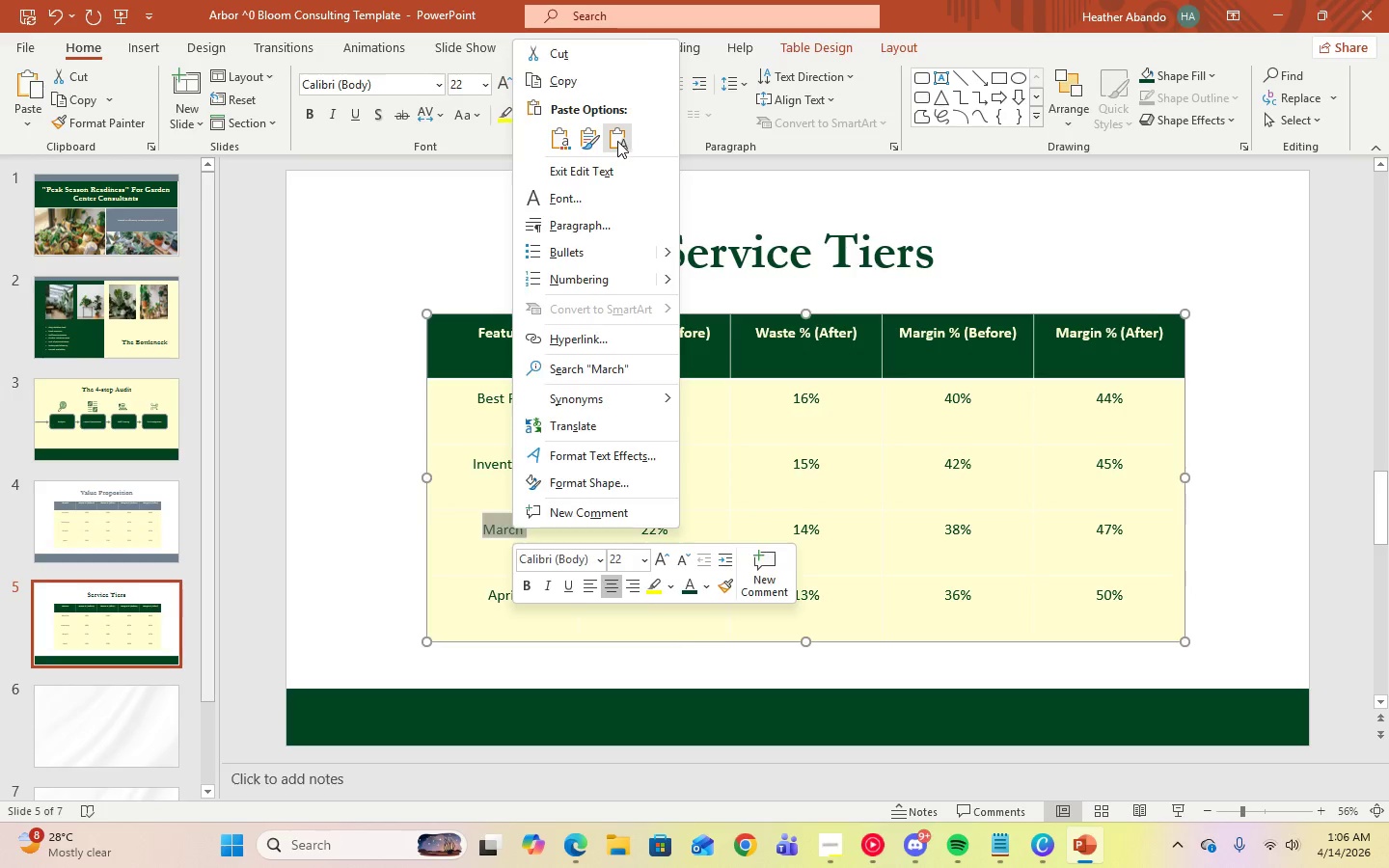 
left_click([617, 141])
 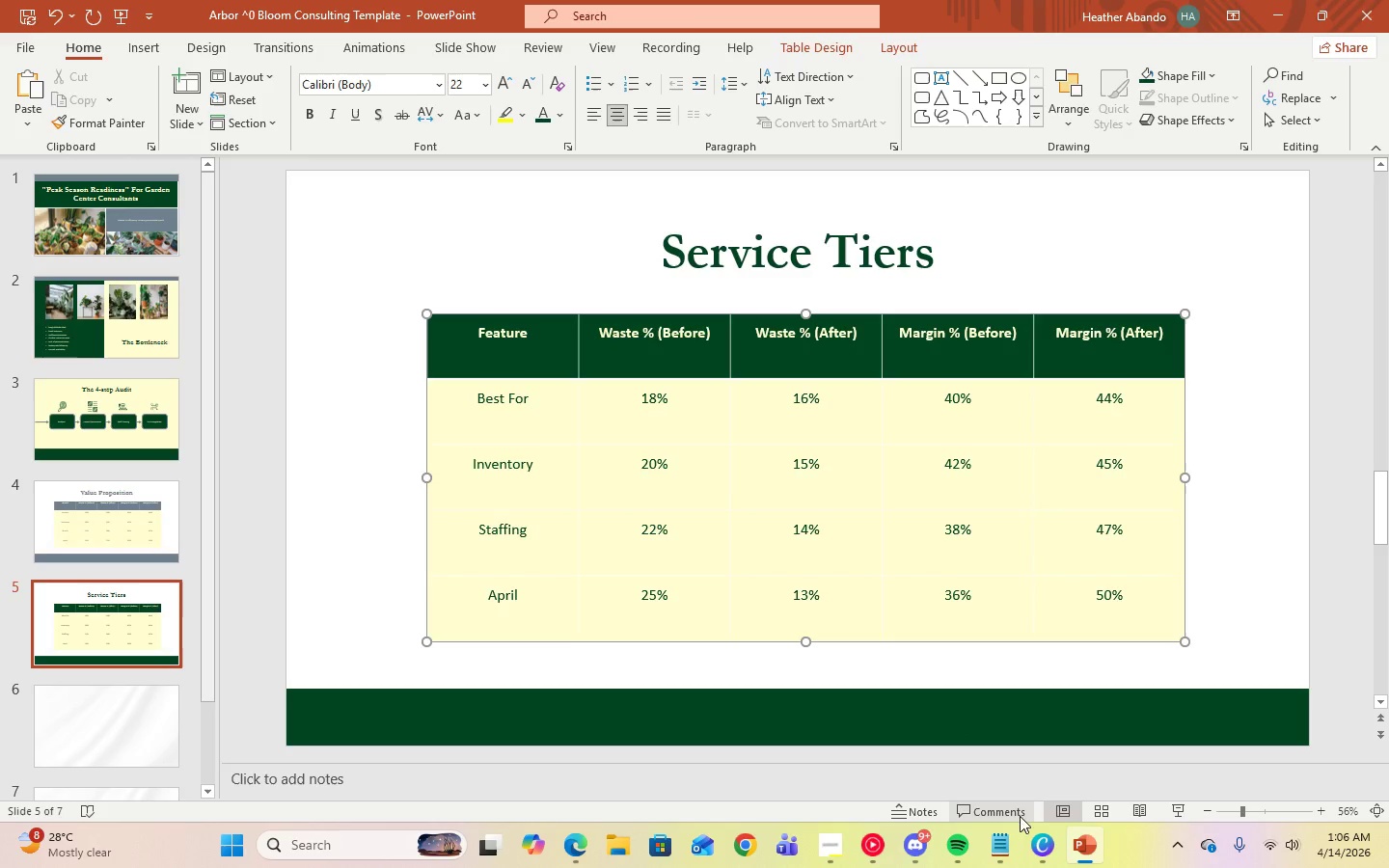 
left_click([1000, 854])
 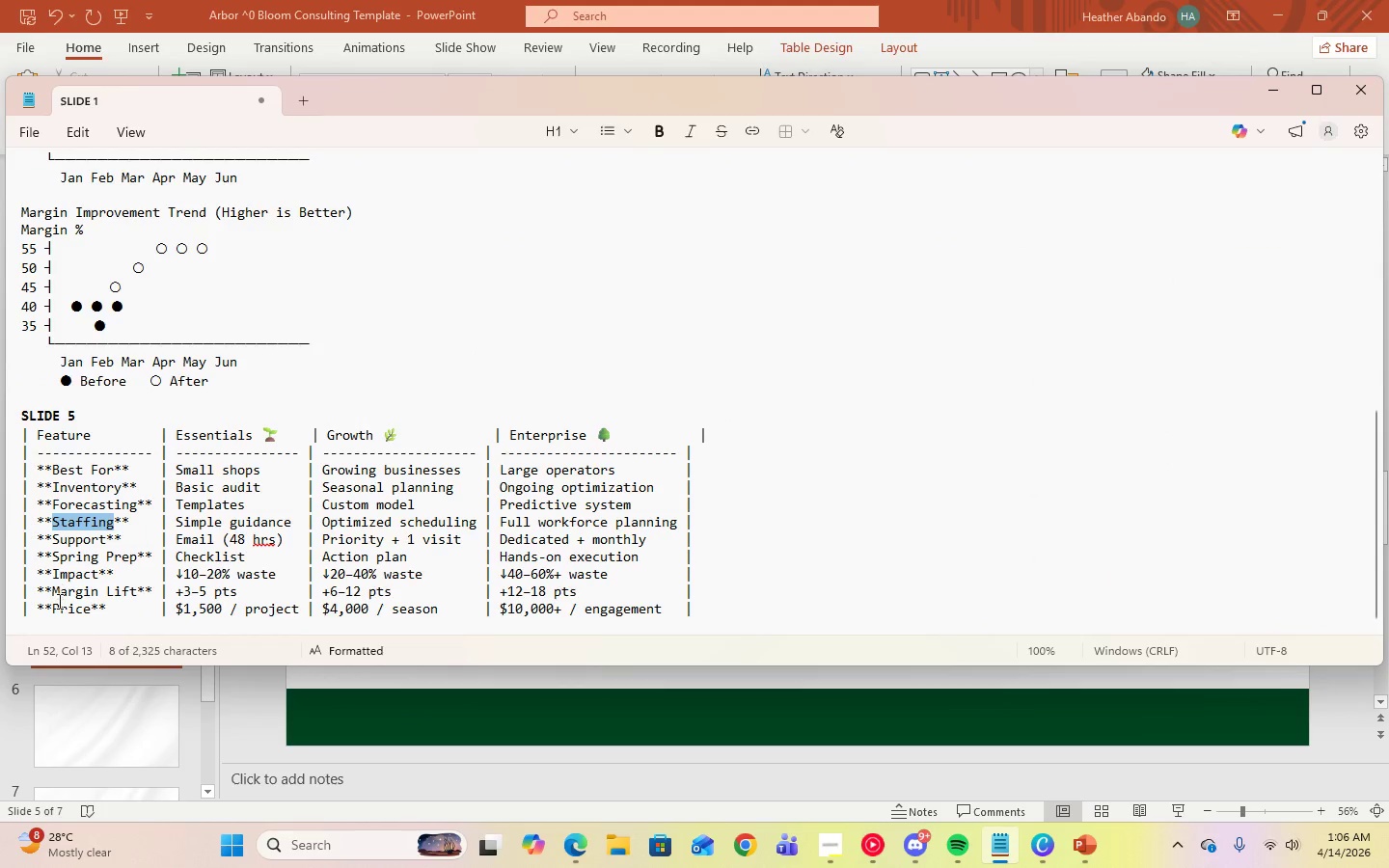 
left_click_drag(start_coordinate=[52, 610], to_coordinate=[94, 615])
 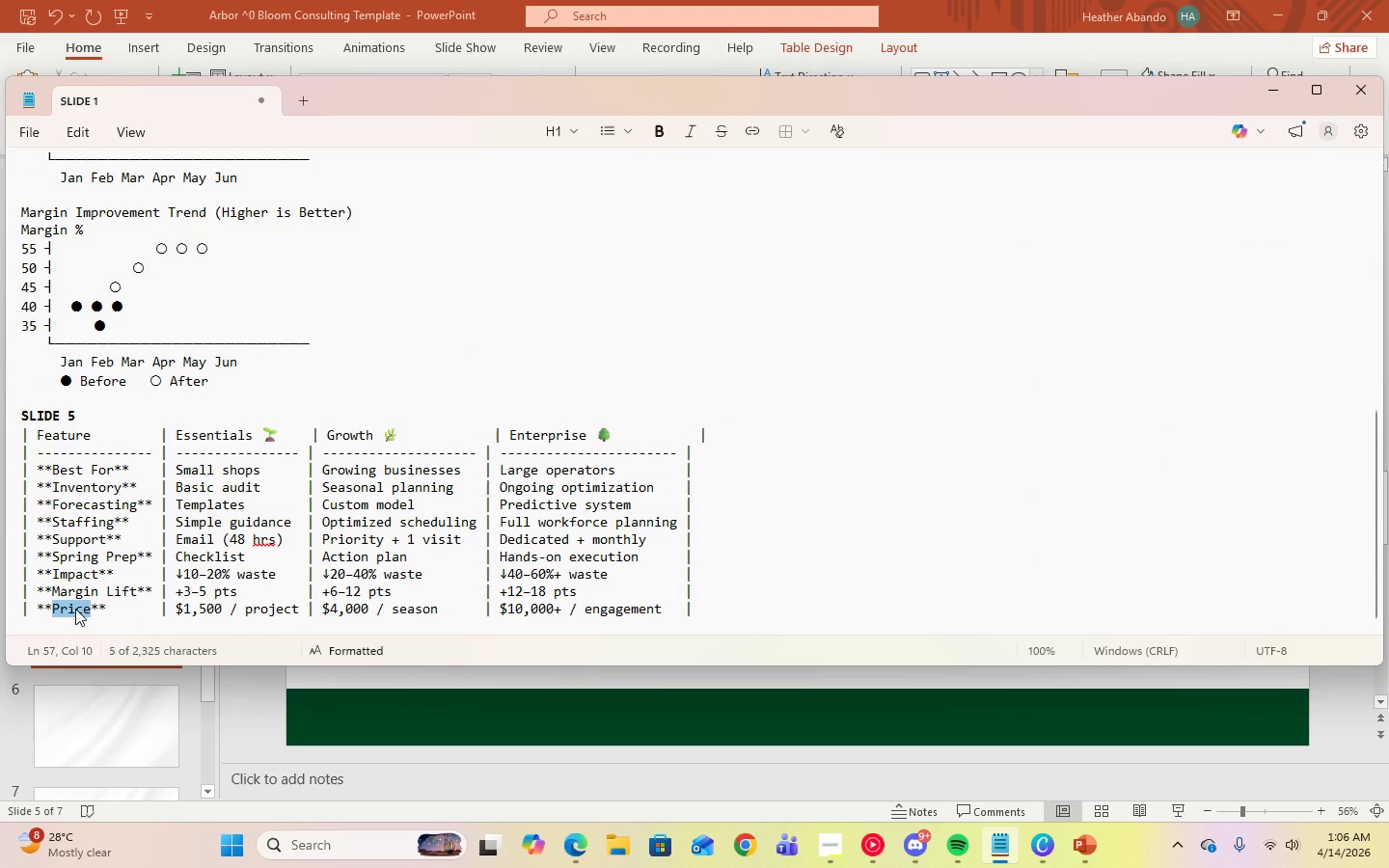 
right_click([75, 609])
 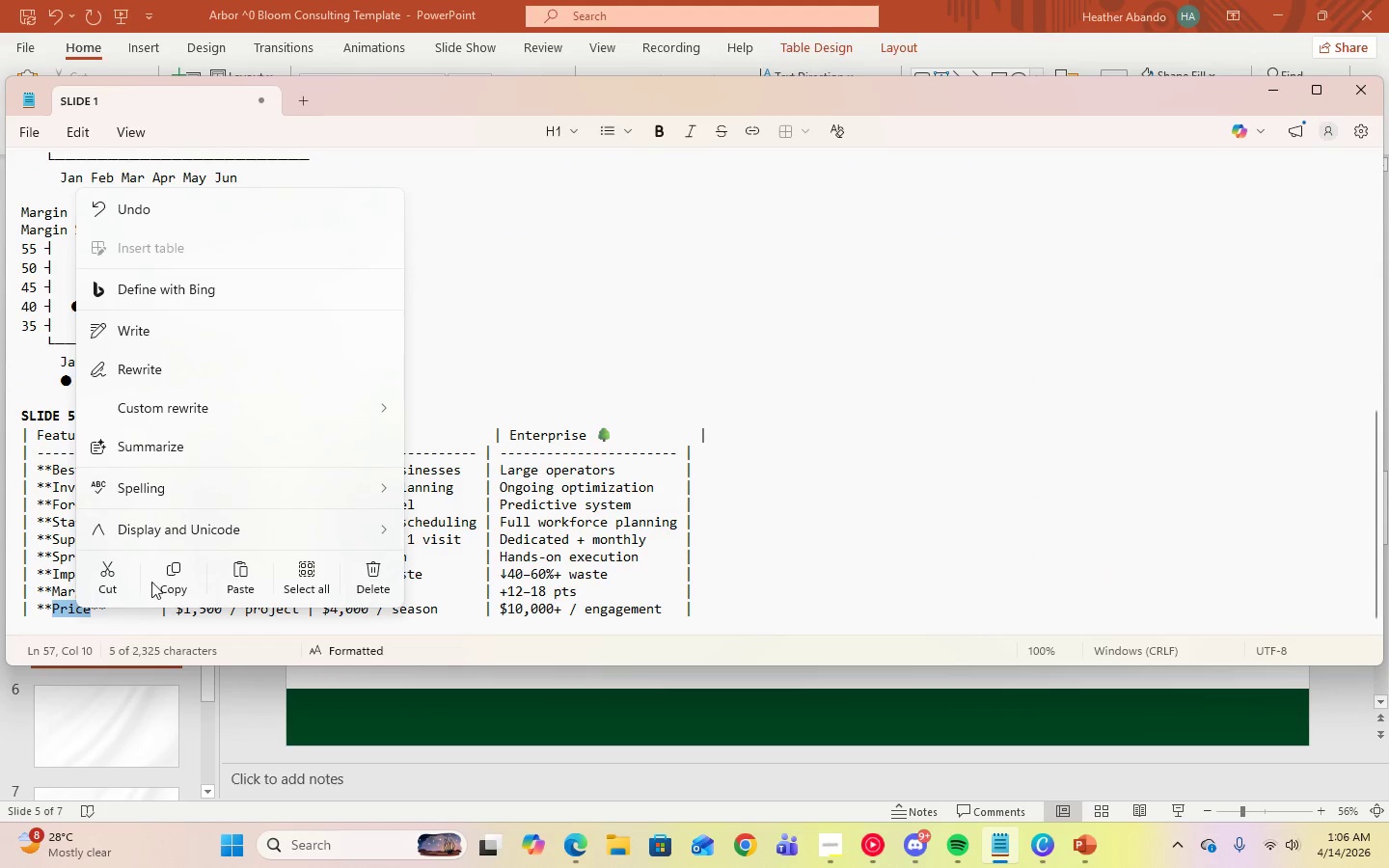 
left_click([165, 581])
 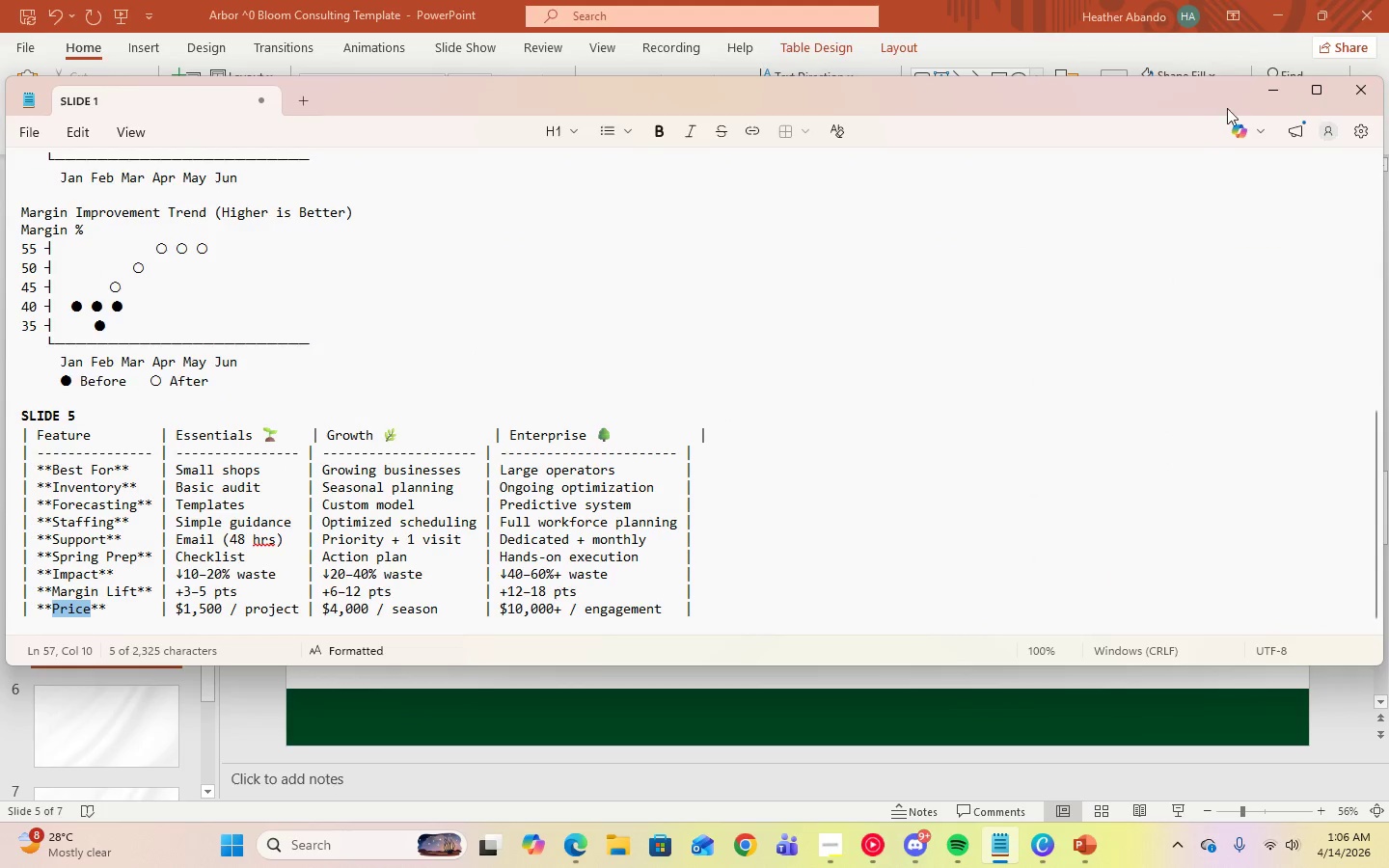 
left_click([1250, 89])
 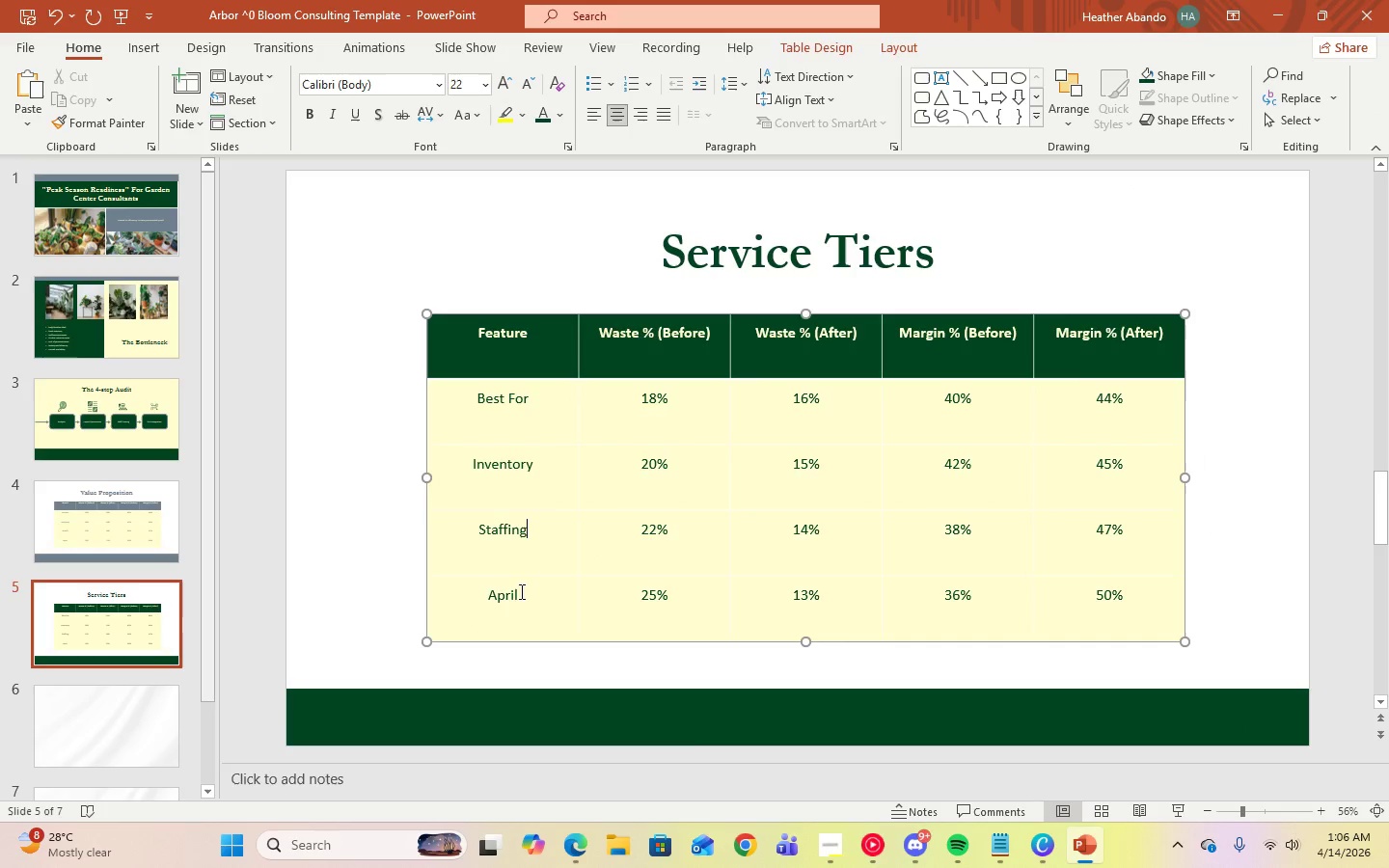 
left_click_drag(start_coordinate=[525, 595], to_coordinate=[476, 595])
 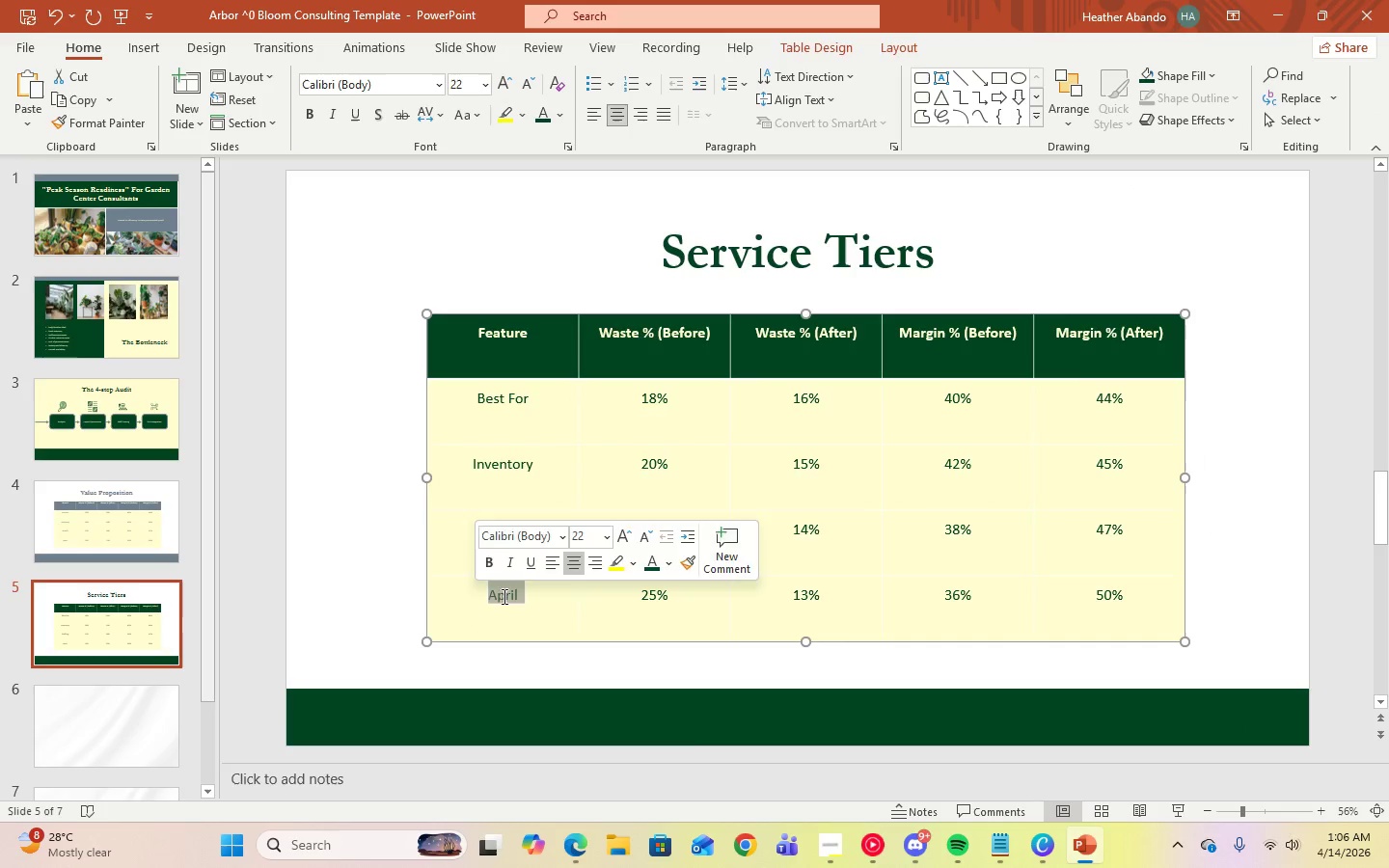 
right_click([503, 596])
 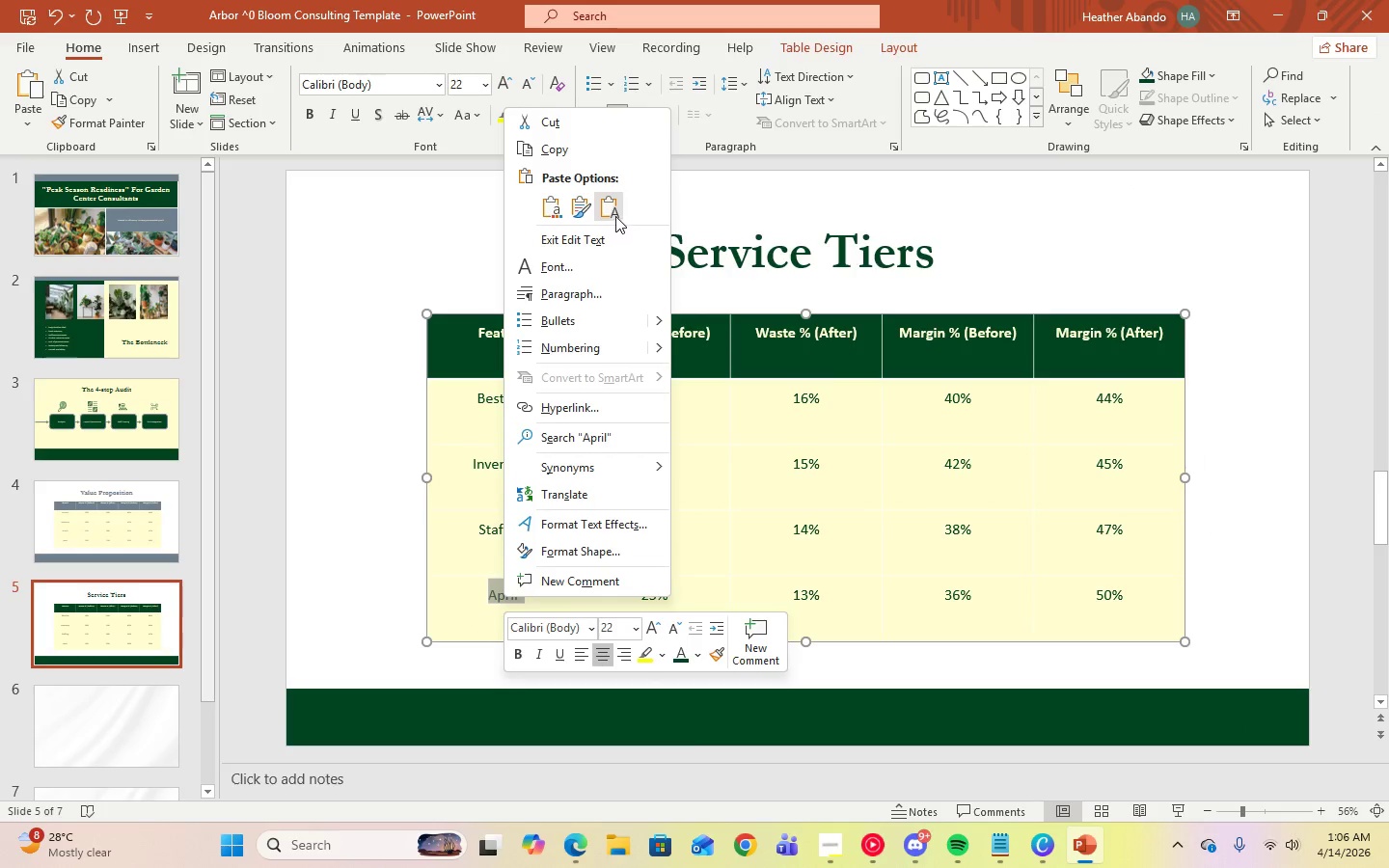 
left_click([614, 213])
 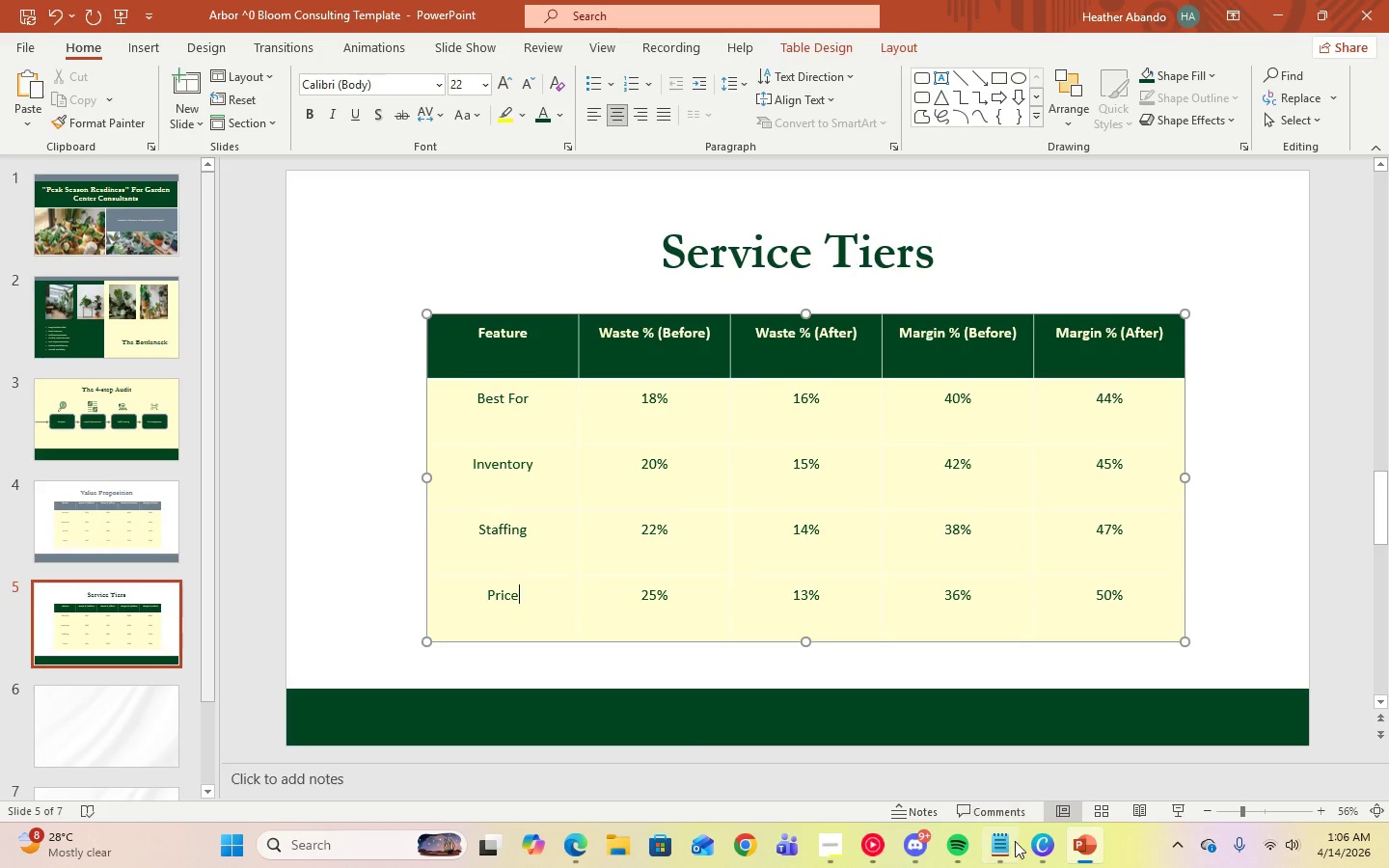 
left_click([1006, 848])
 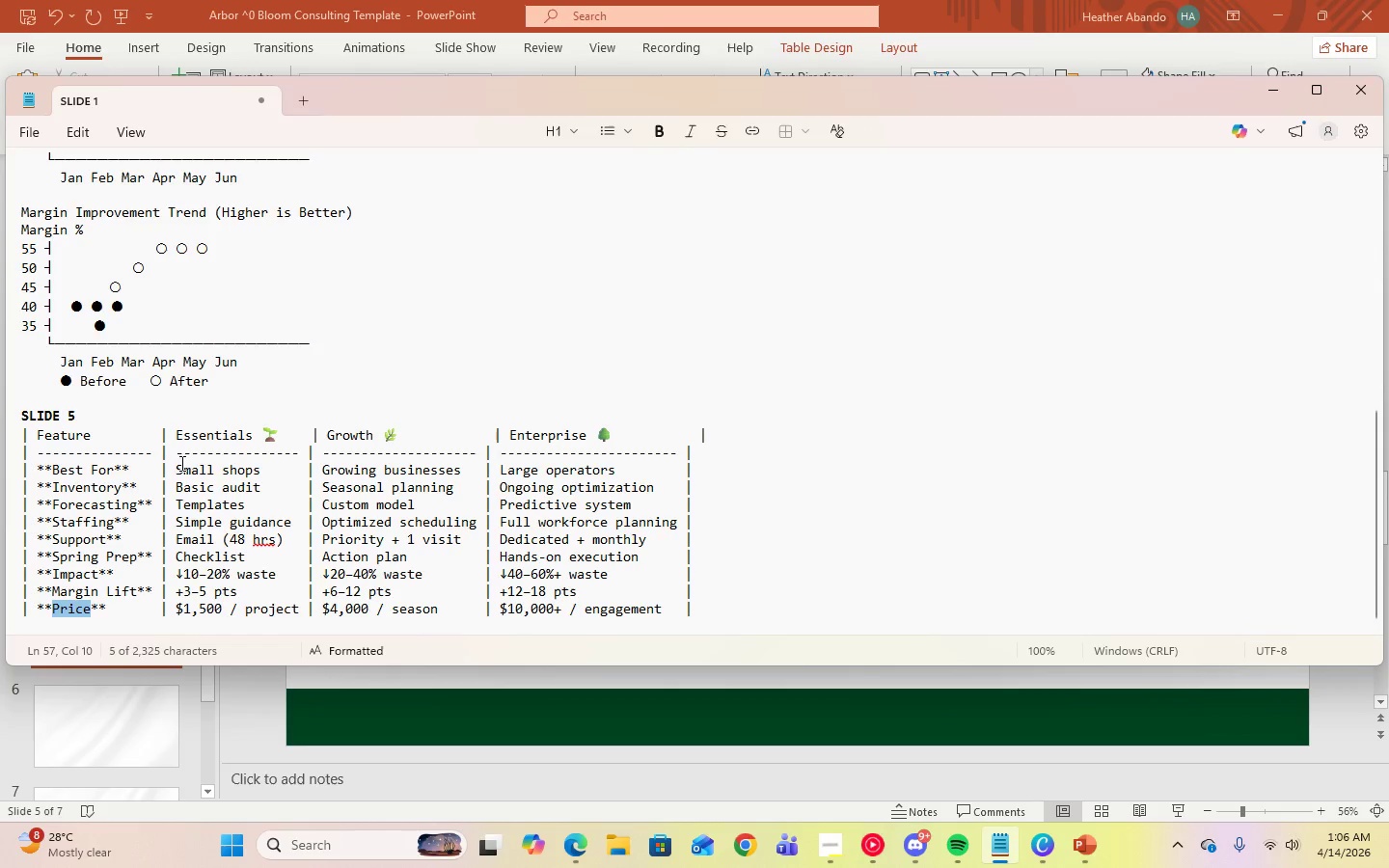 
left_click_drag(start_coordinate=[176, 464], to_coordinate=[263, 469])
 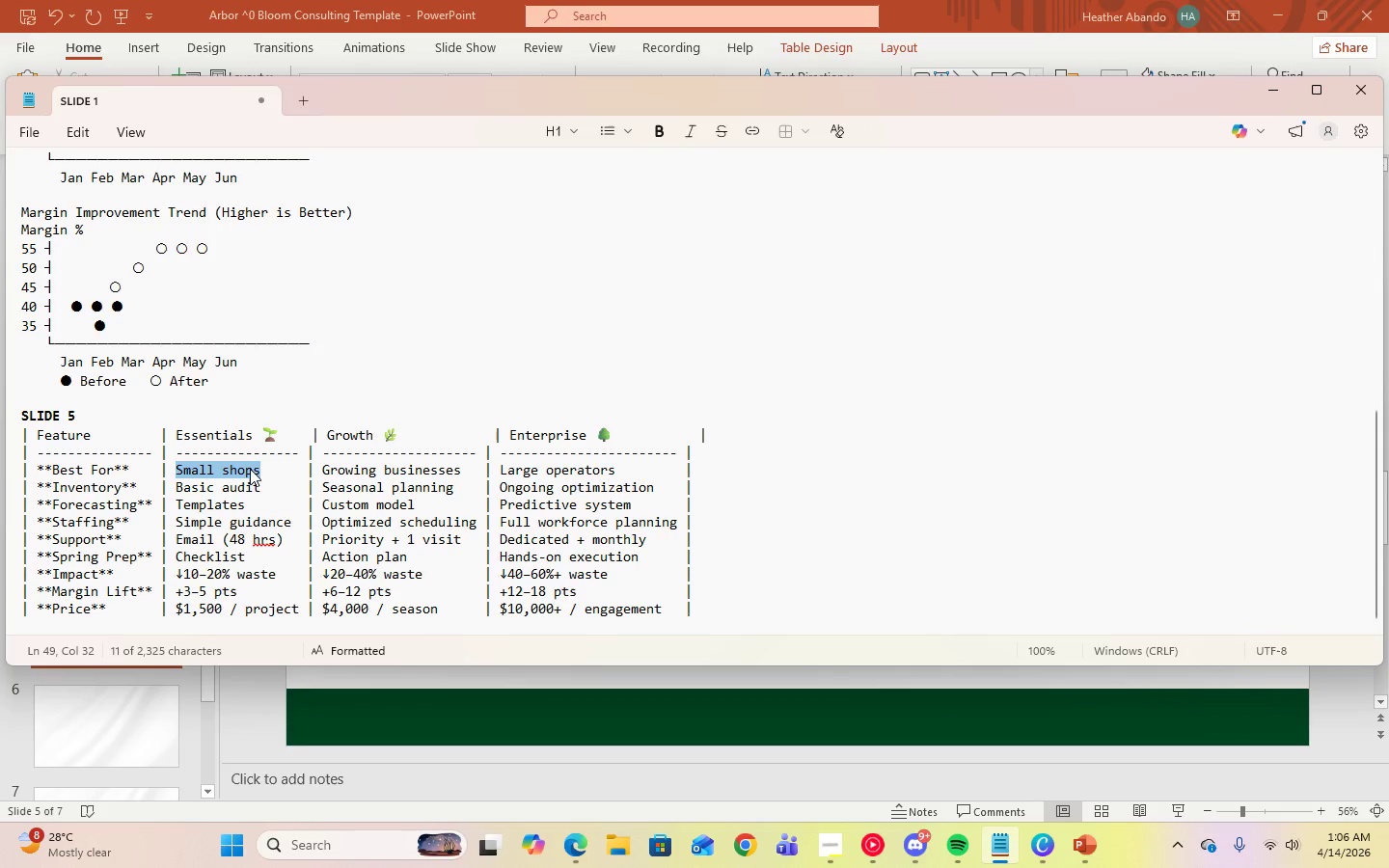 
right_click([250, 469])
 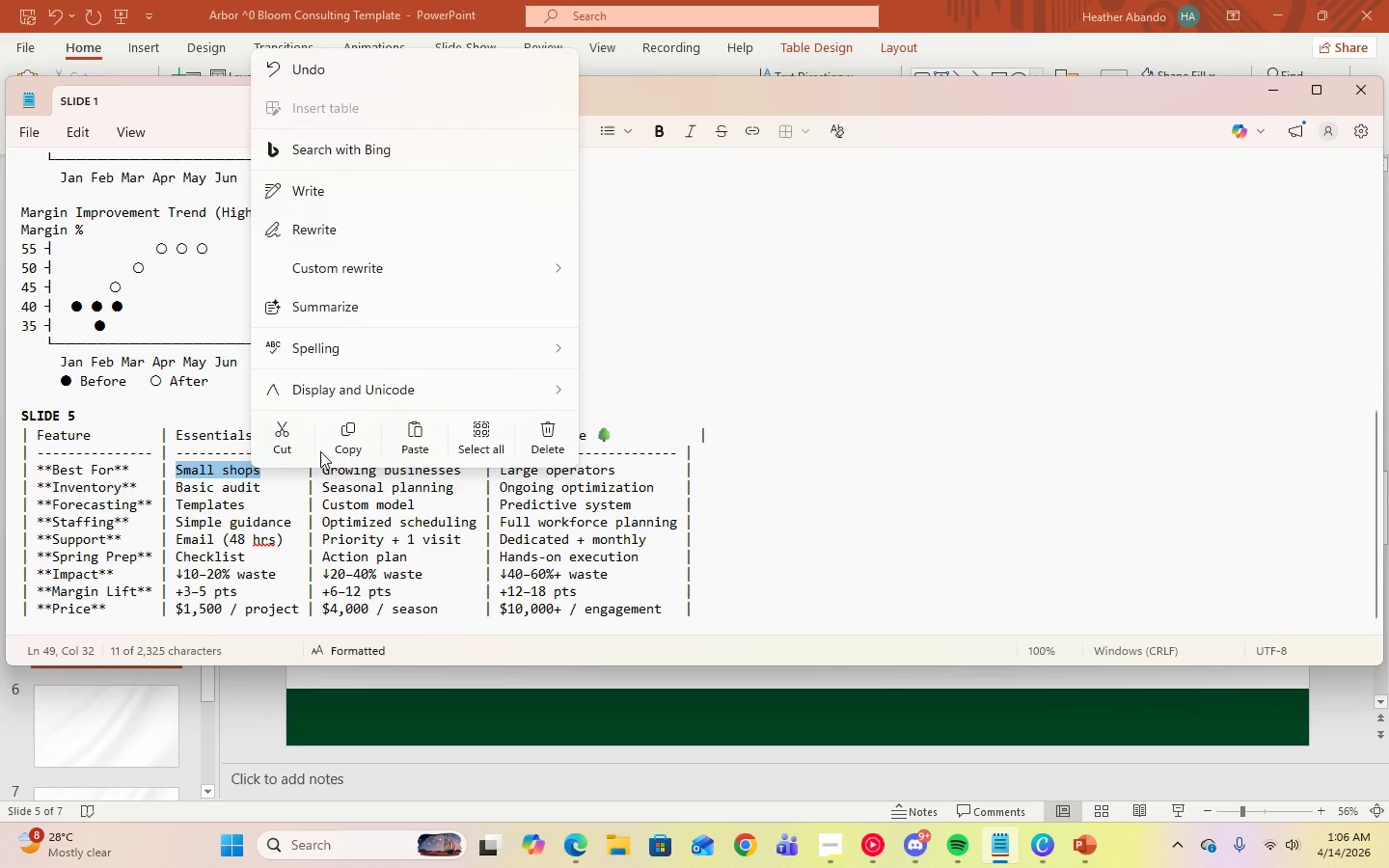 
left_click([354, 434])
 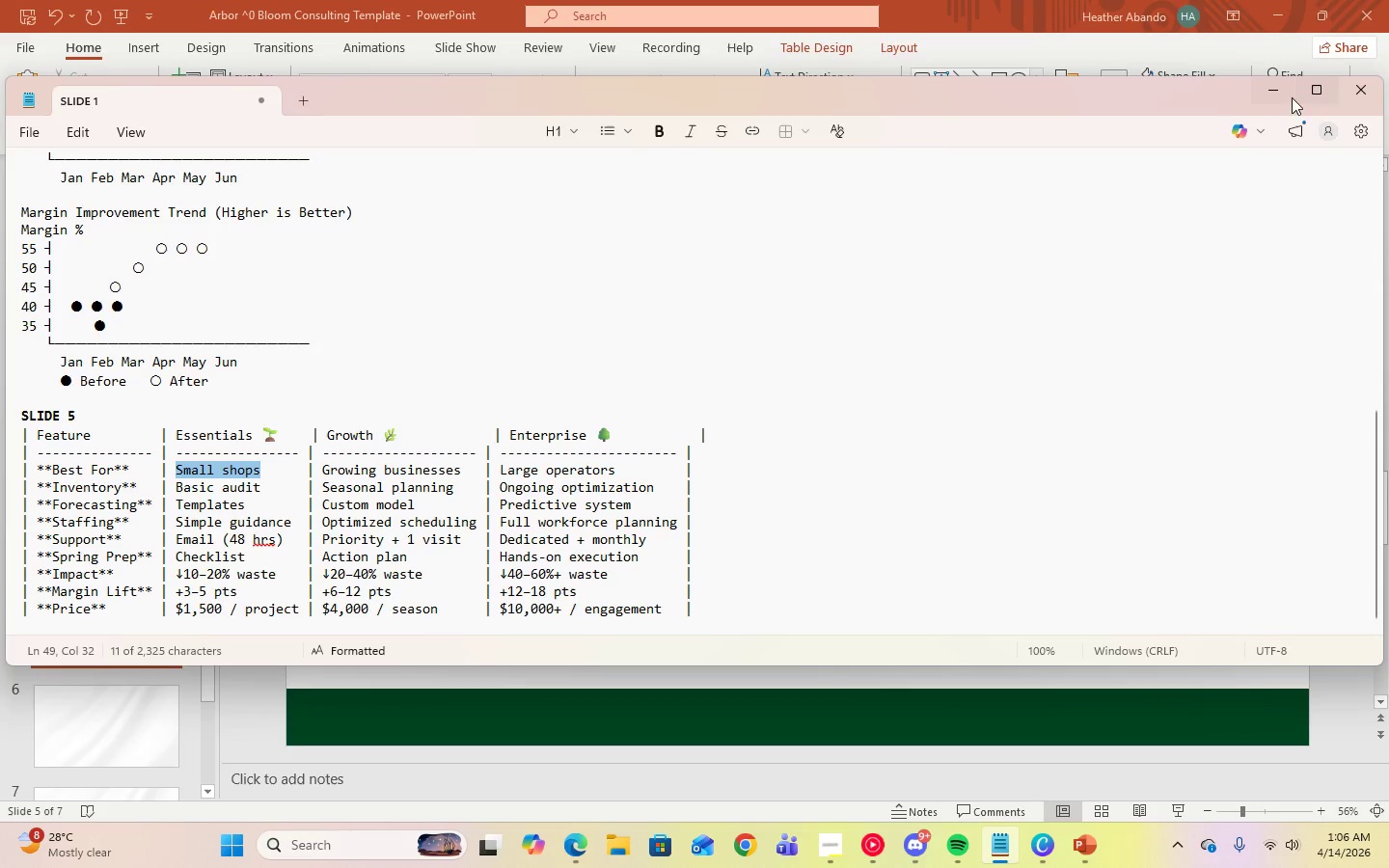 
left_click([1277, 96])
 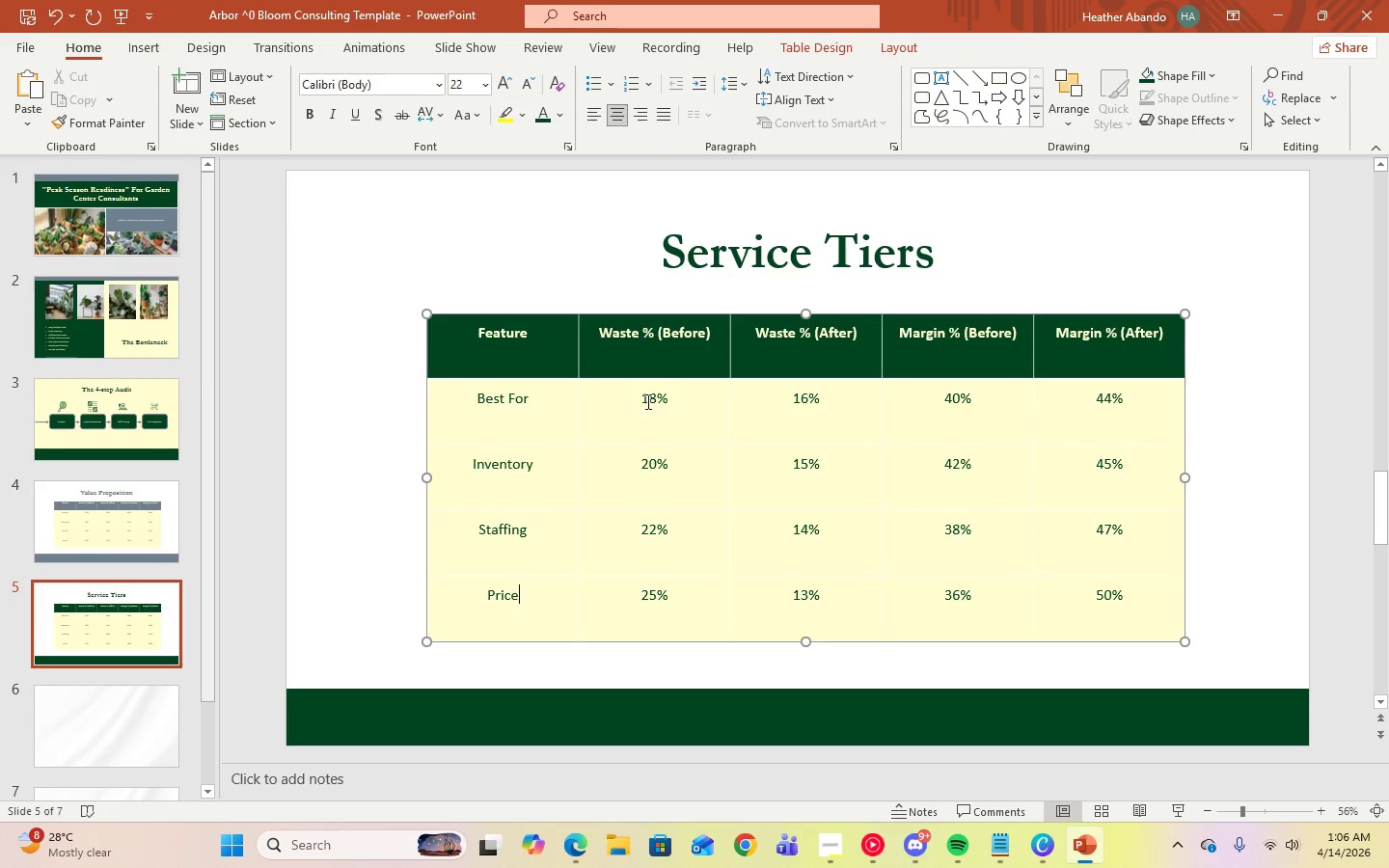 
left_click_drag(start_coordinate=[640, 397], to_coordinate=[681, 397])
 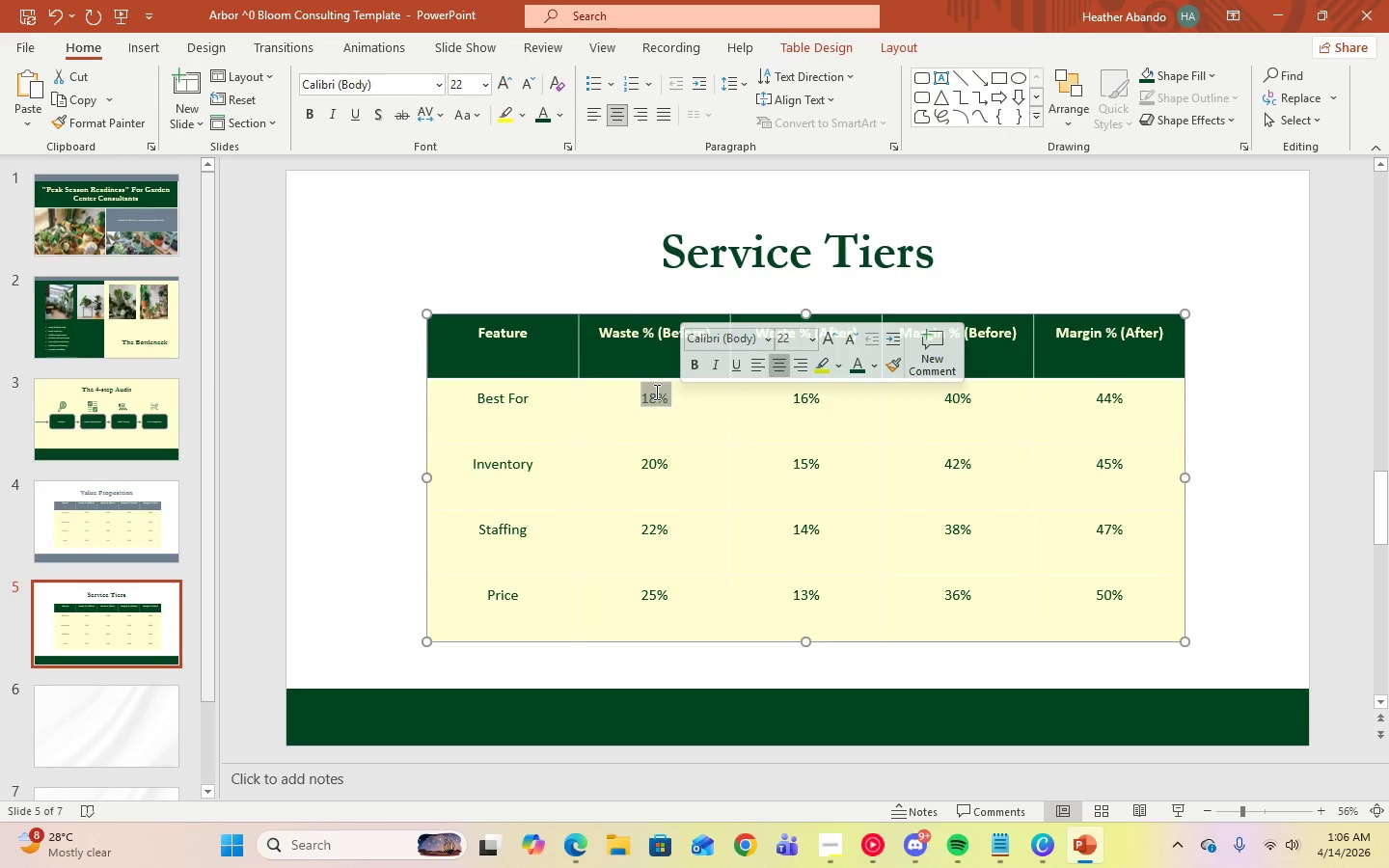 
right_click([655, 392])
 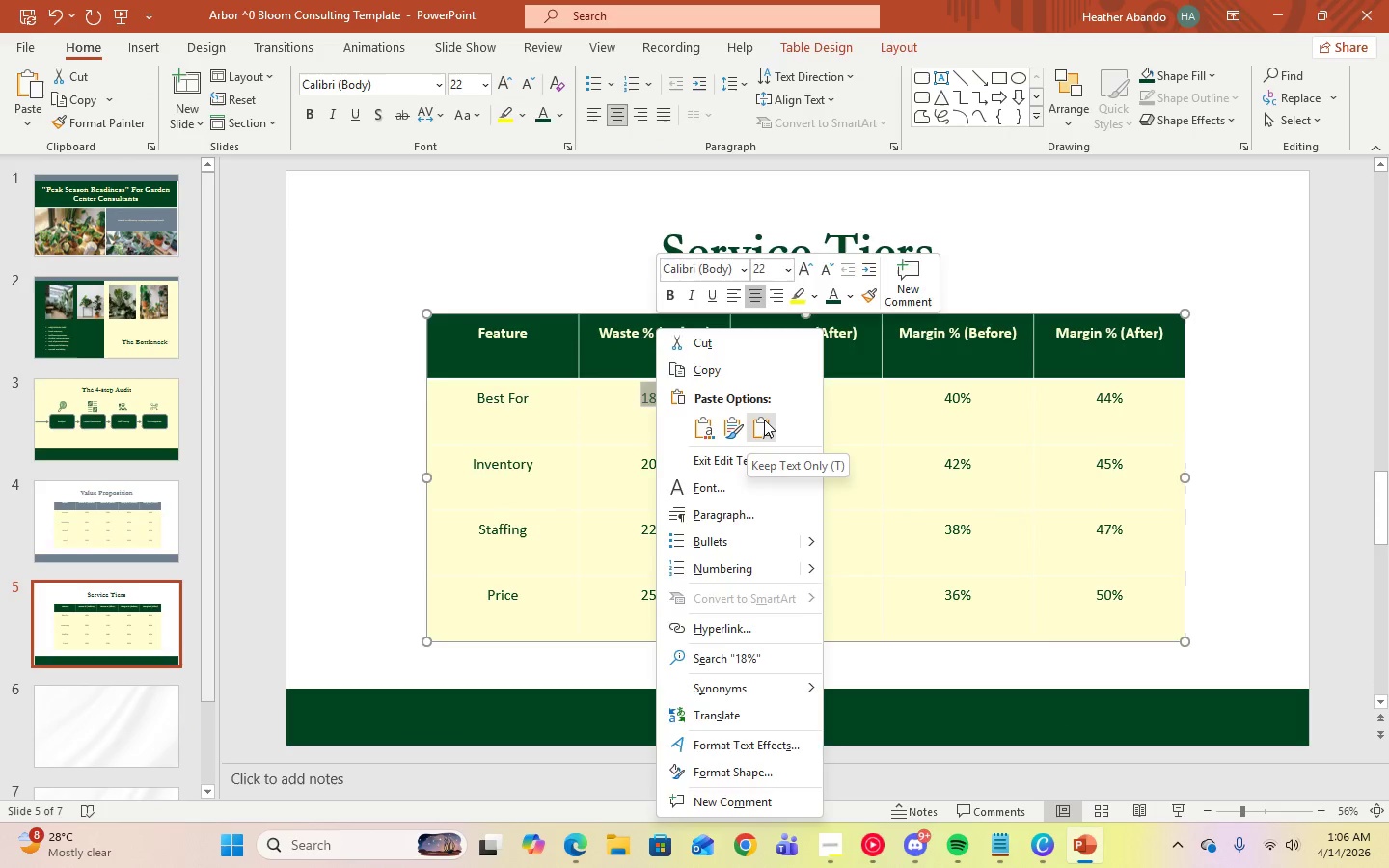 
left_click([764, 420])
 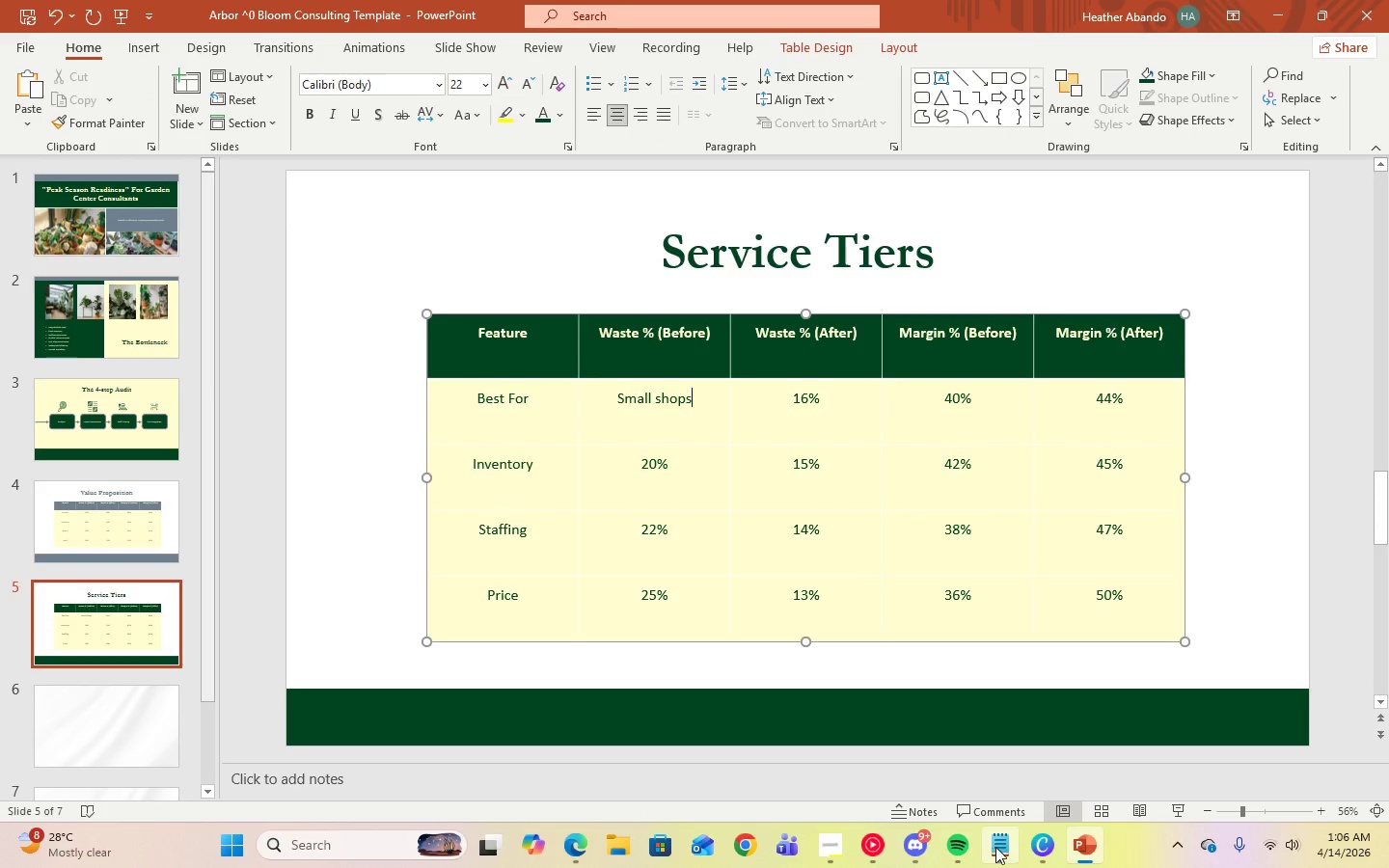 
left_click([996, 847])
 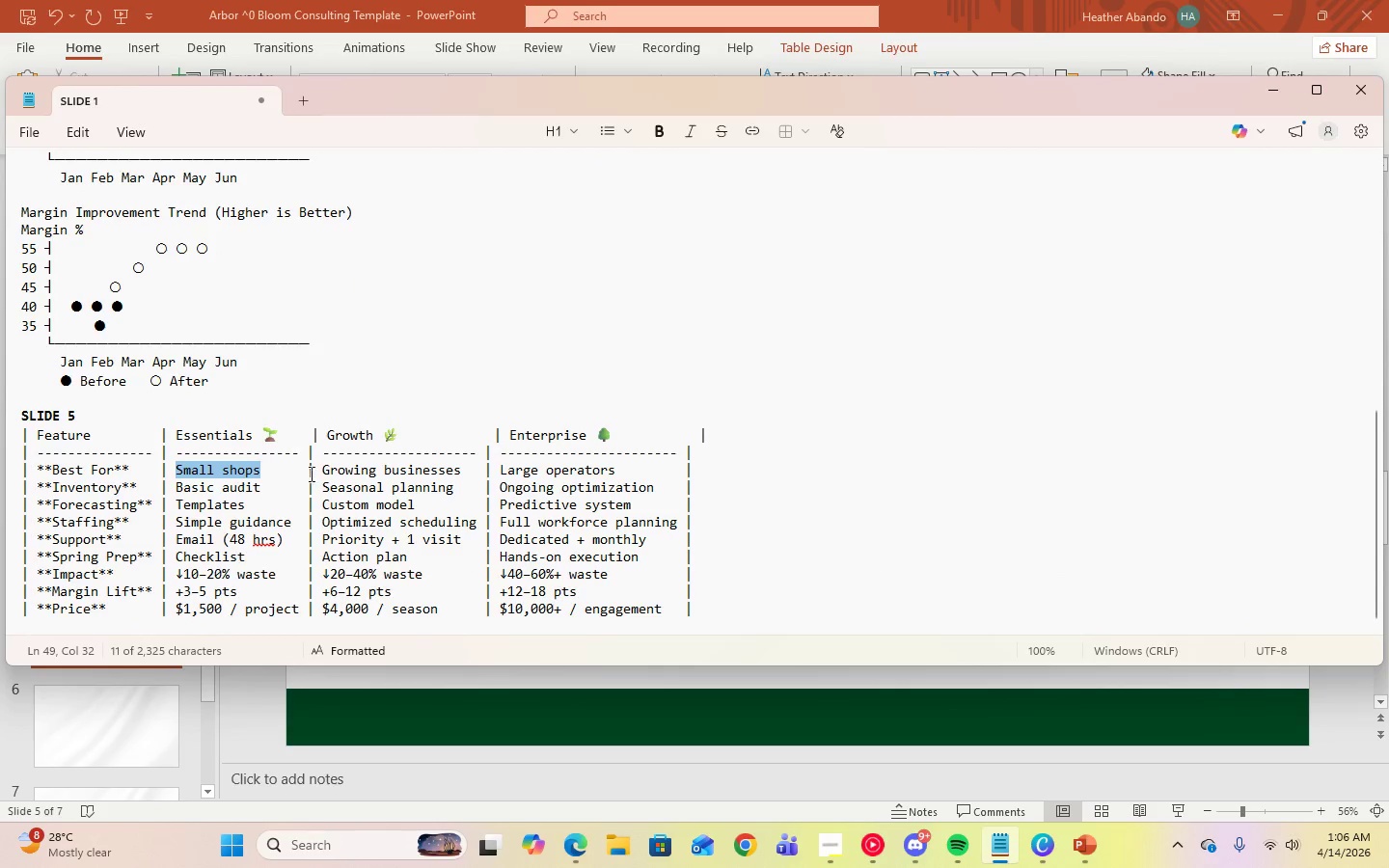 
left_click_drag(start_coordinate=[320, 473], to_coordinate=[465, 474])
 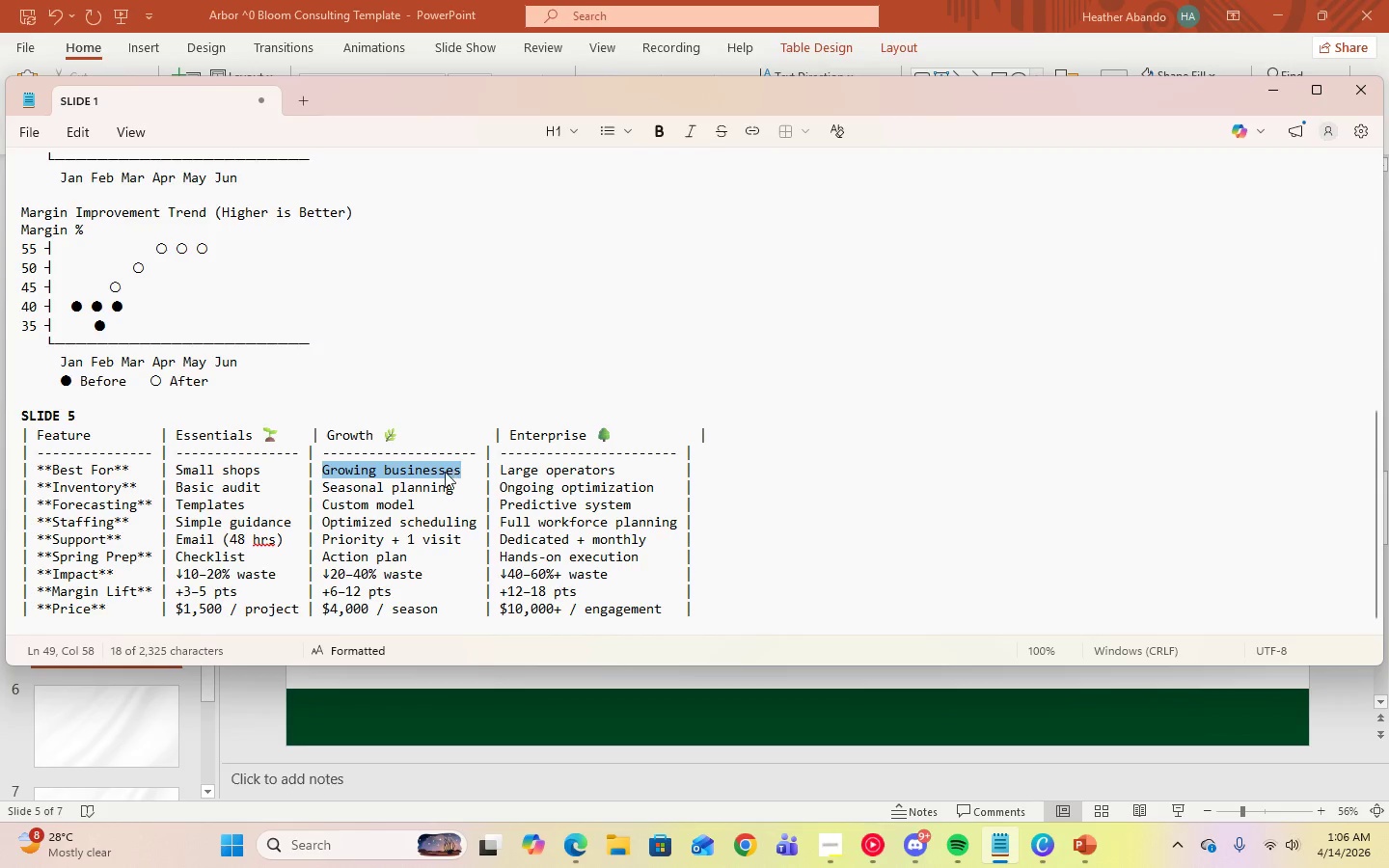 
right_click([445, 472])
 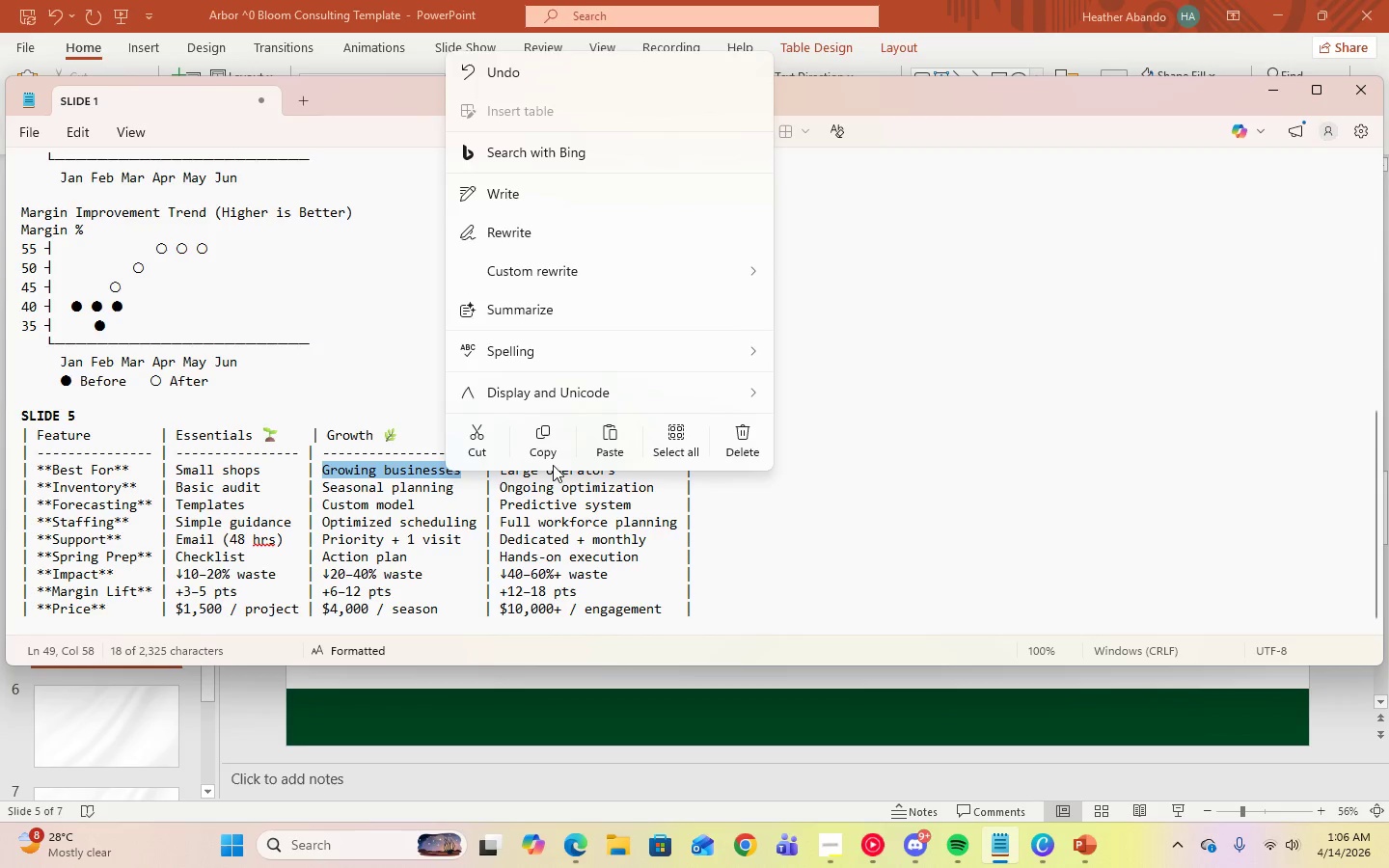 
left_click([554, 454])
 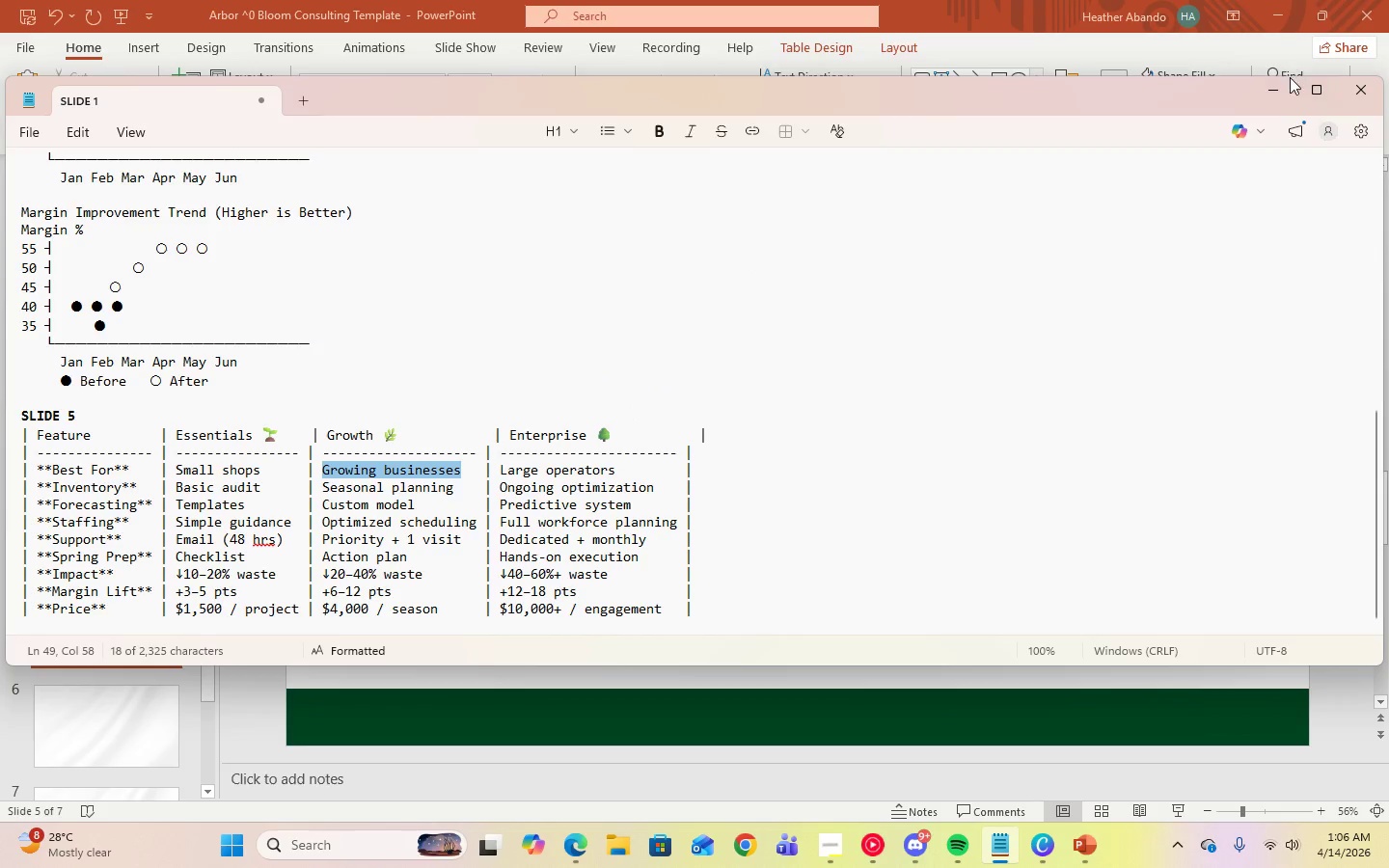 
left_click([1273, 91])
 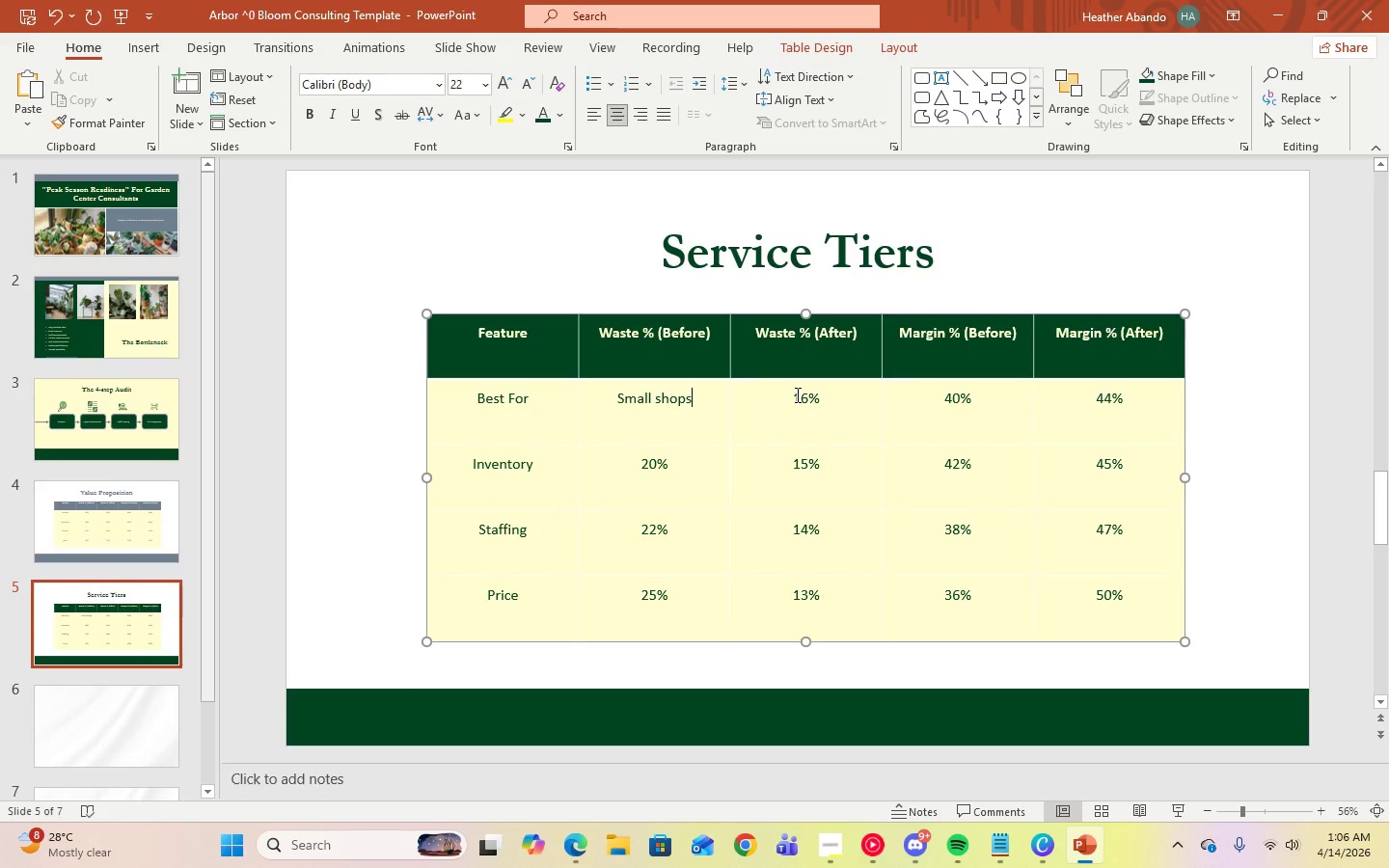 
left_click_drag(start_coordinate=[791, 394], to_coordinate=[820, 396])
 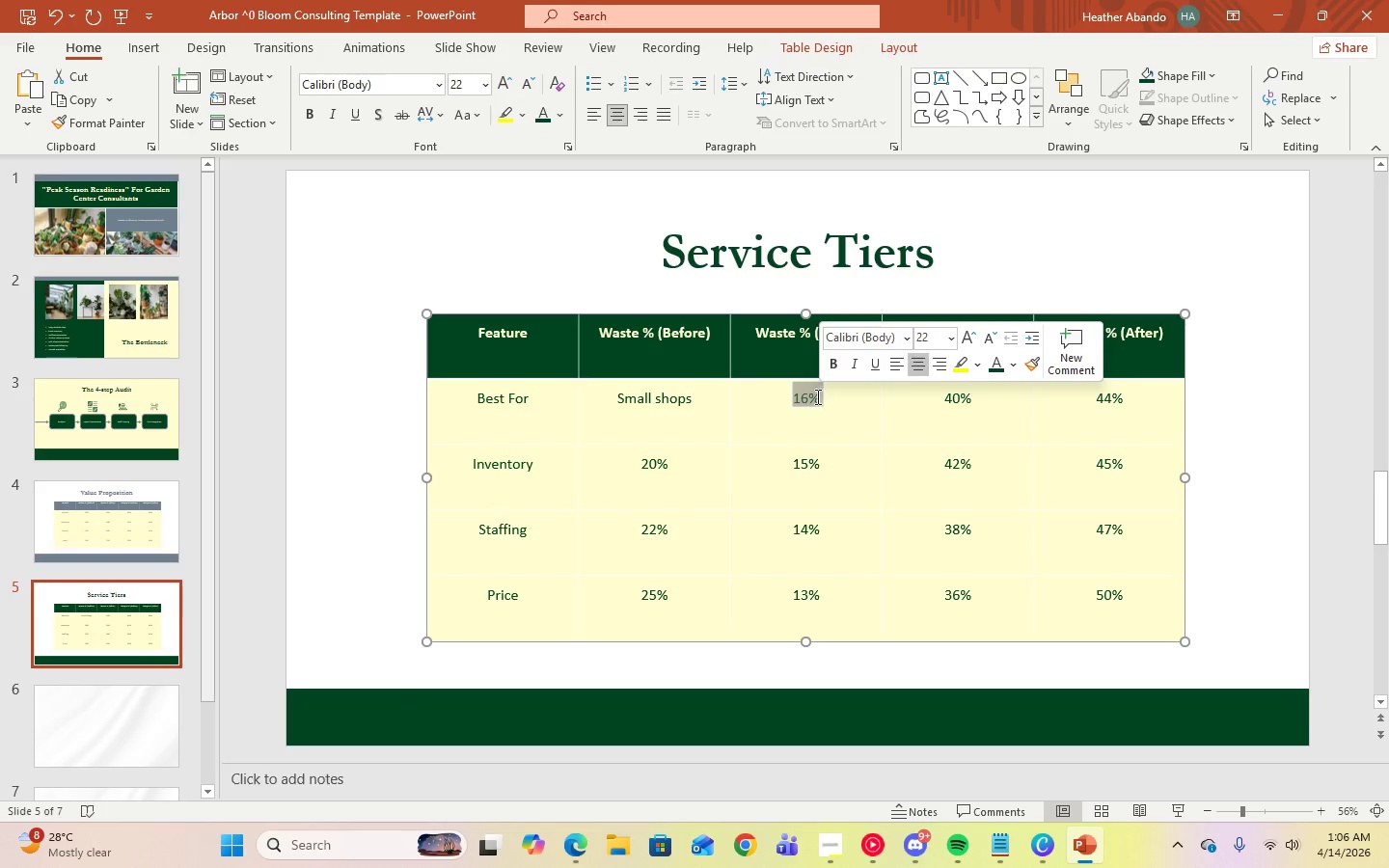 
right_click([814, 396])
 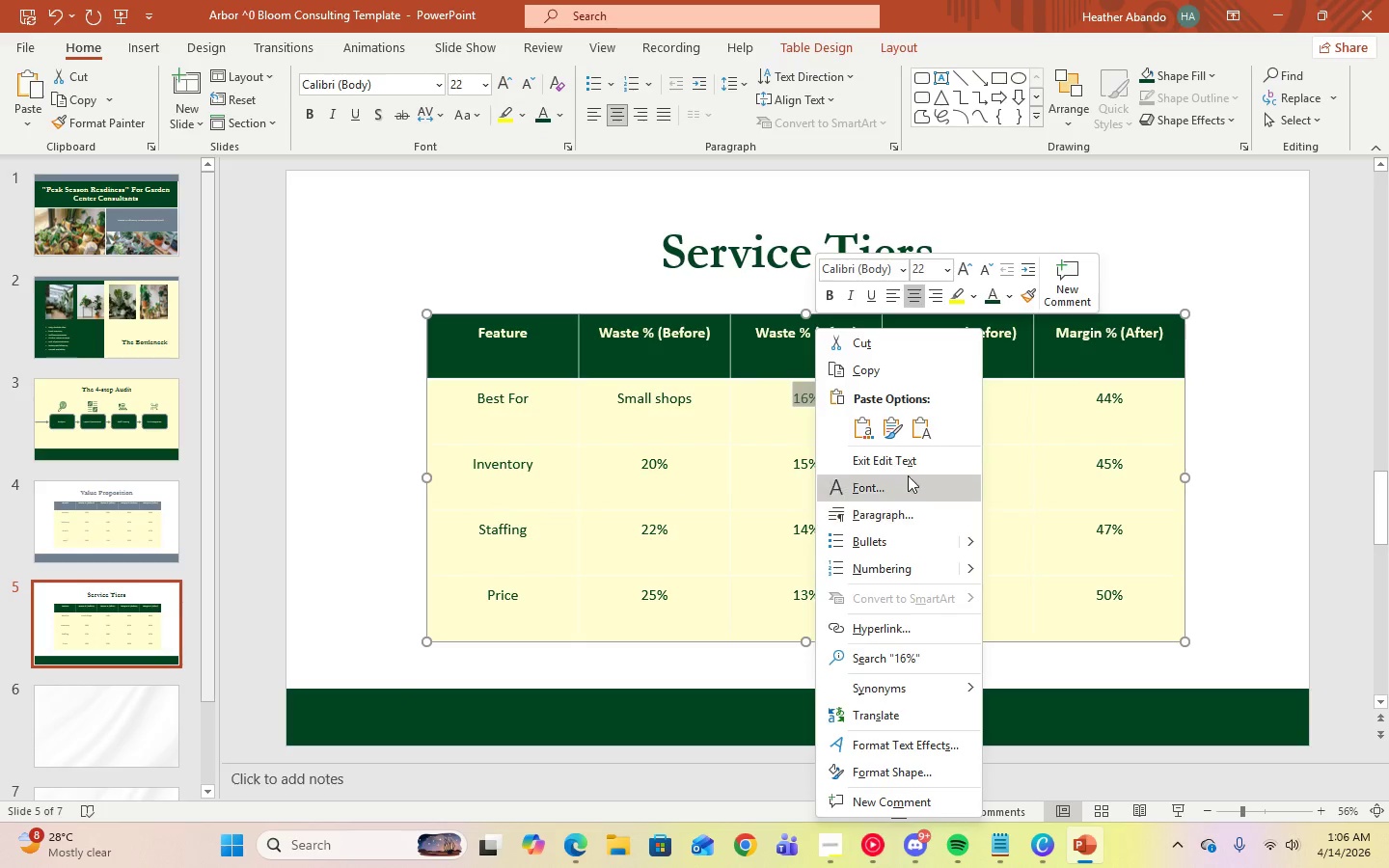 
left_click([924, 420])
 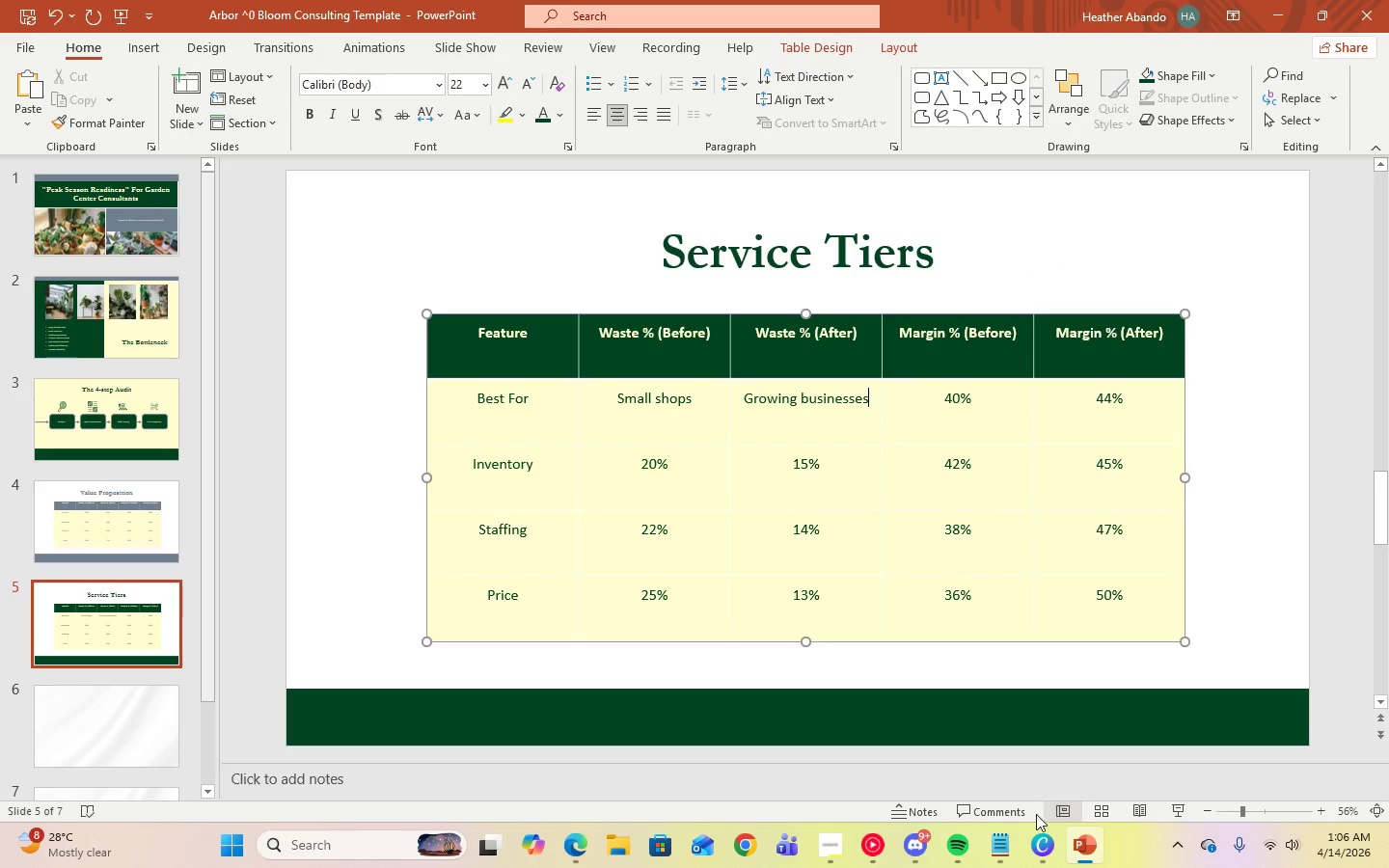 
left_click([994, 863])
 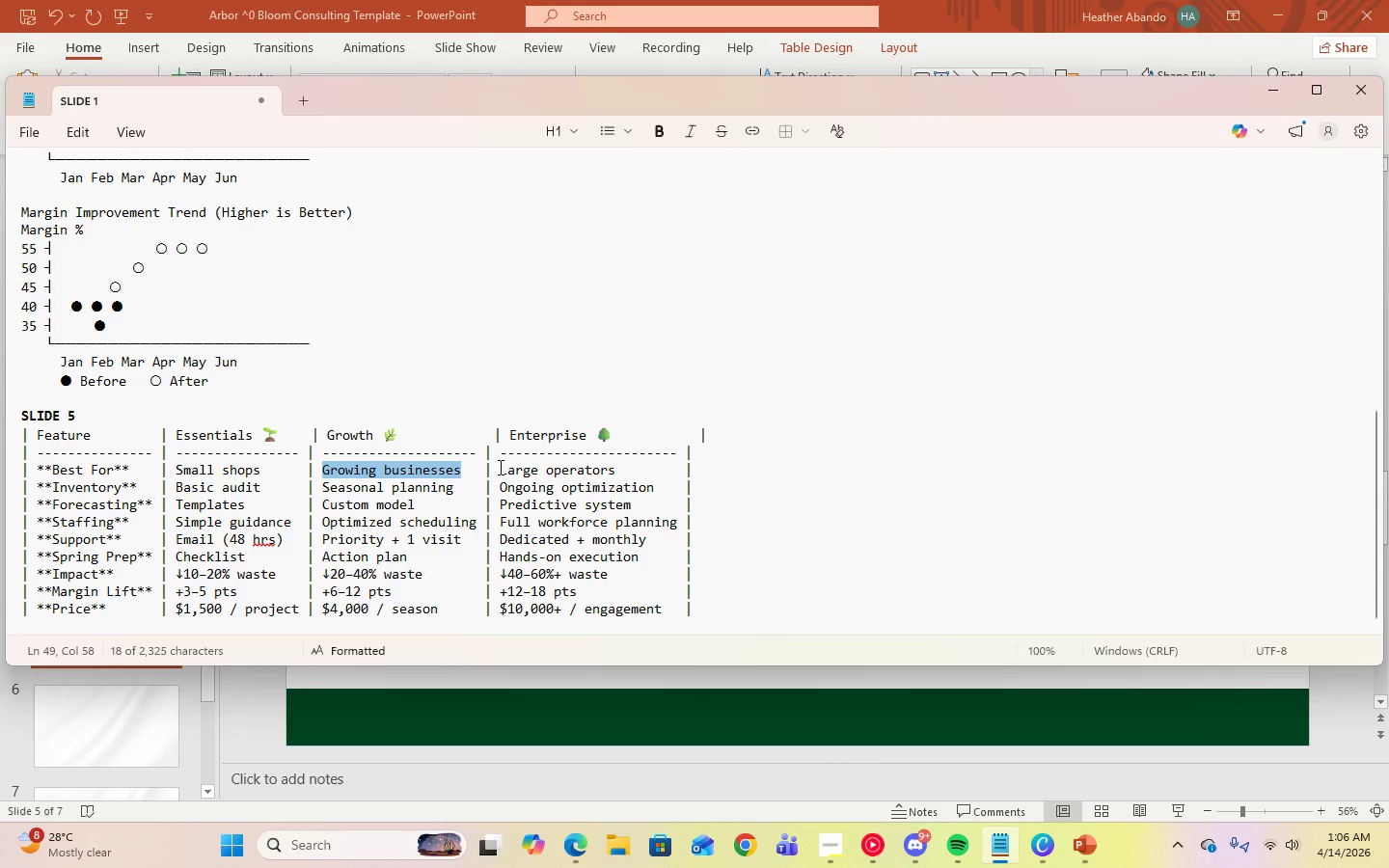 
left_click_drag(start_coordinate=[499, 469], to_coordinate=[622, 469])
 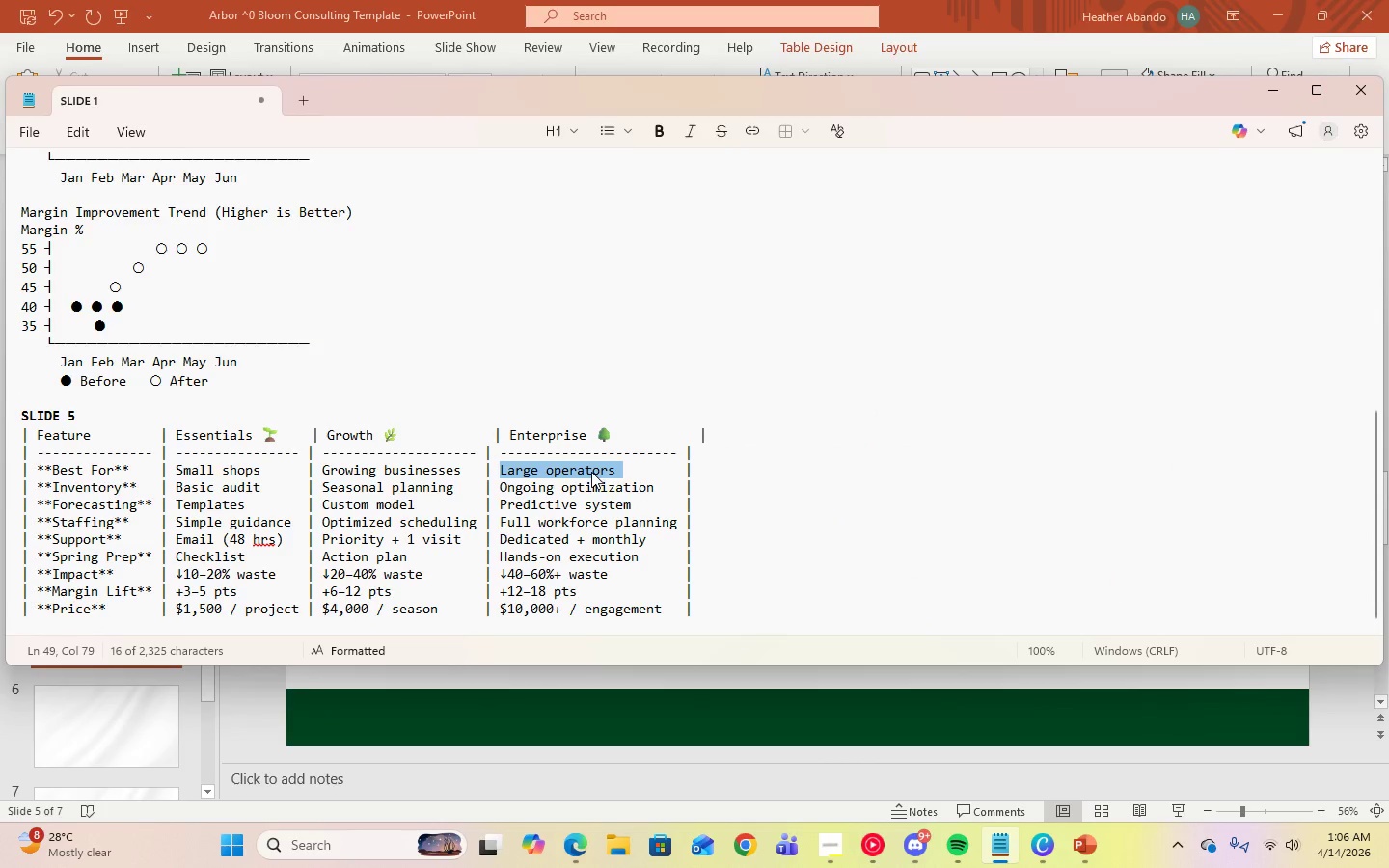 
right_click([591, 472])
 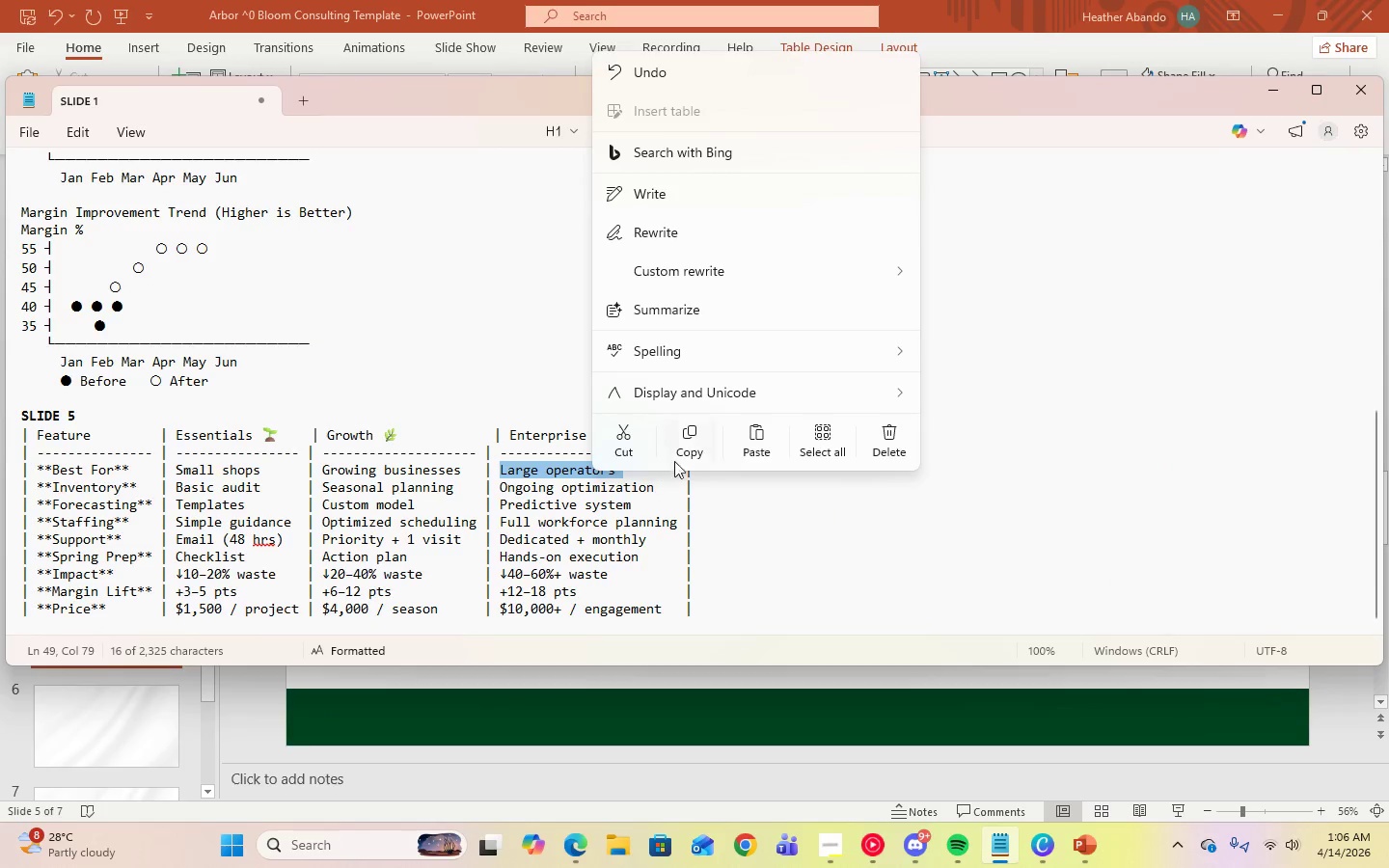 
left_click([681, 453])
 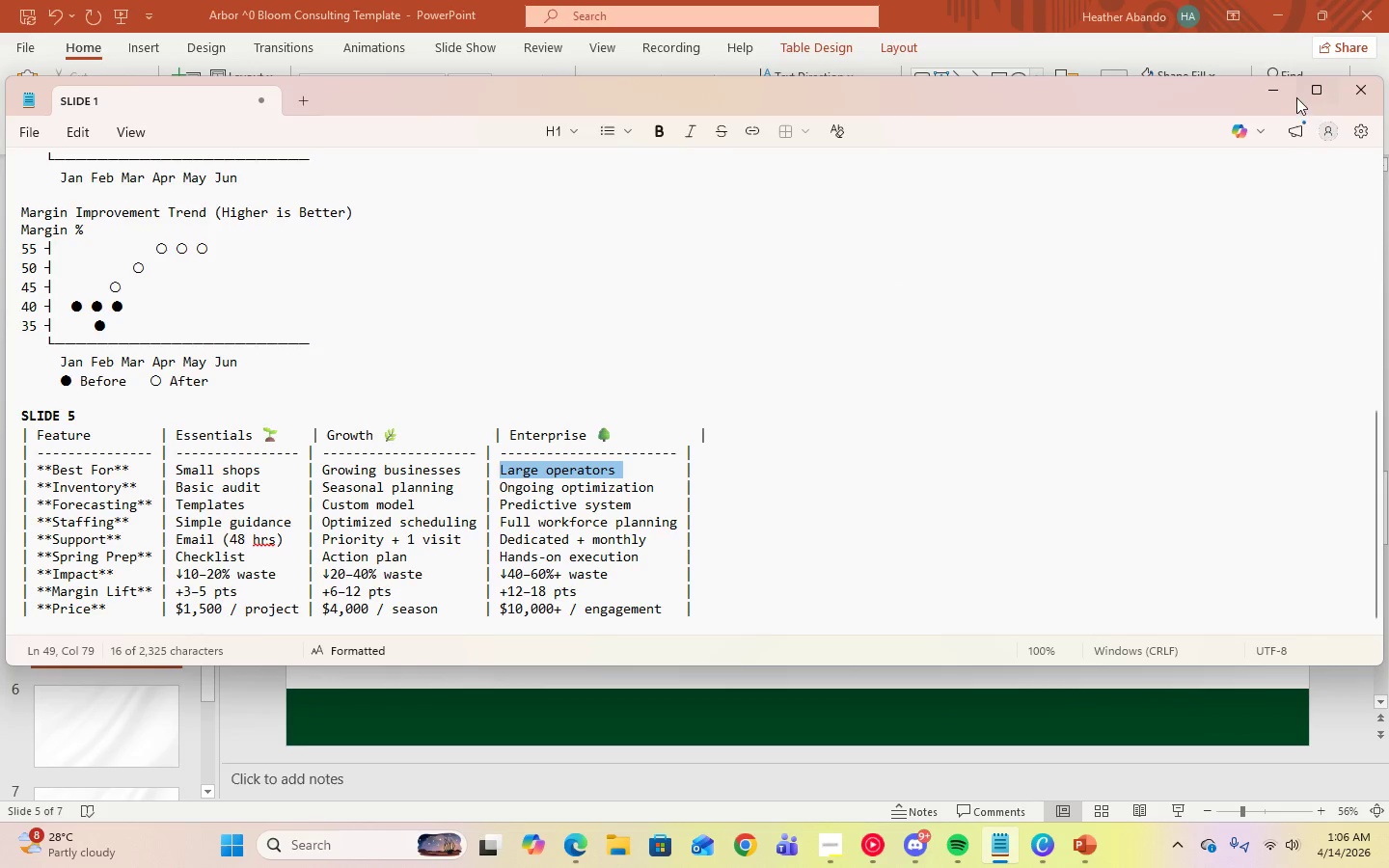 
left_click([1286, 94])
 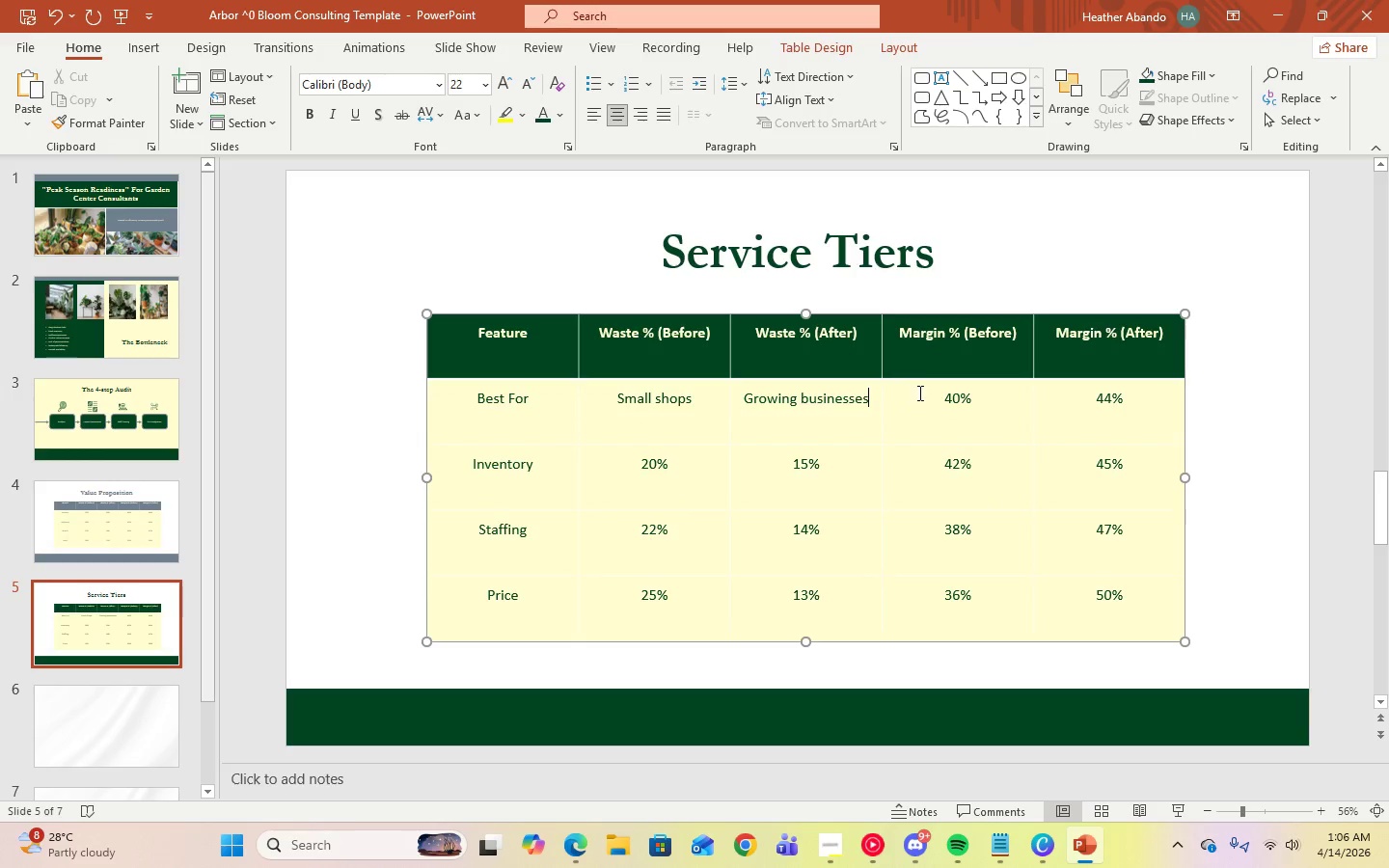 
left_click_drag(start_coordinate=[923, 394], to_coordinate=[978, 399])
 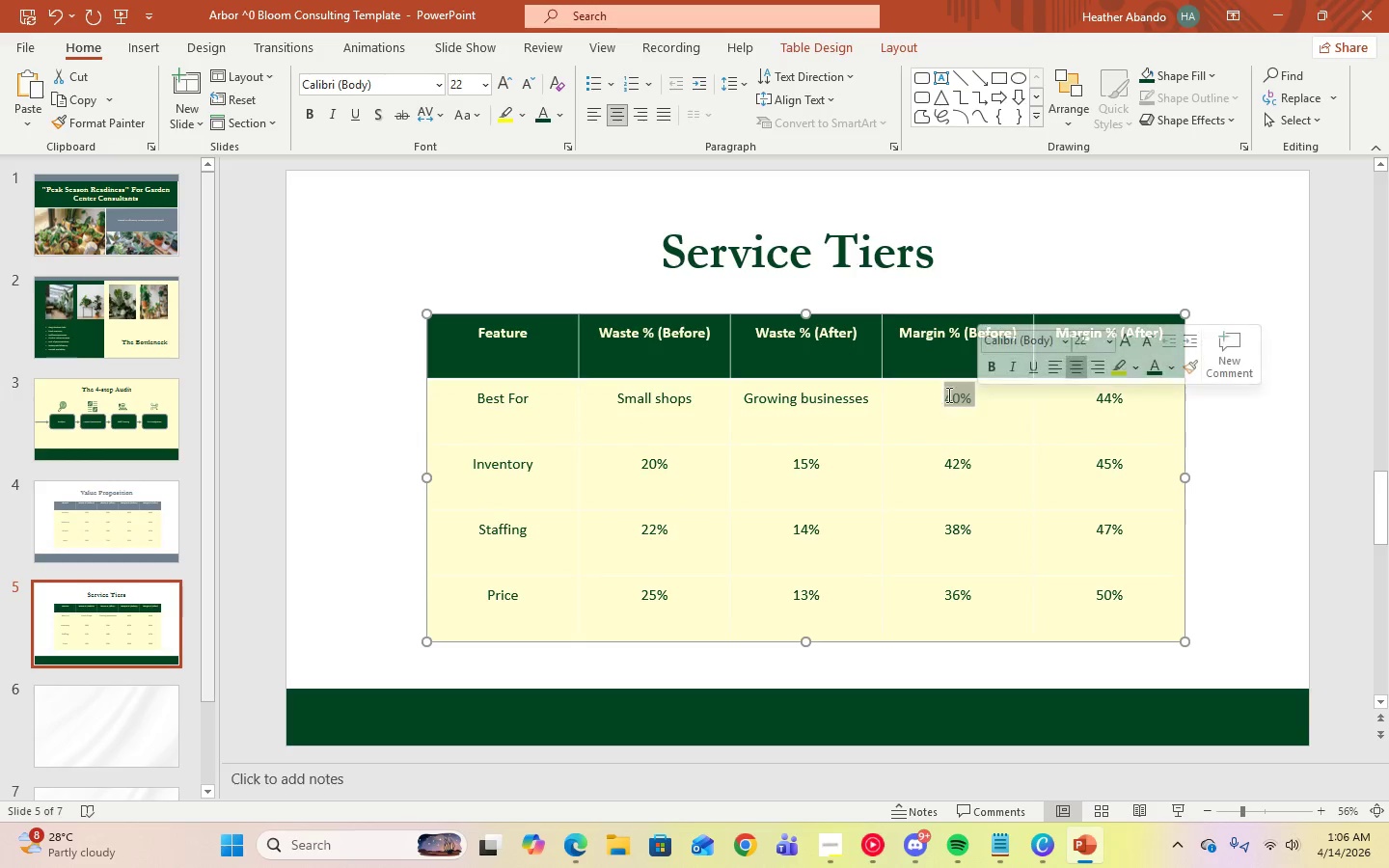 
right_click([947, 394])
 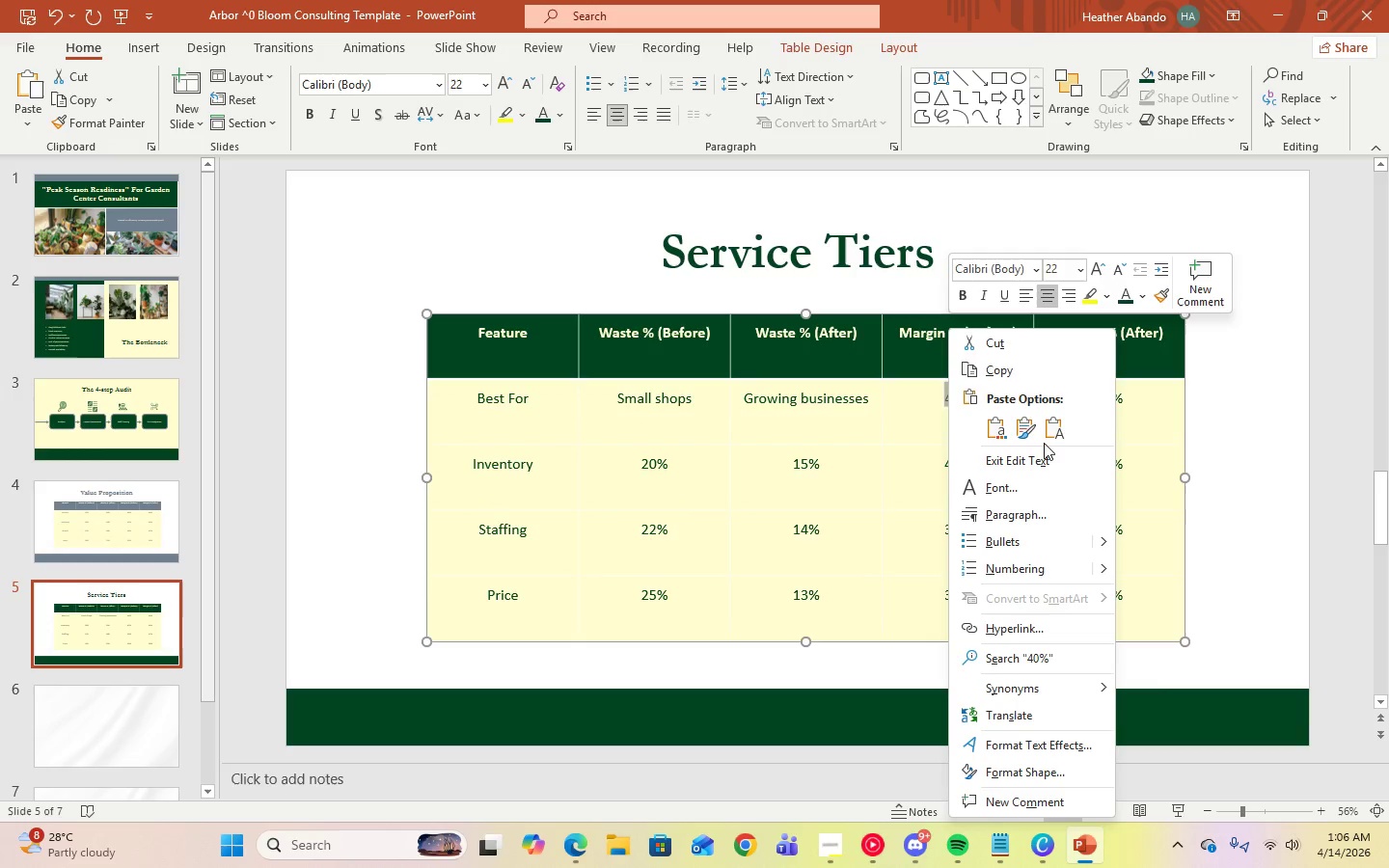 
left_click([1052, 440])
 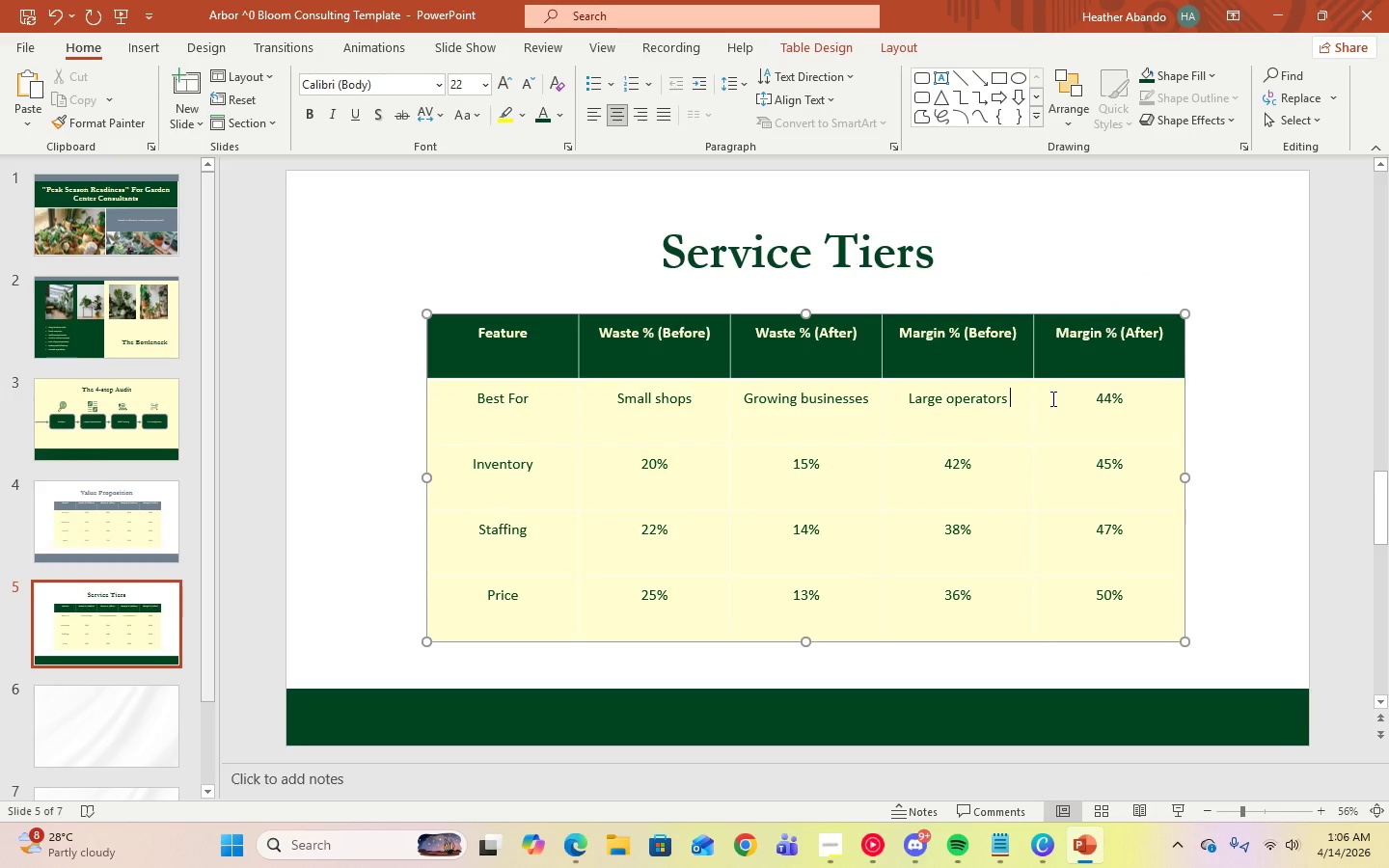 
left_click([1056, 369])
 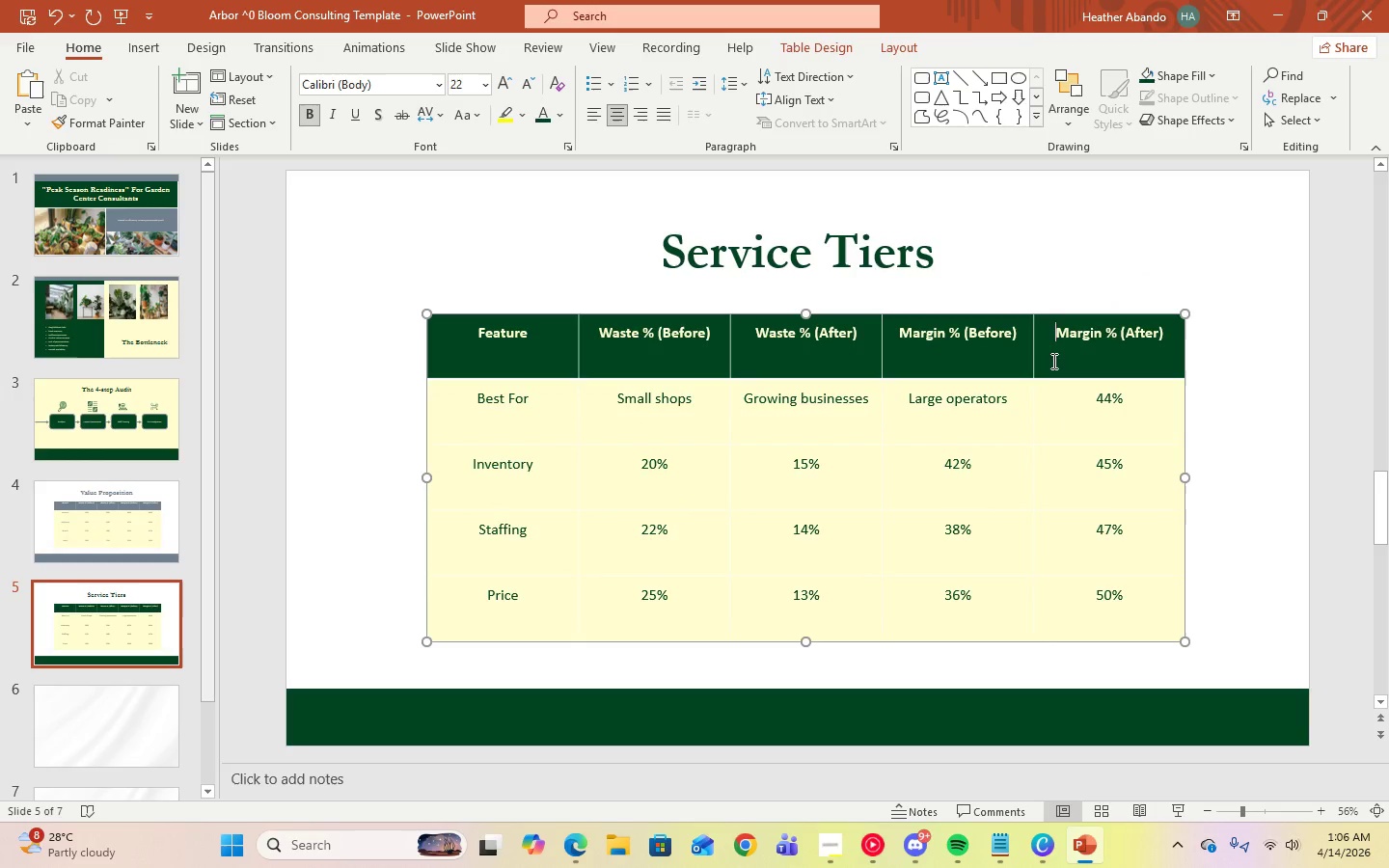 
left_click_drag(start_coordinate=[1052, 359], to_coordinate=[1179, 631])
 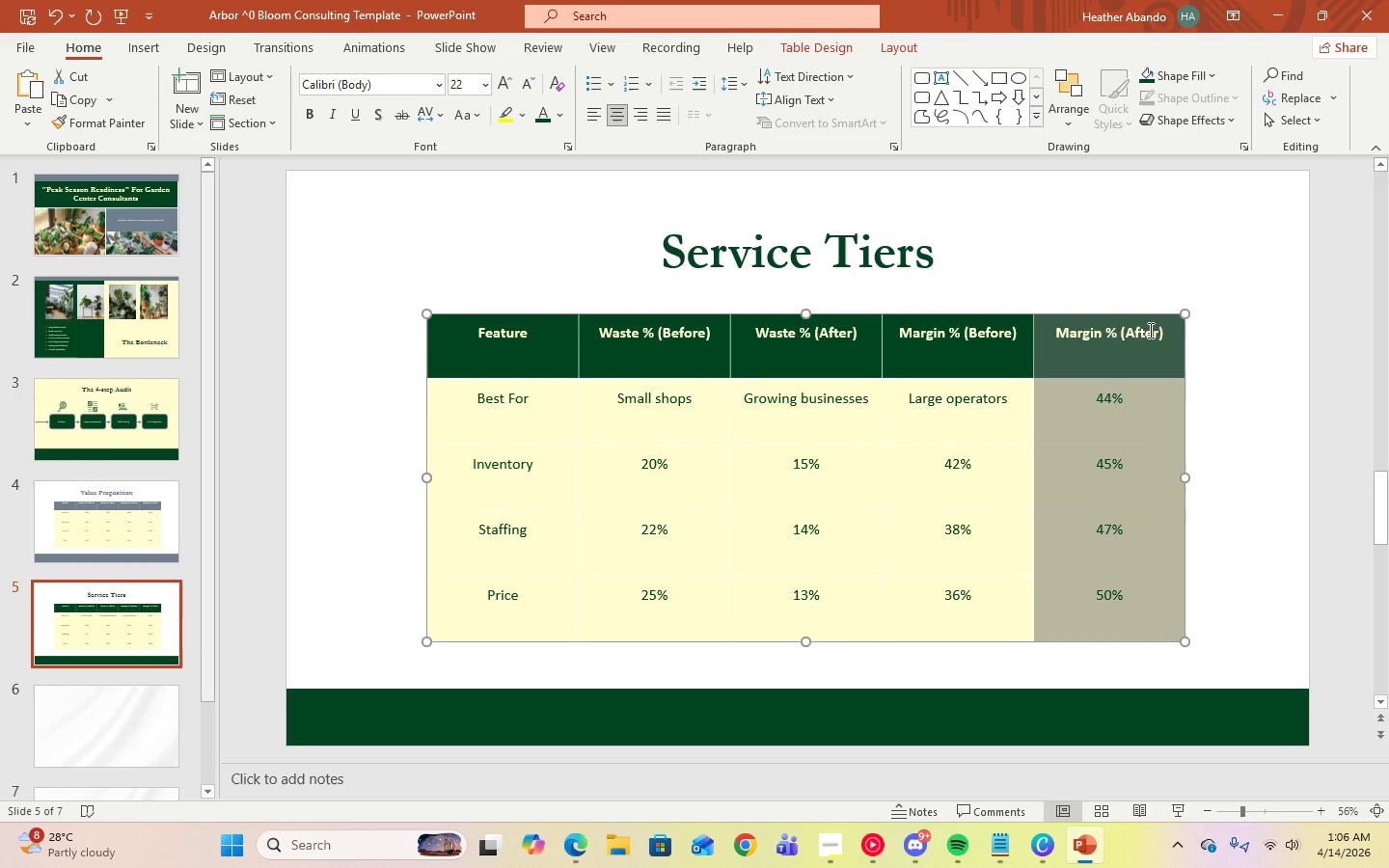 
right_click([1158, 352])
 